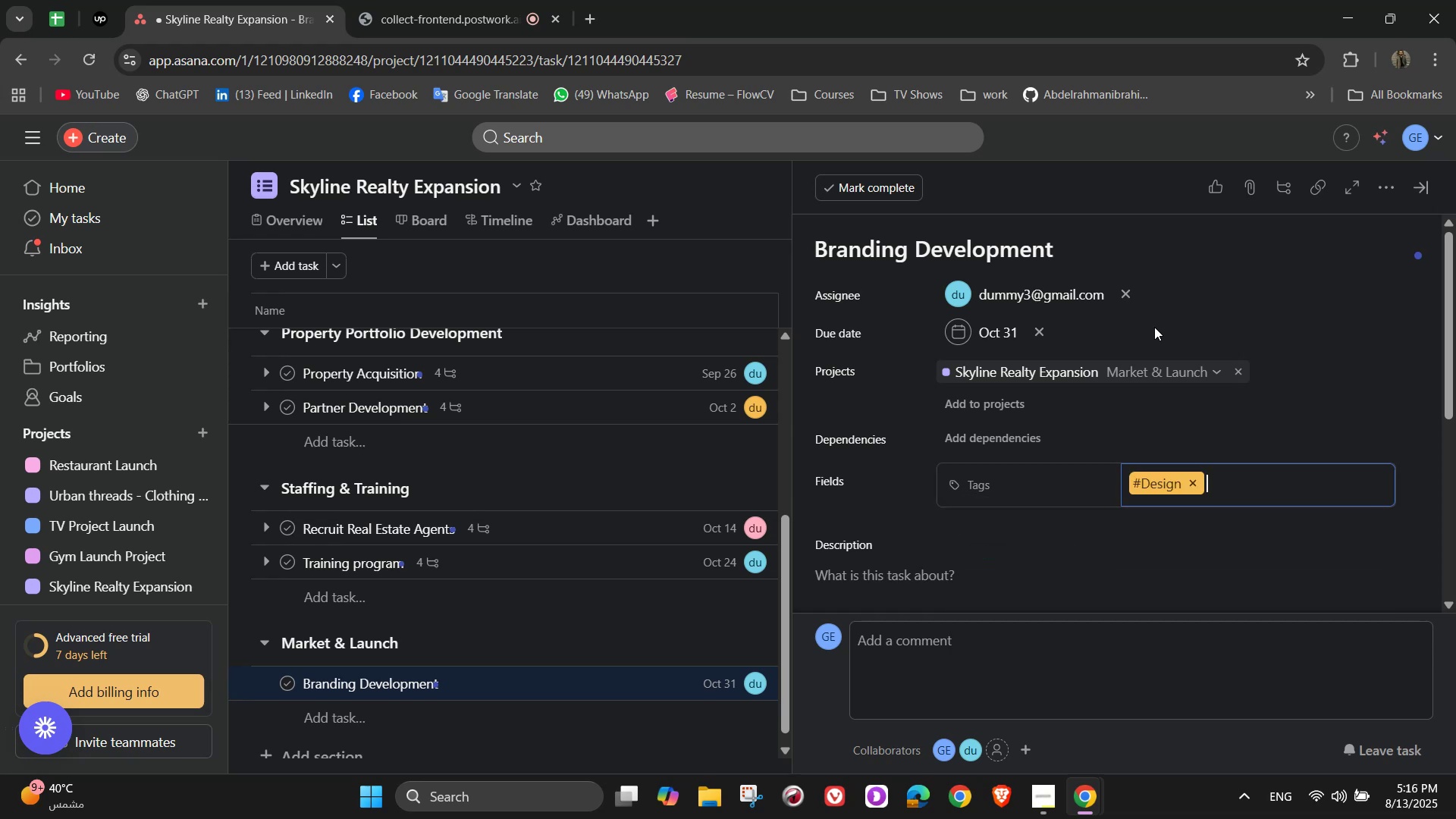 
key(Shift+B)
 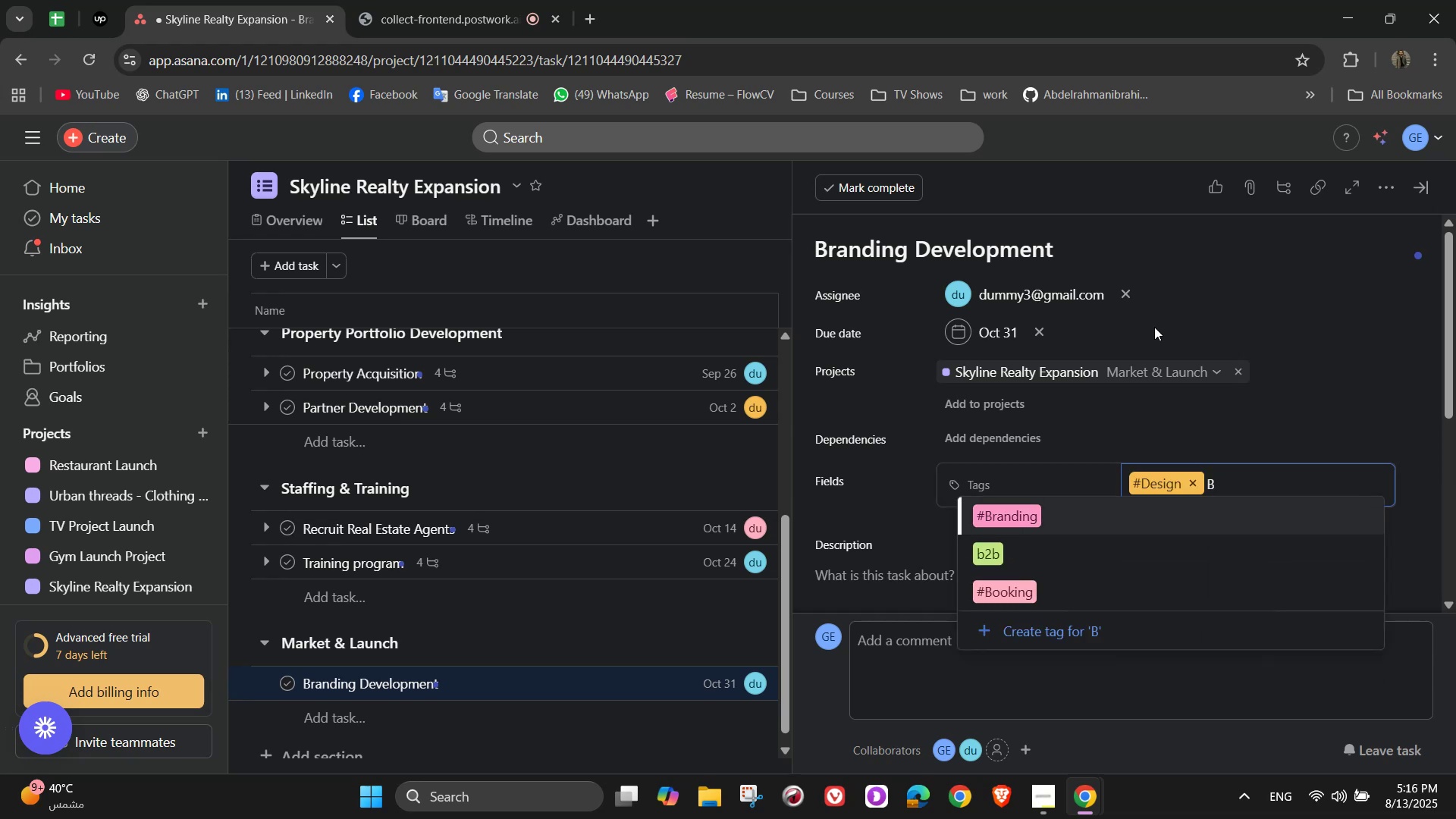 
key(Enter)
 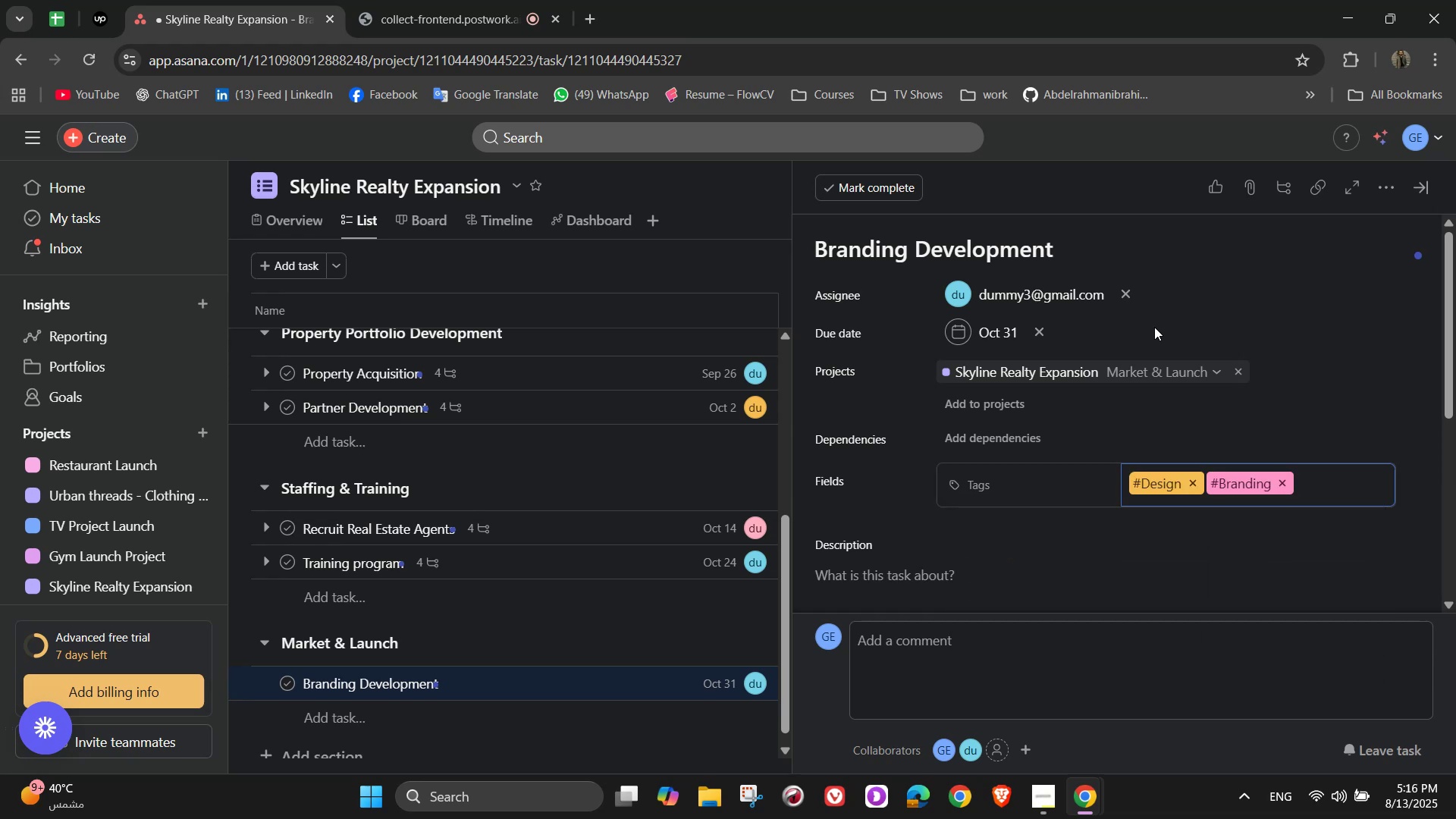 
key(ArrowDown)
 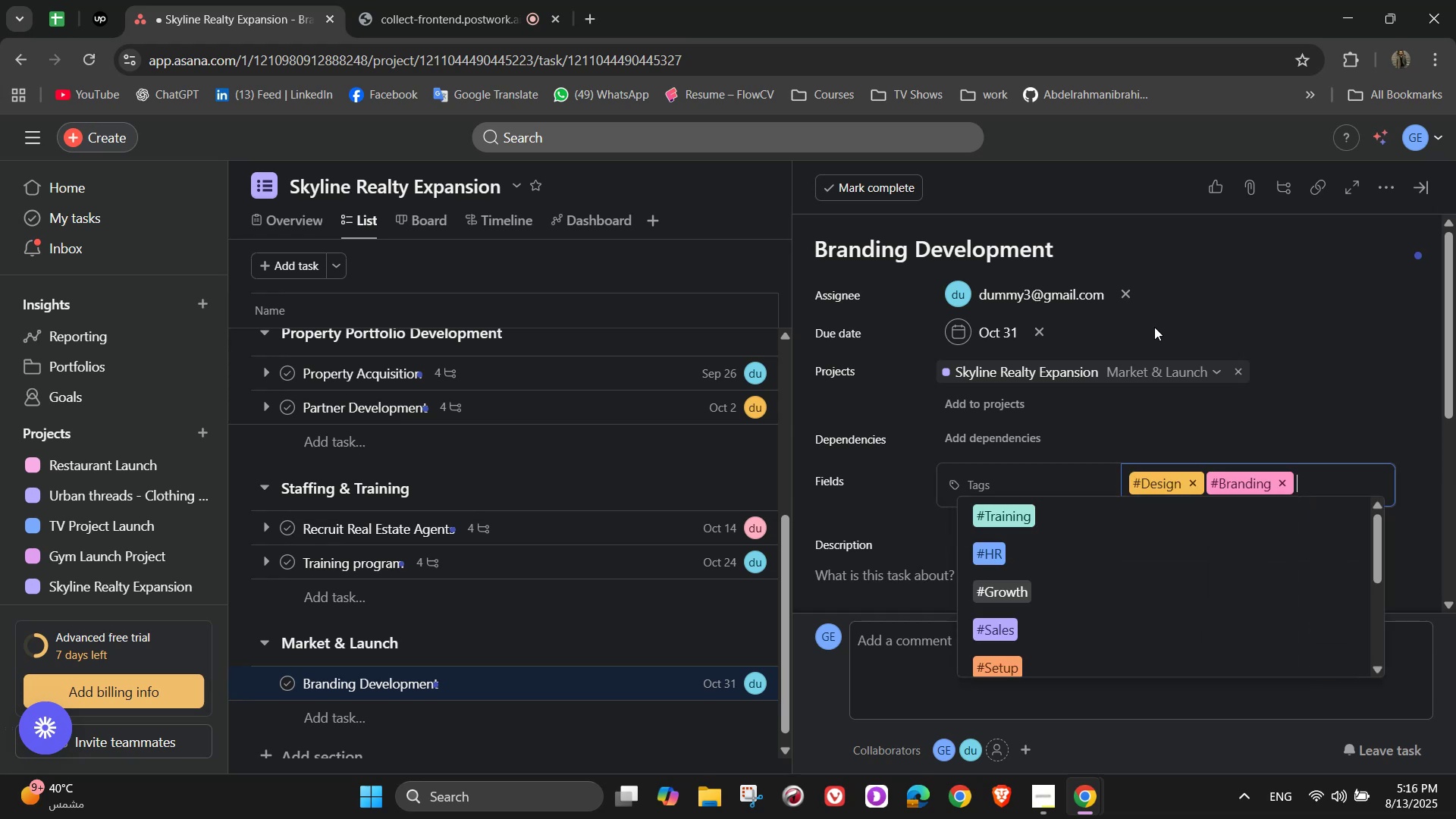 
key(ArrowDown)
 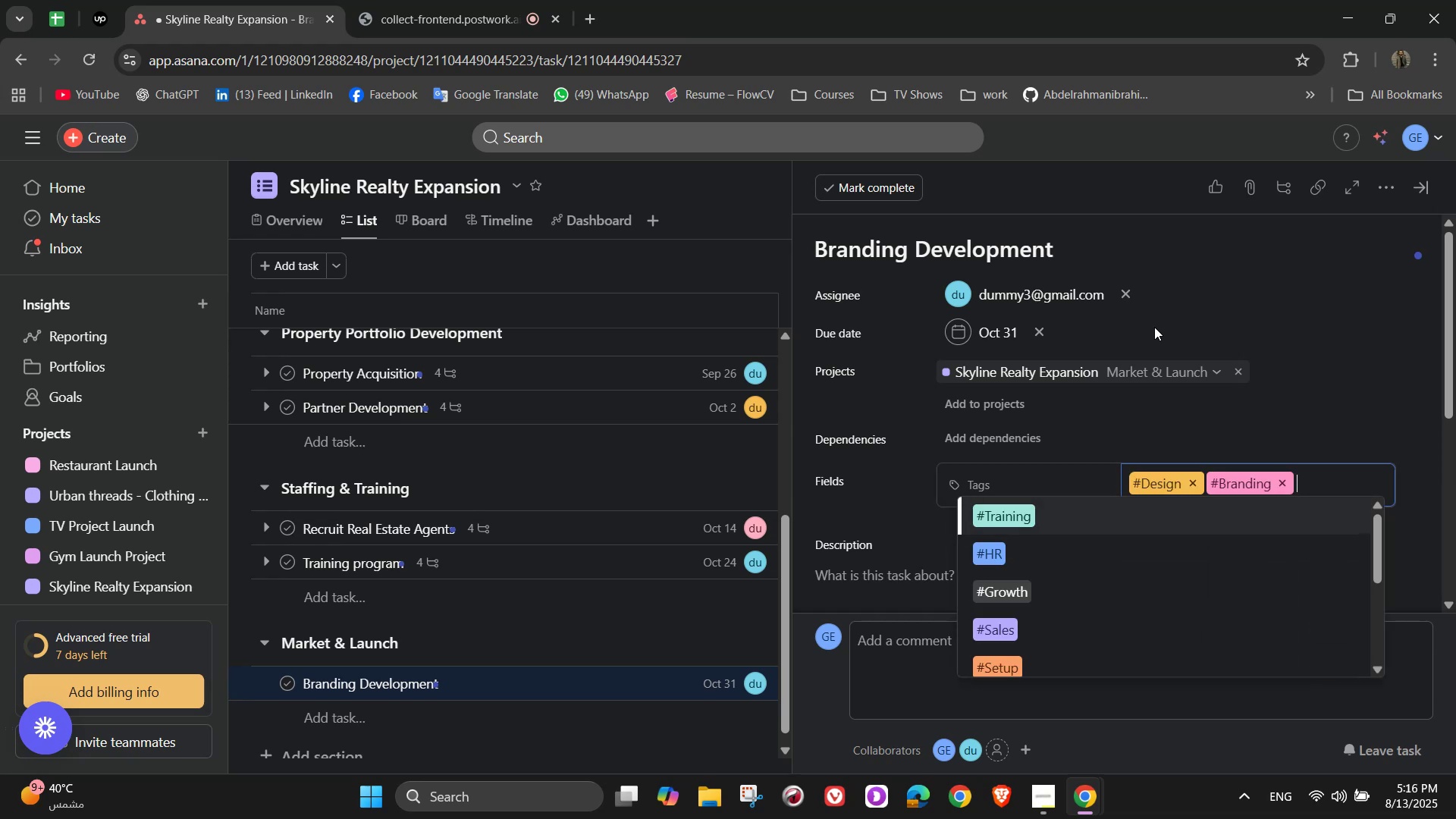 
key(ArrowDown)
 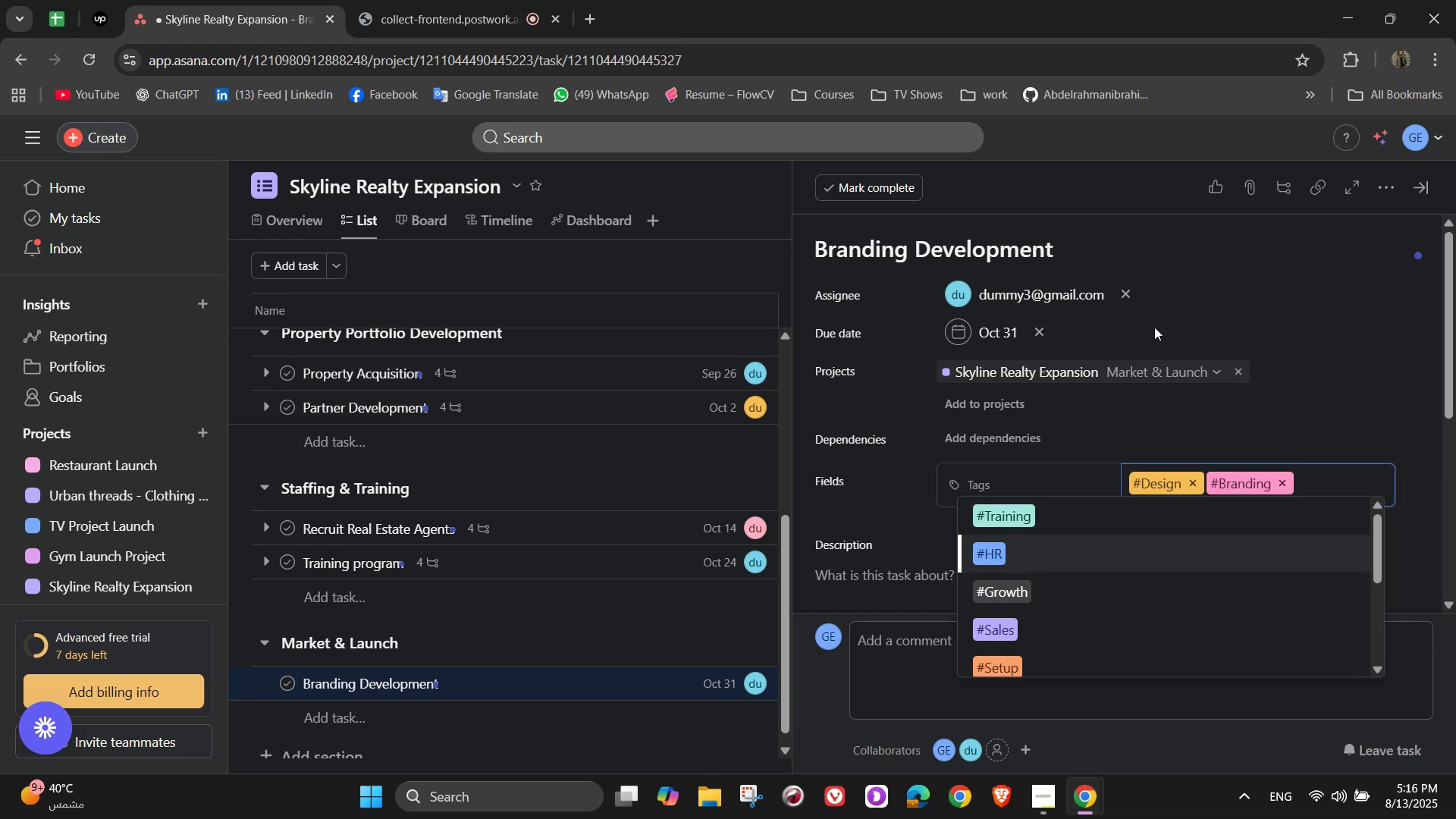 
key(Tab)
 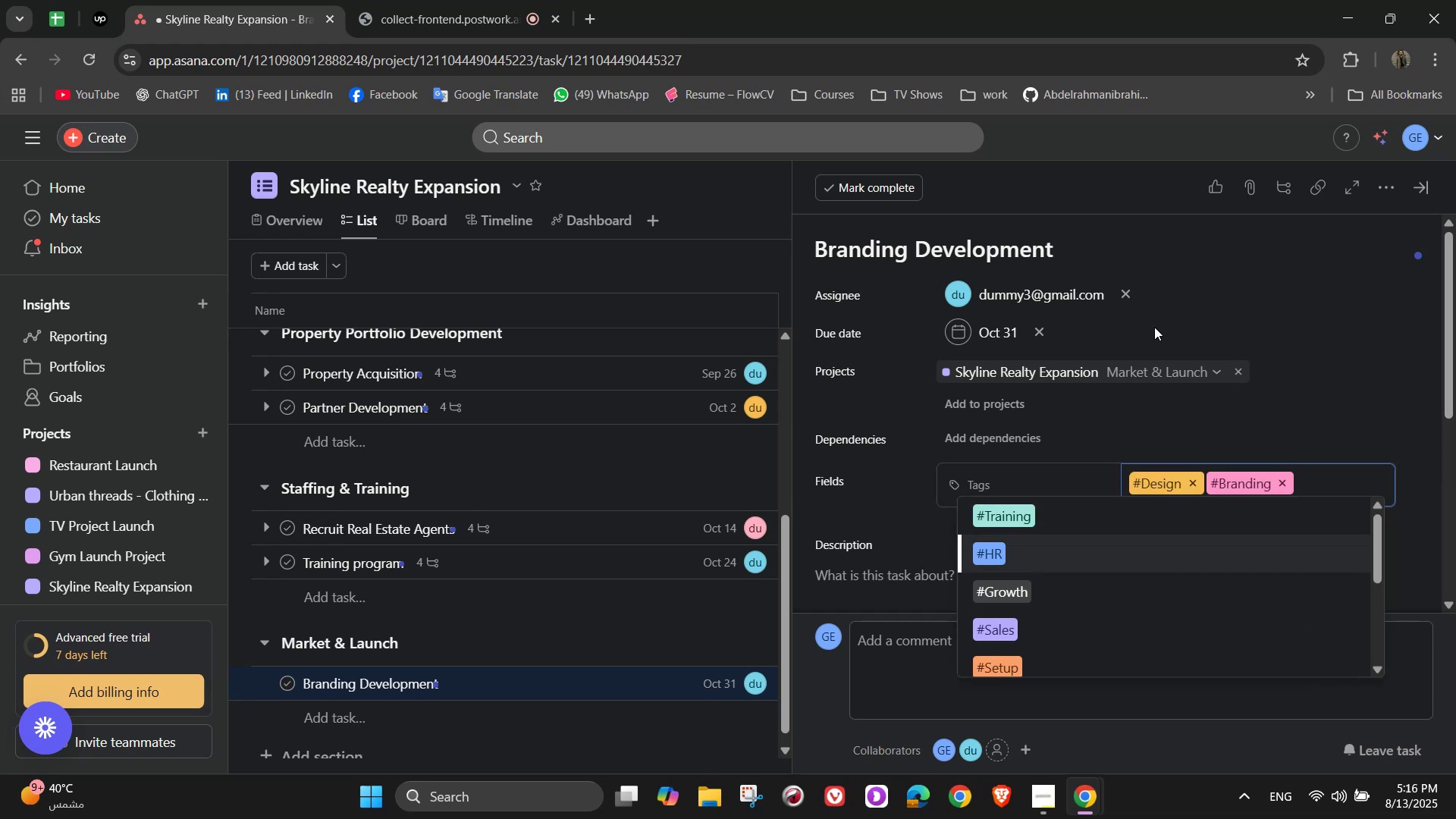 
key(ArrowDown)
 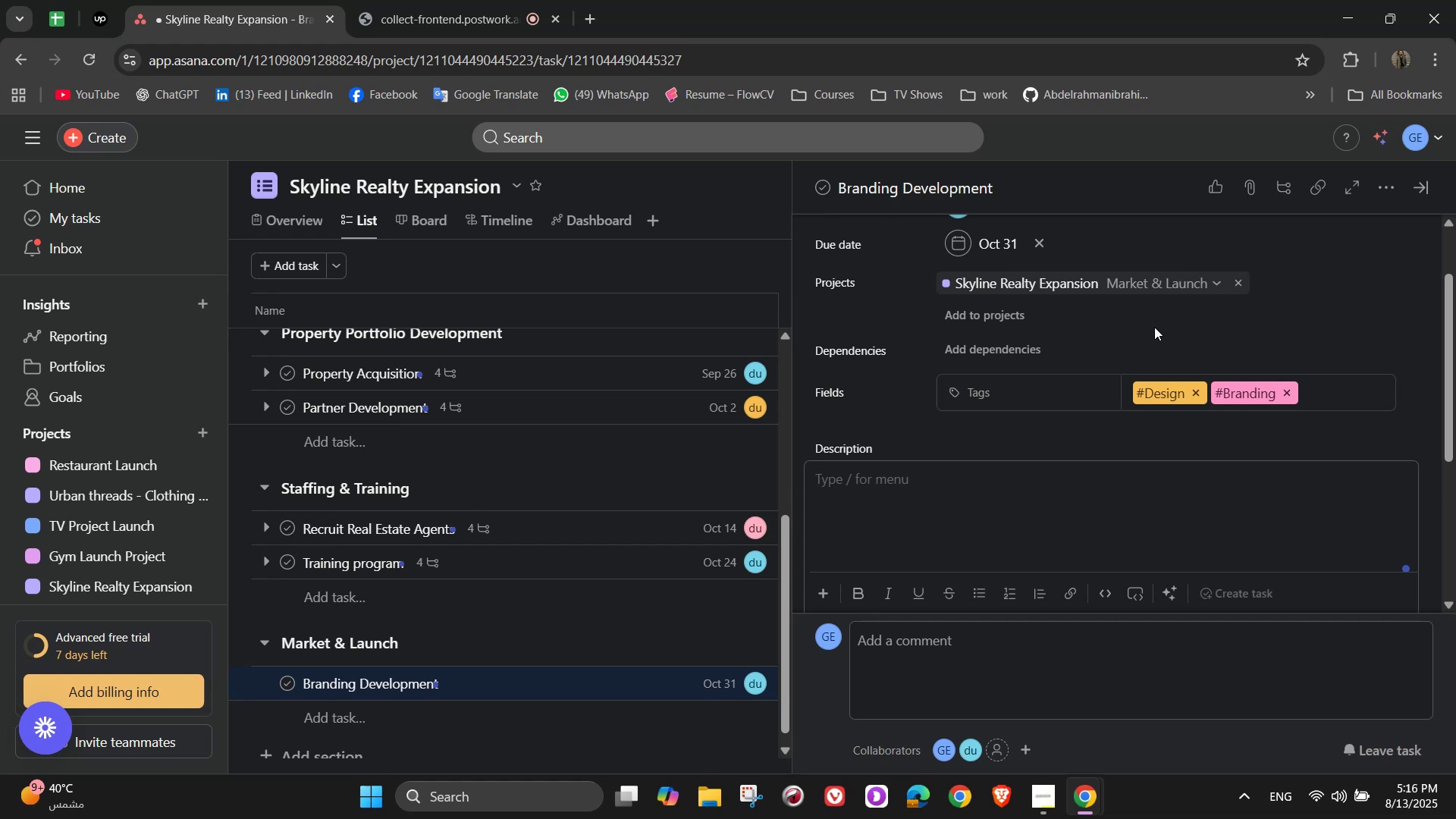 
type(Create a strong)
 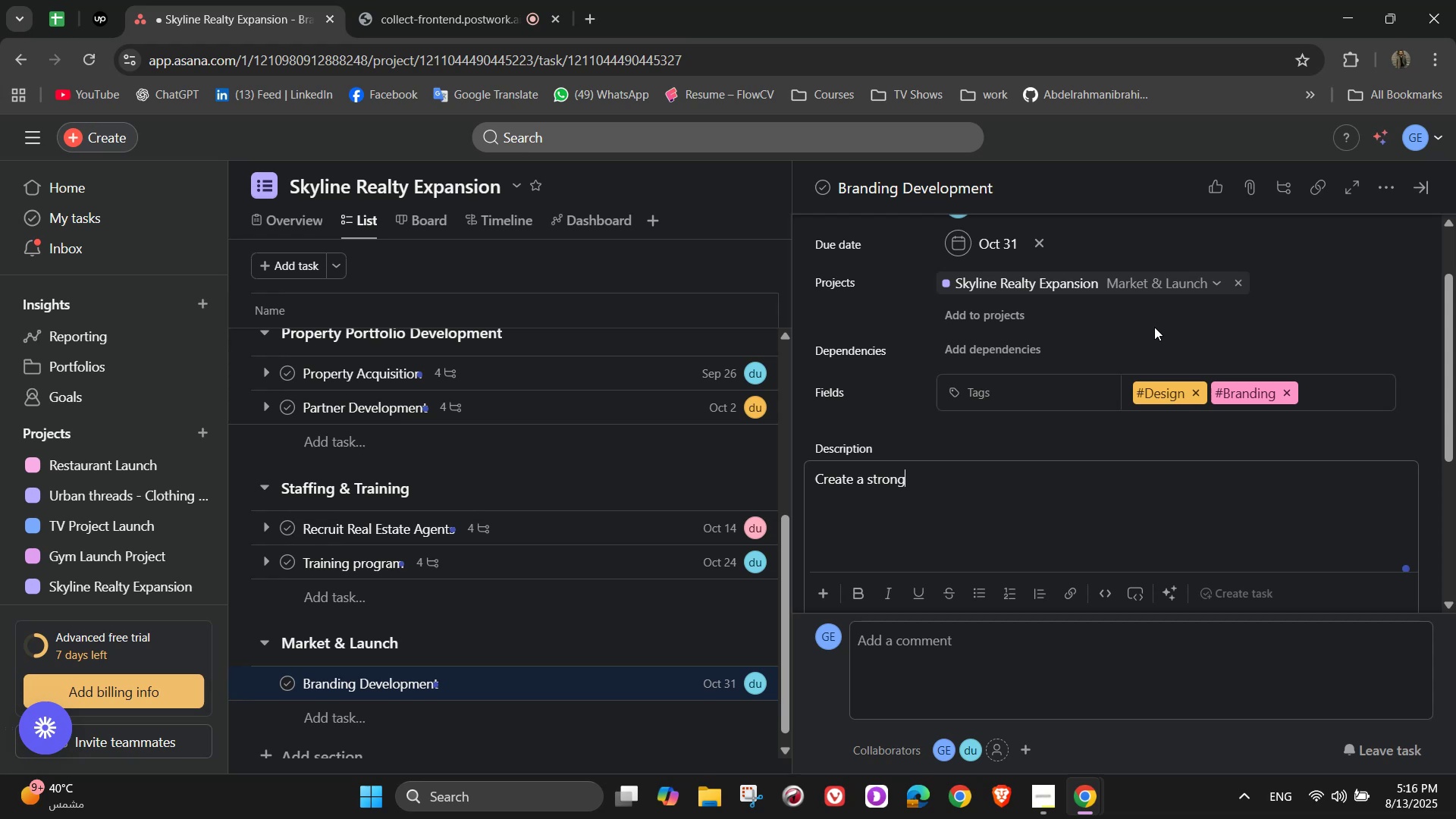 
type( visual identity)
 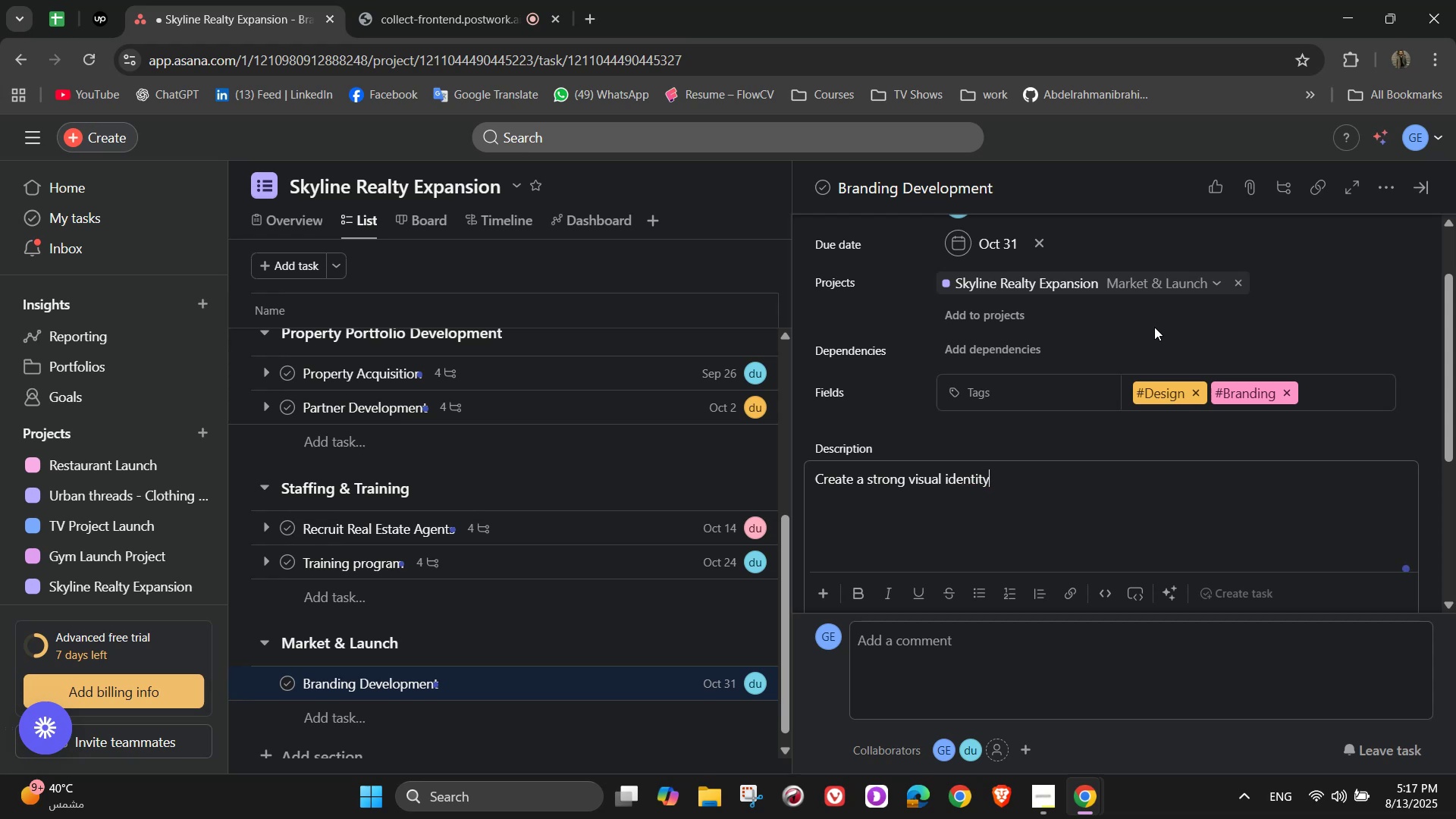 
type( for the )
 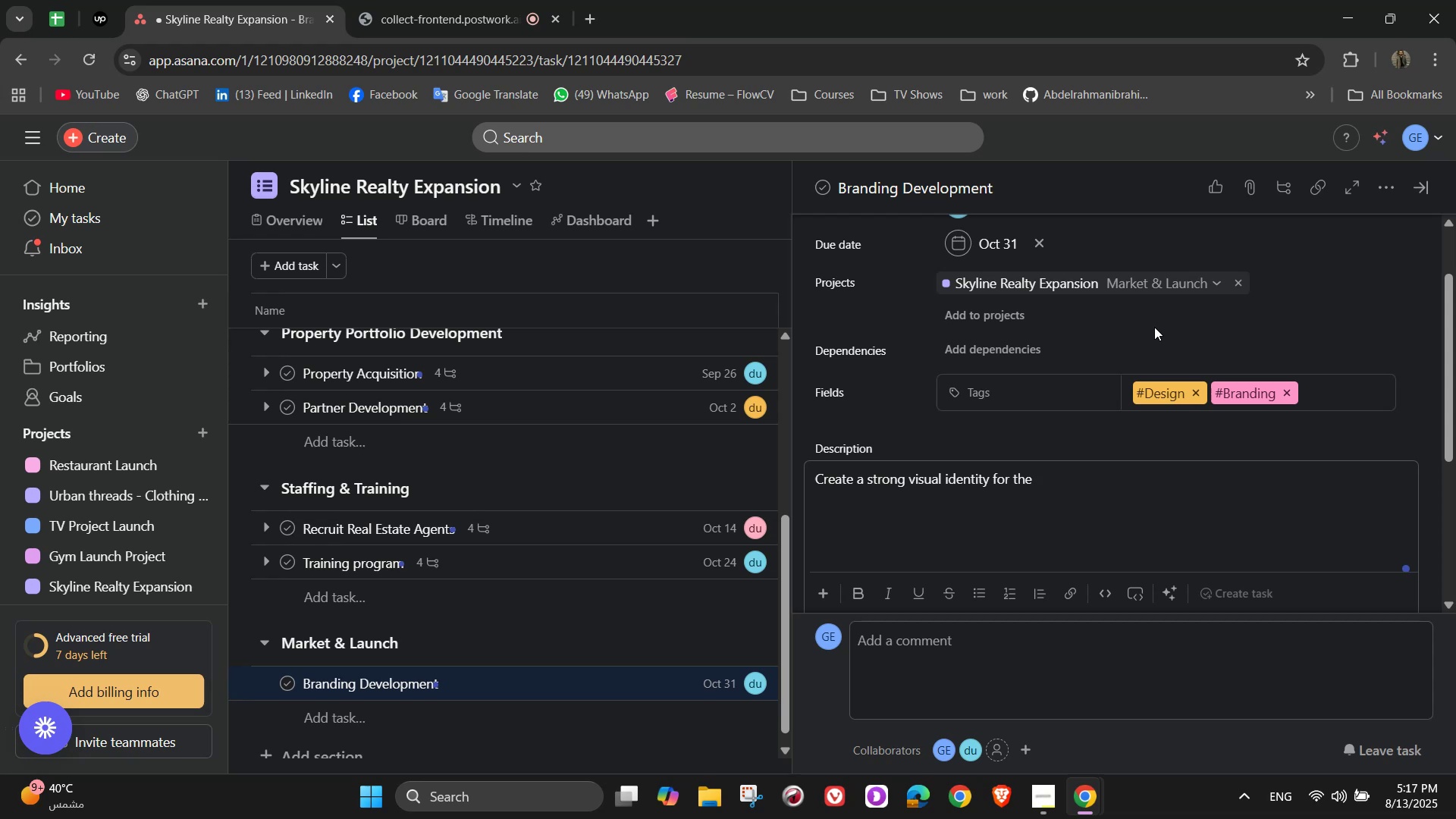 
type(new branch)
 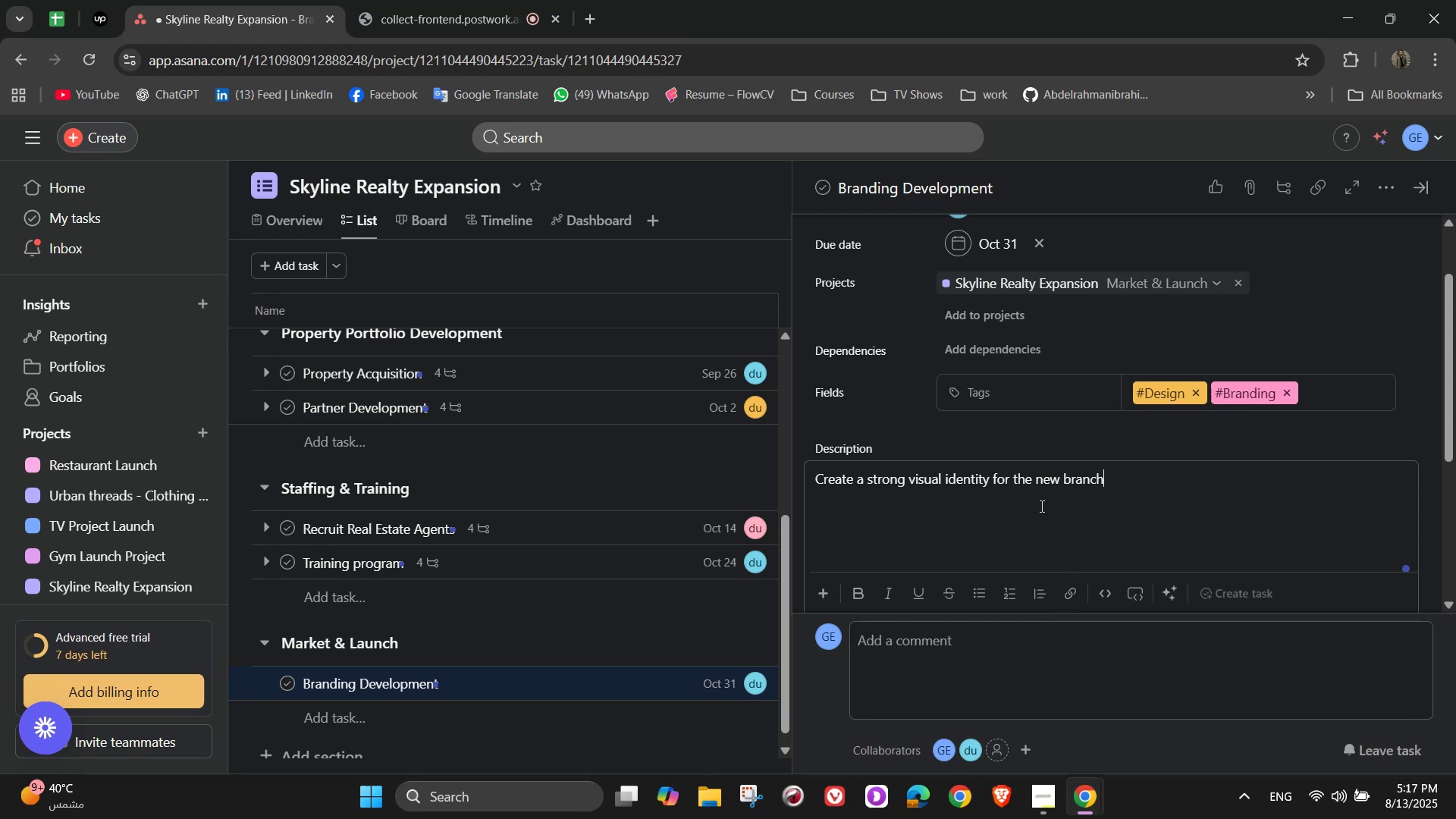 
wait(18.0)
 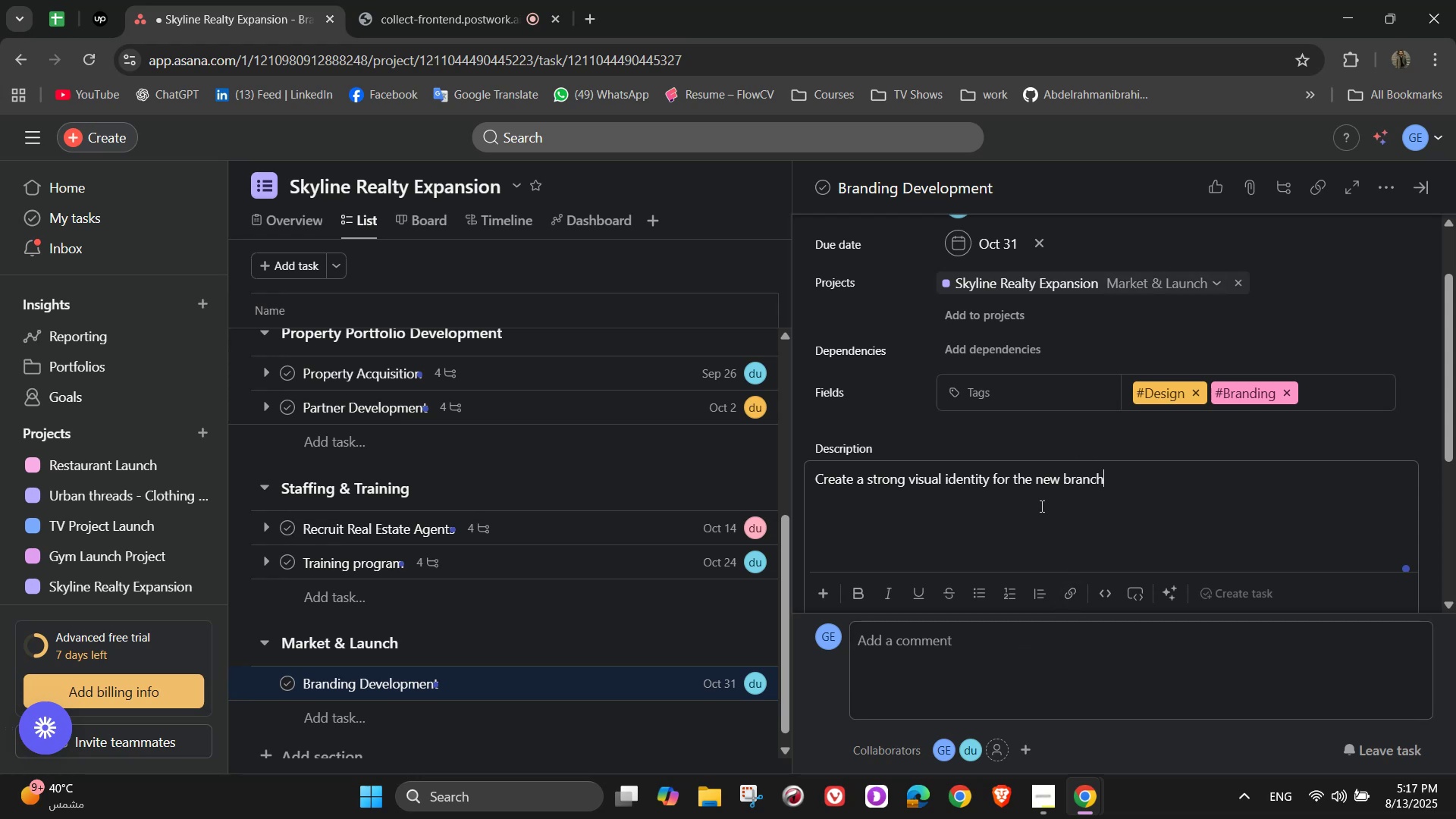 
scroll: coordinate [1145, 510], scroll_direction: down, amount: 2.0
 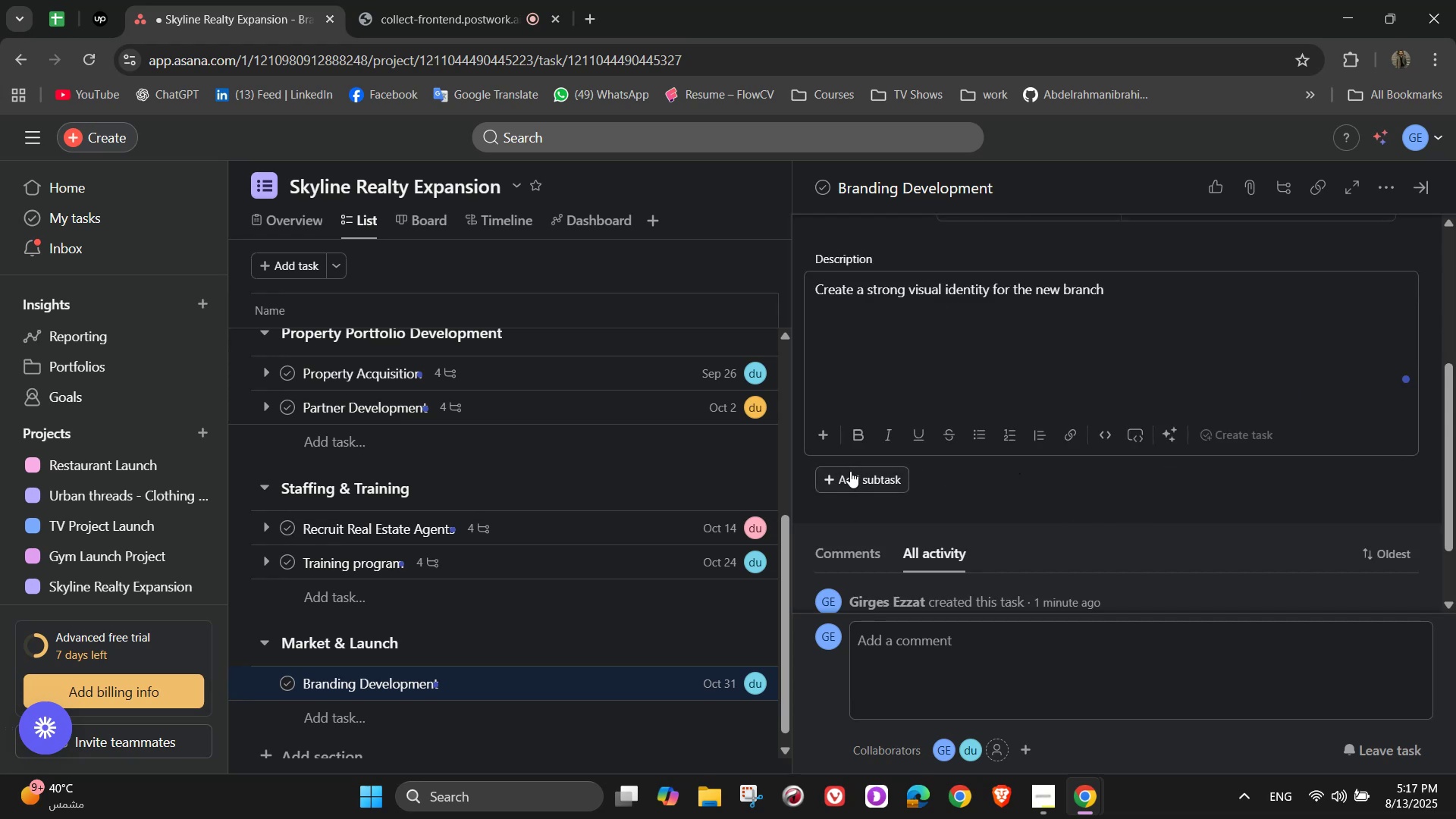 
left_click([848, 488])
 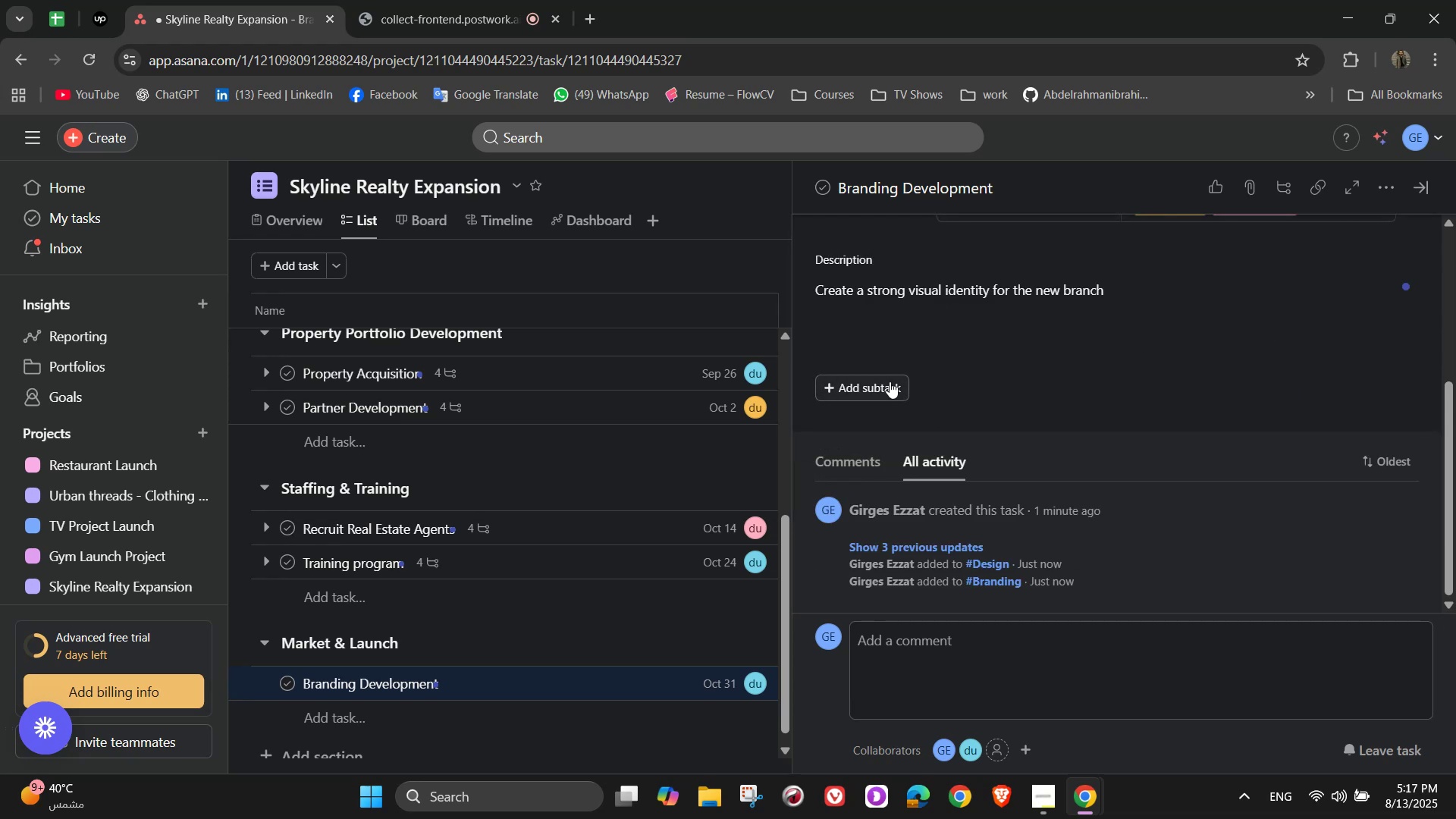 
left_click([883, 389])
 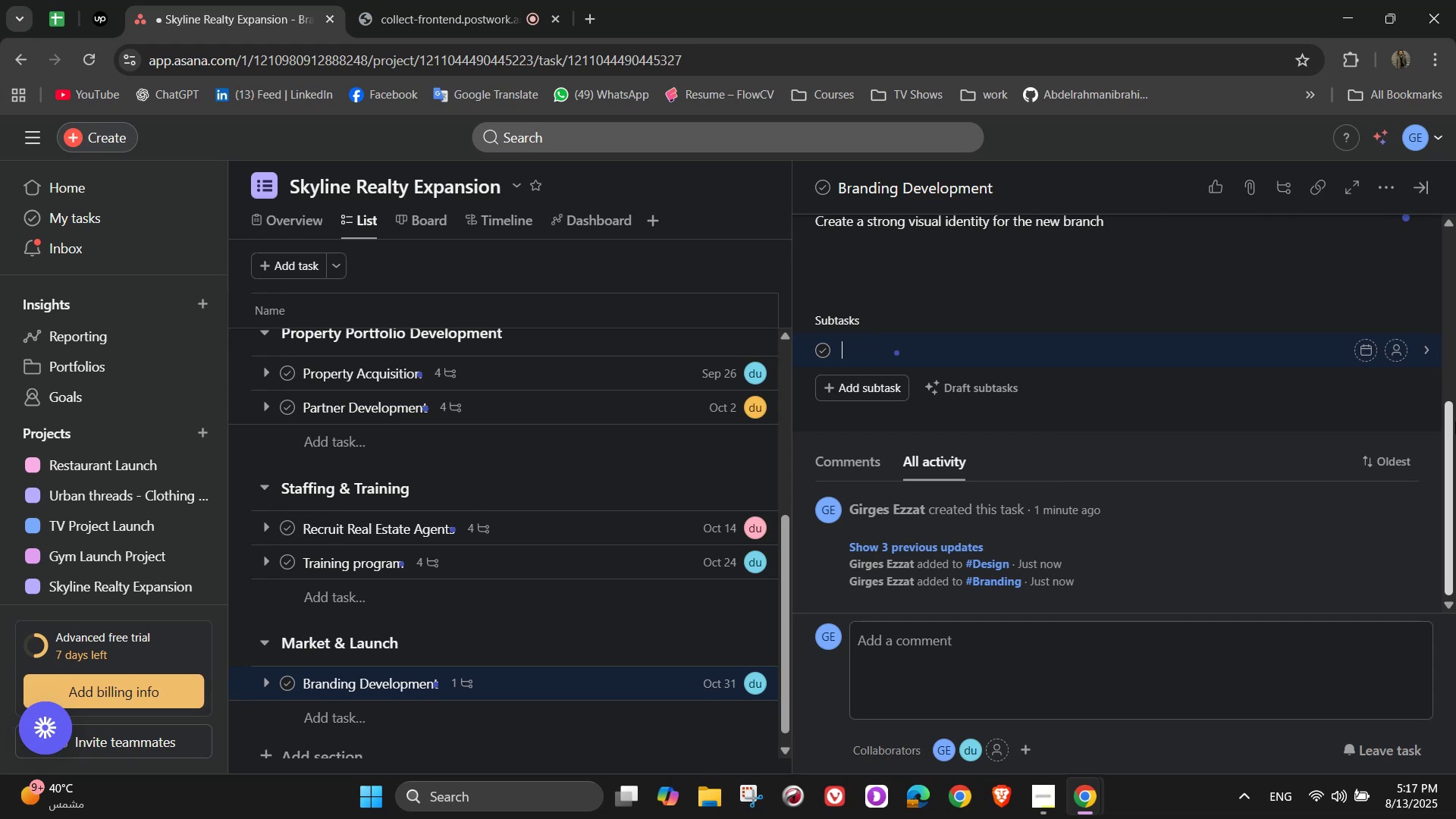 
wait(19.68)
 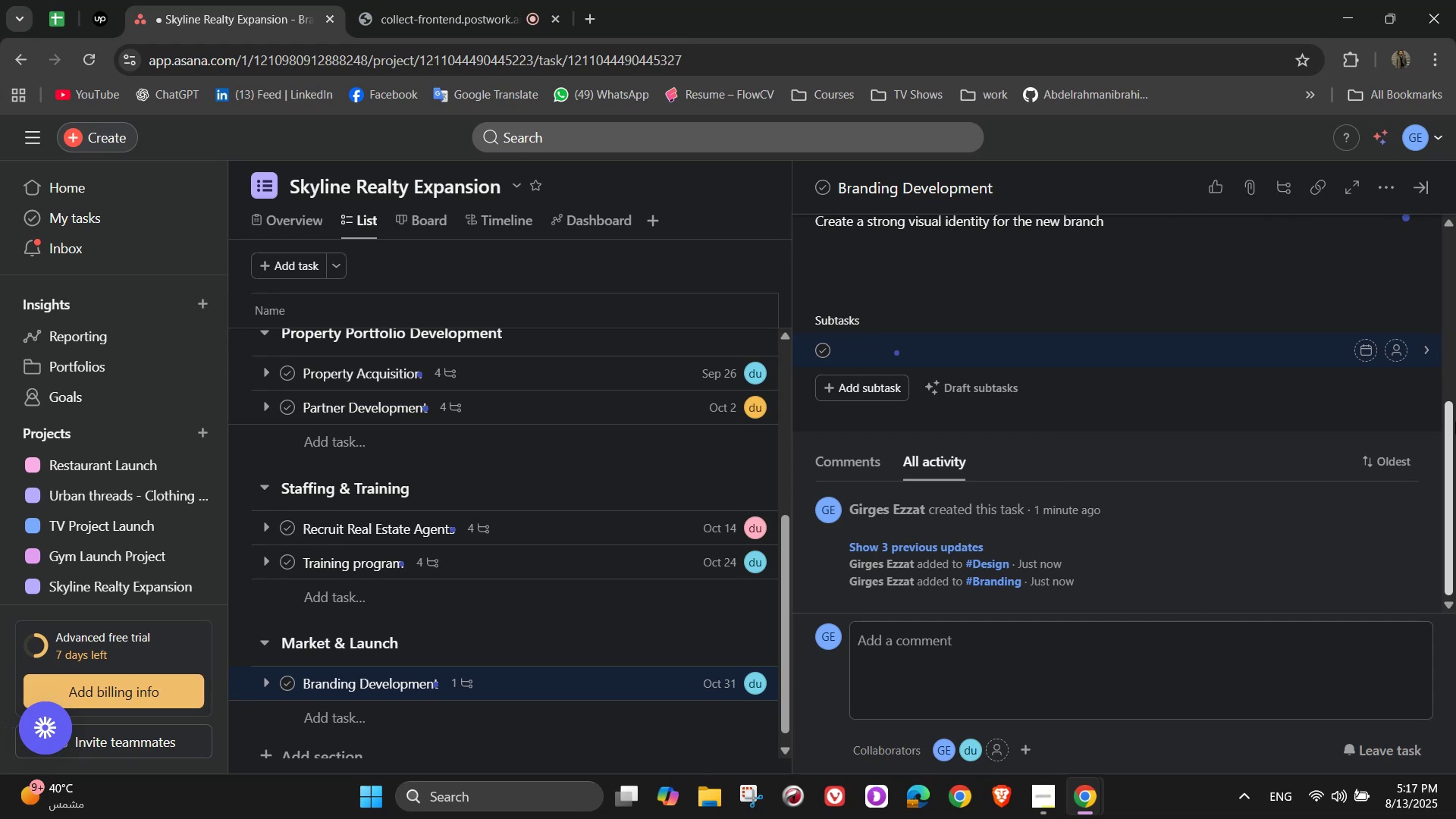 
type(Design branch )
key(Backspace)
type(-specific logo )
 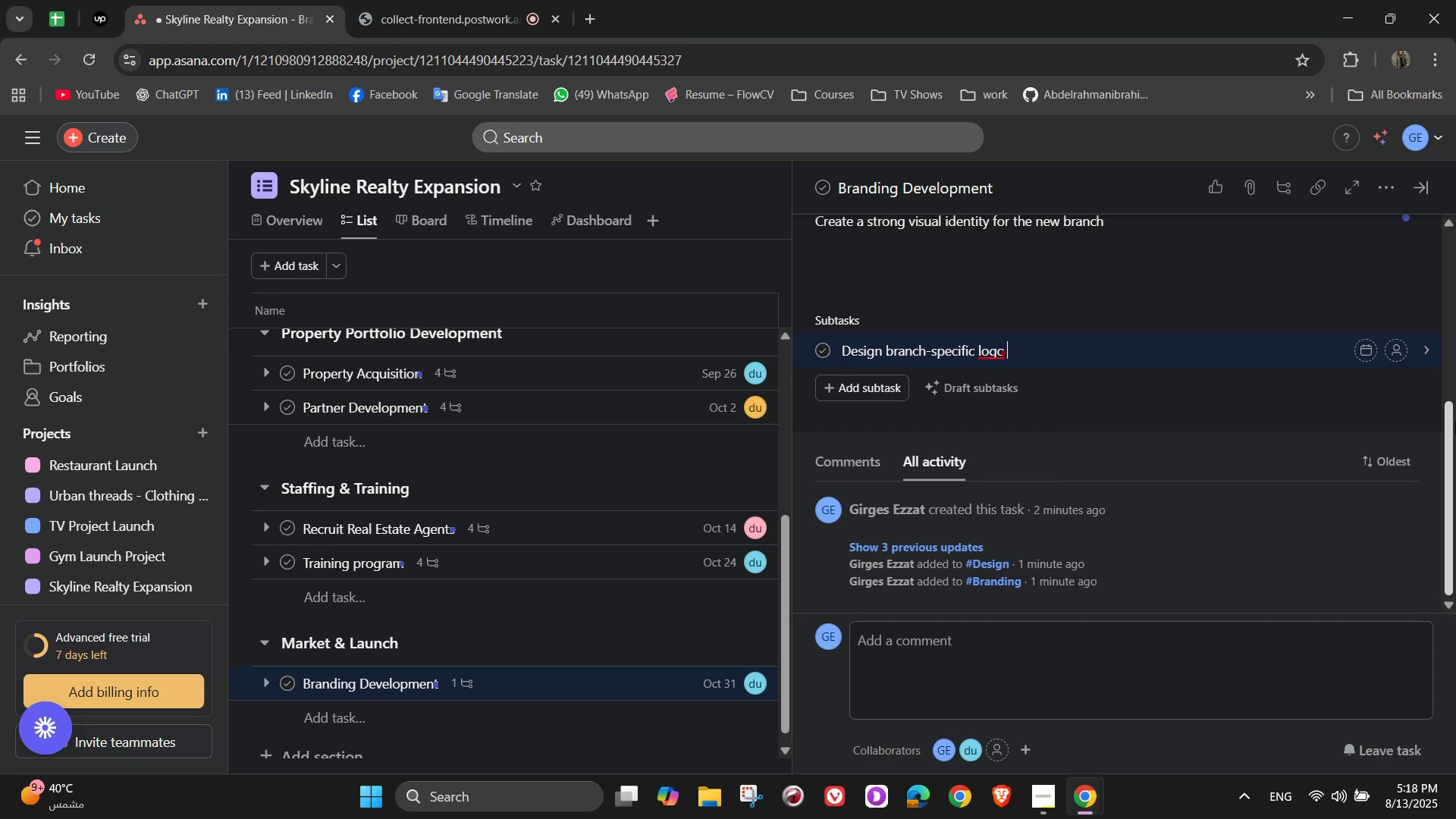 
type( )
key(Backspace)
type(and signage)
 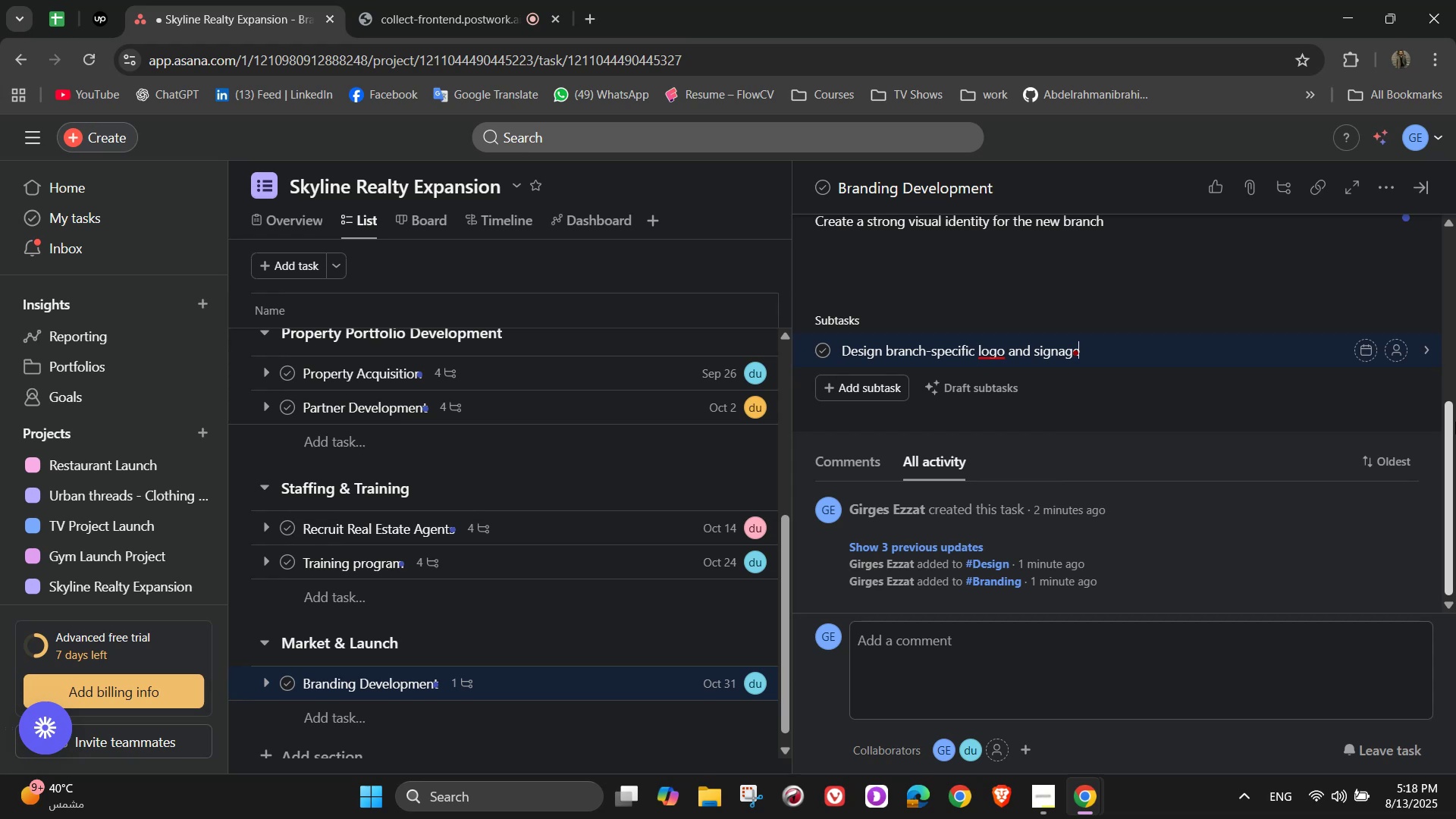 
wait(13.86)
 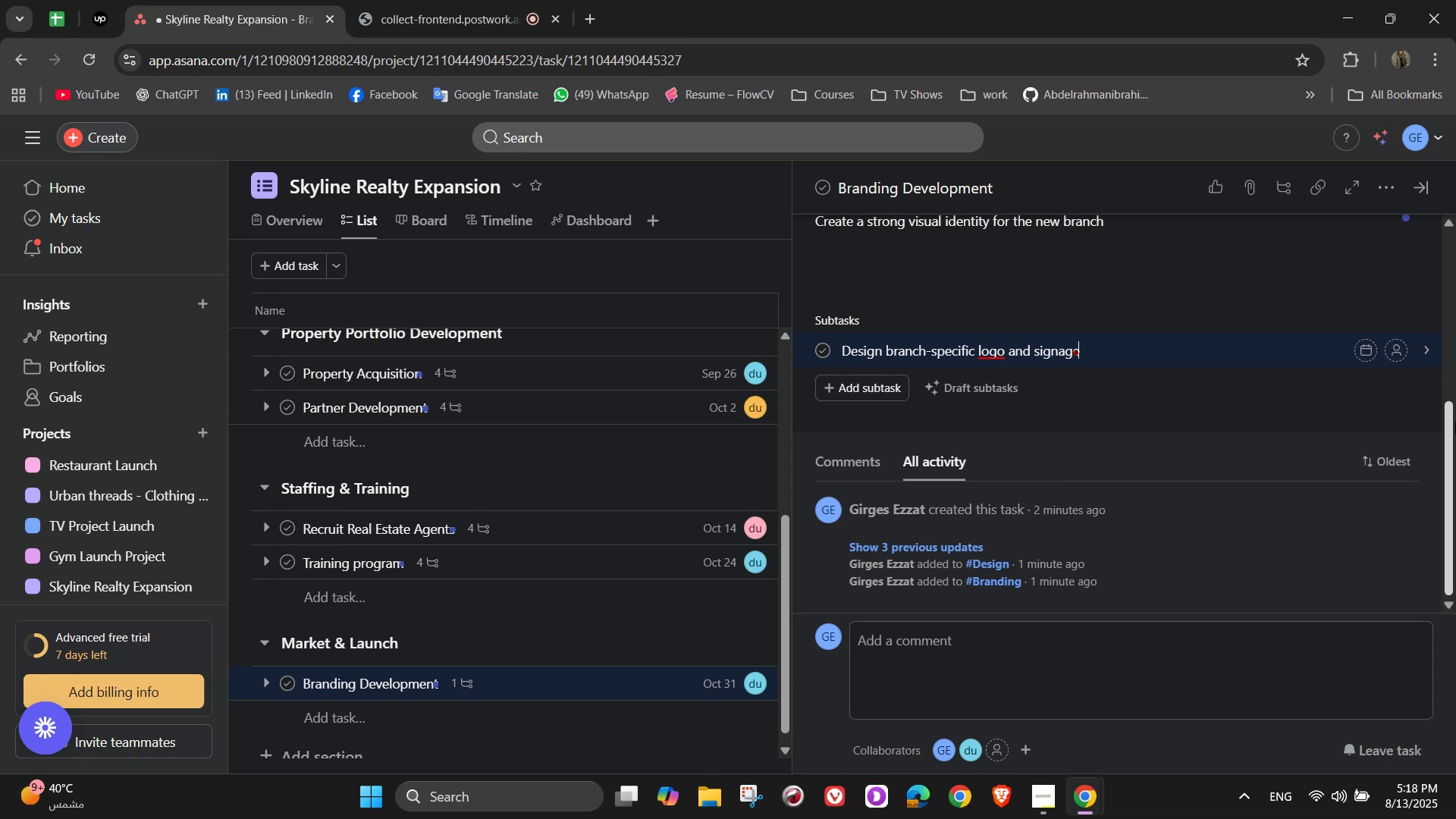 
key(NumpadEnter)
type(Develop b)
 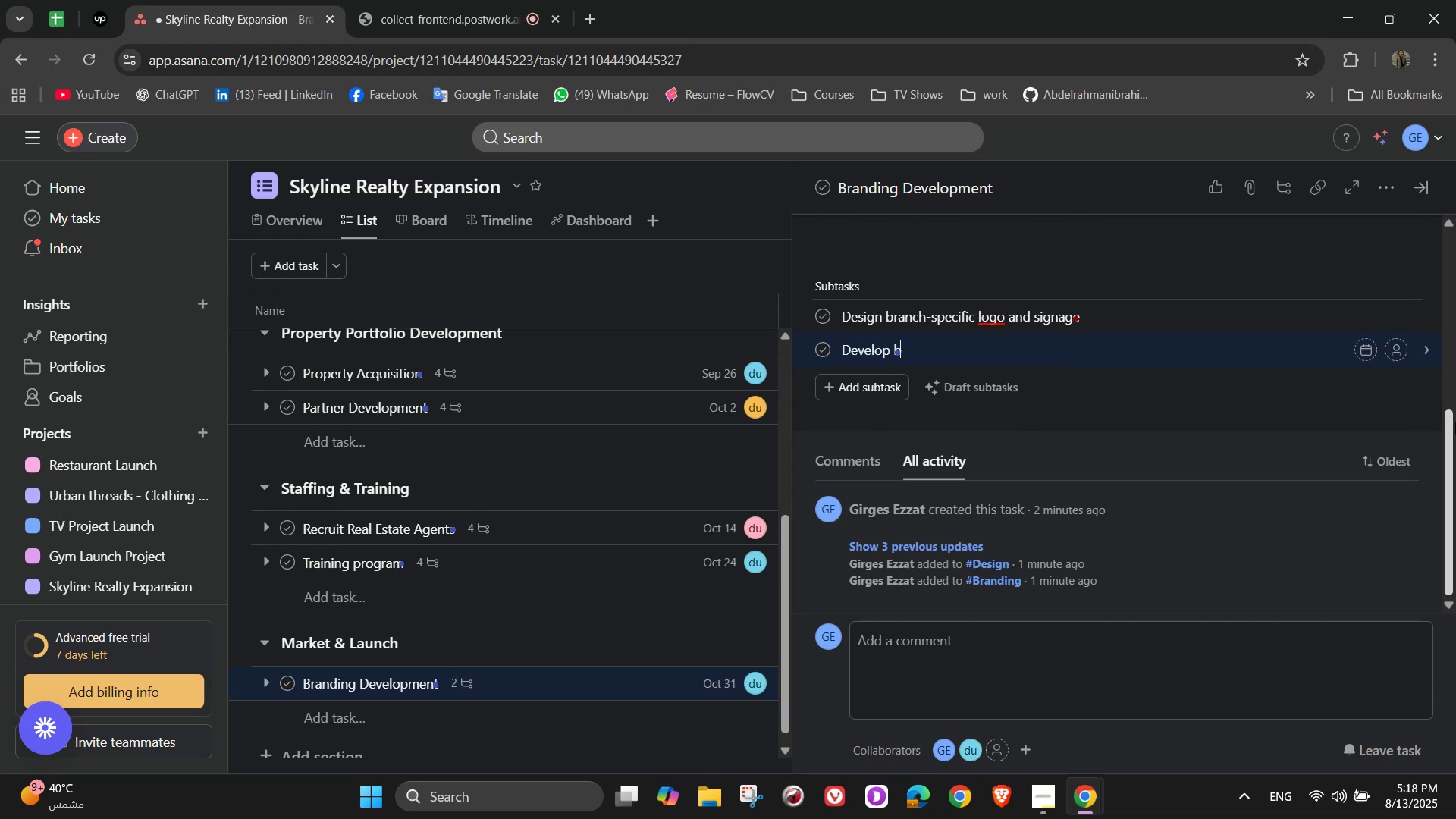 
type(usiness)
 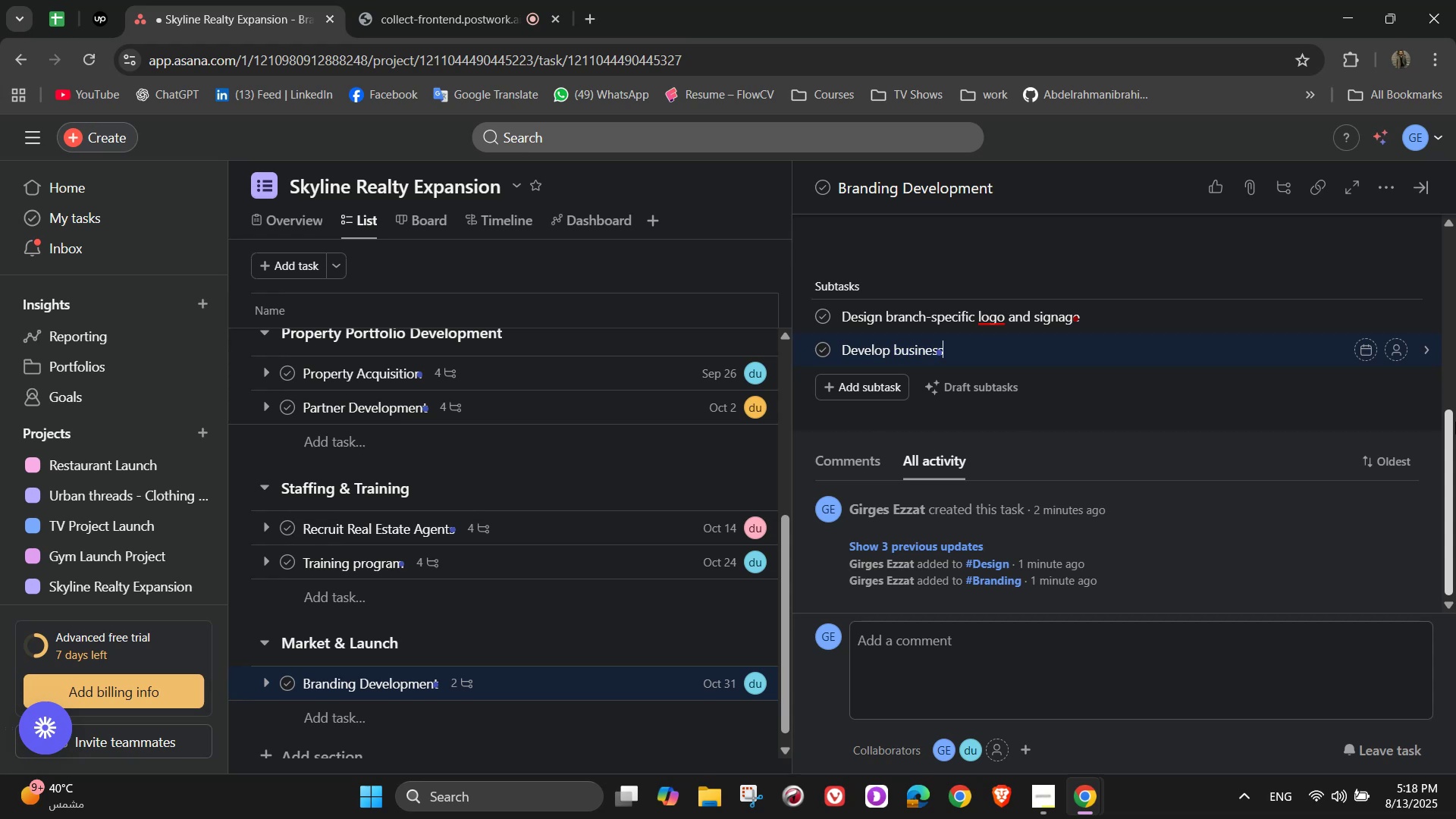 
type( cards, )
 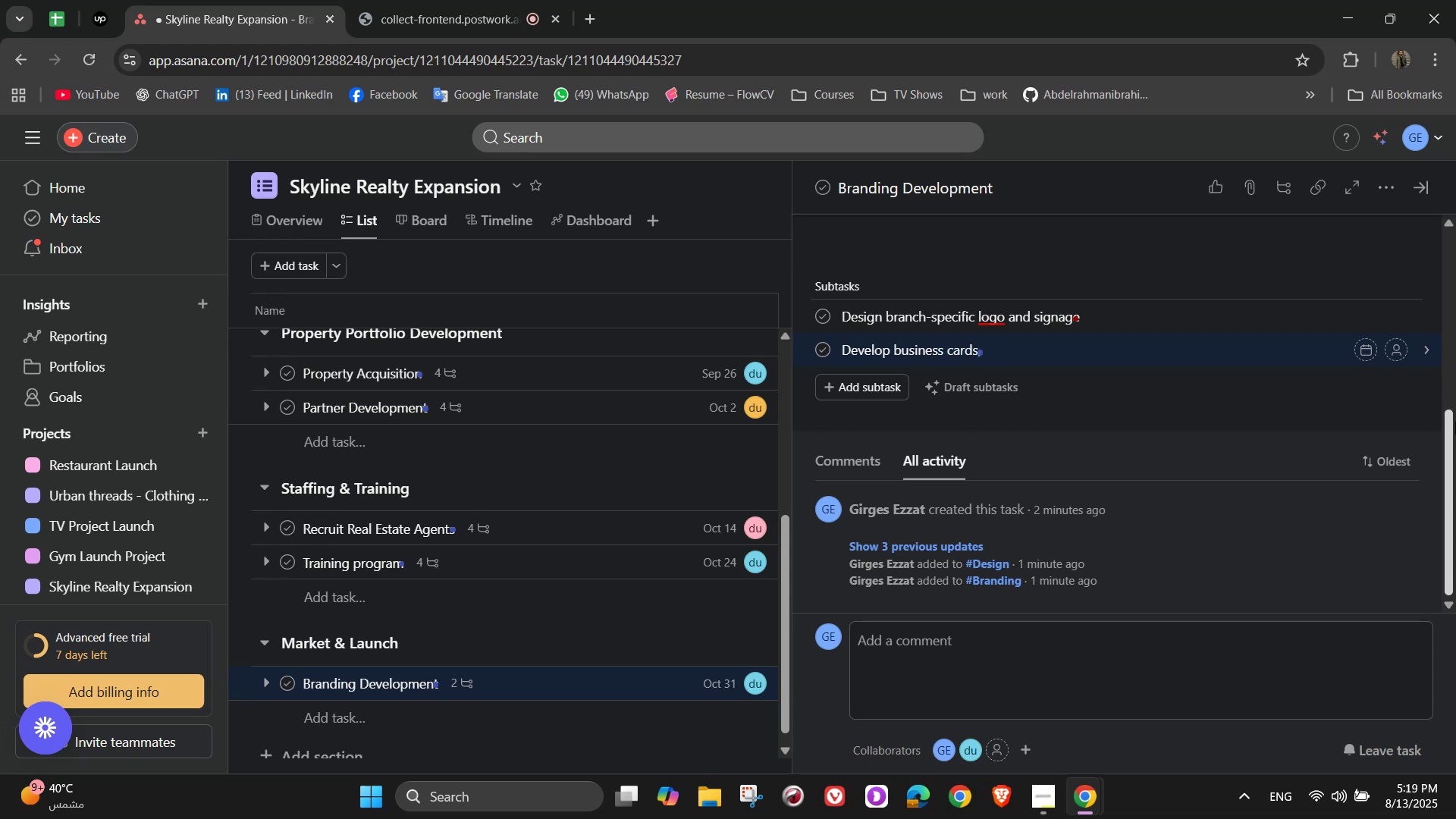 
wait(5.47)
 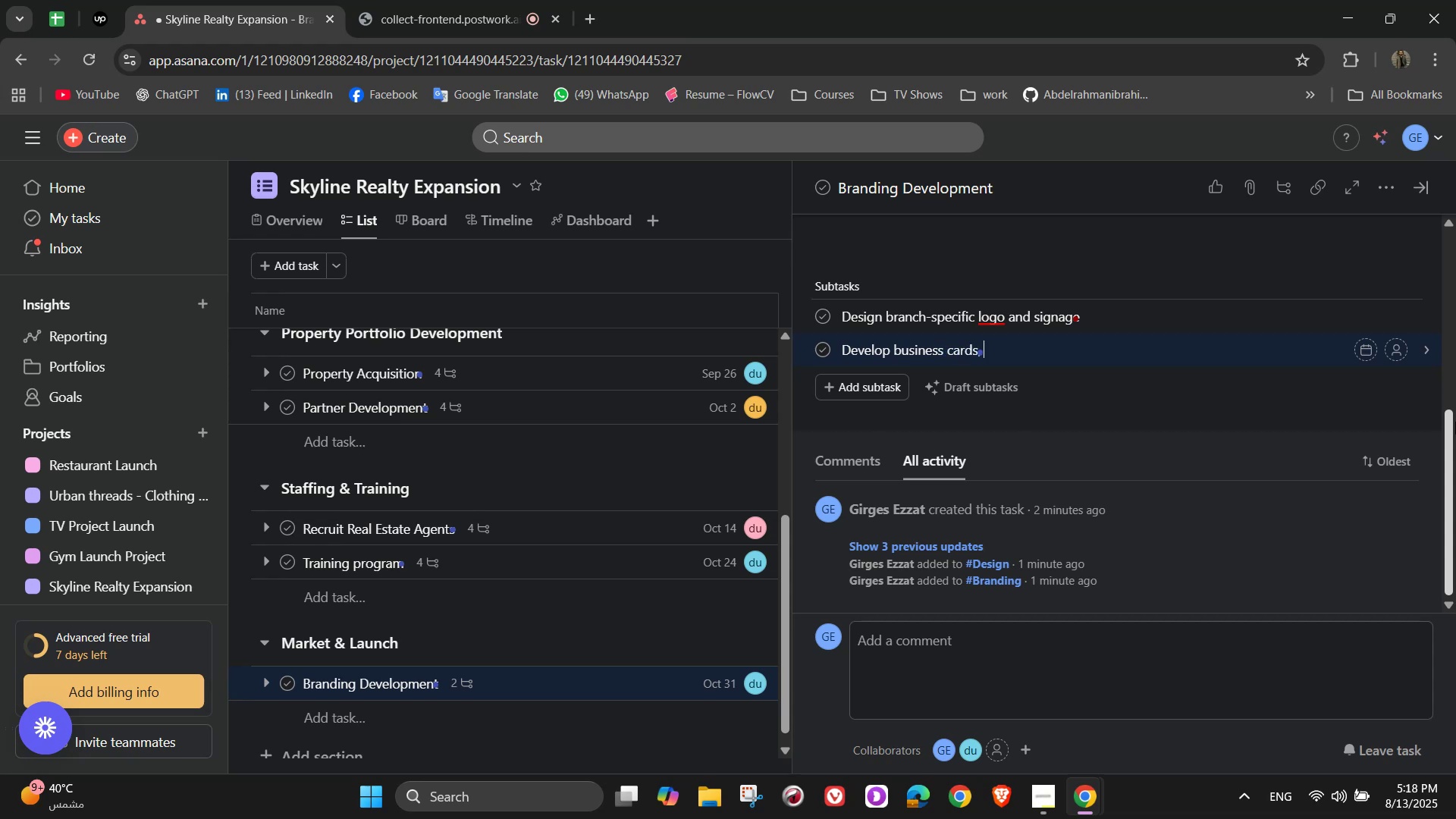 
type(brochures, and flyer)
 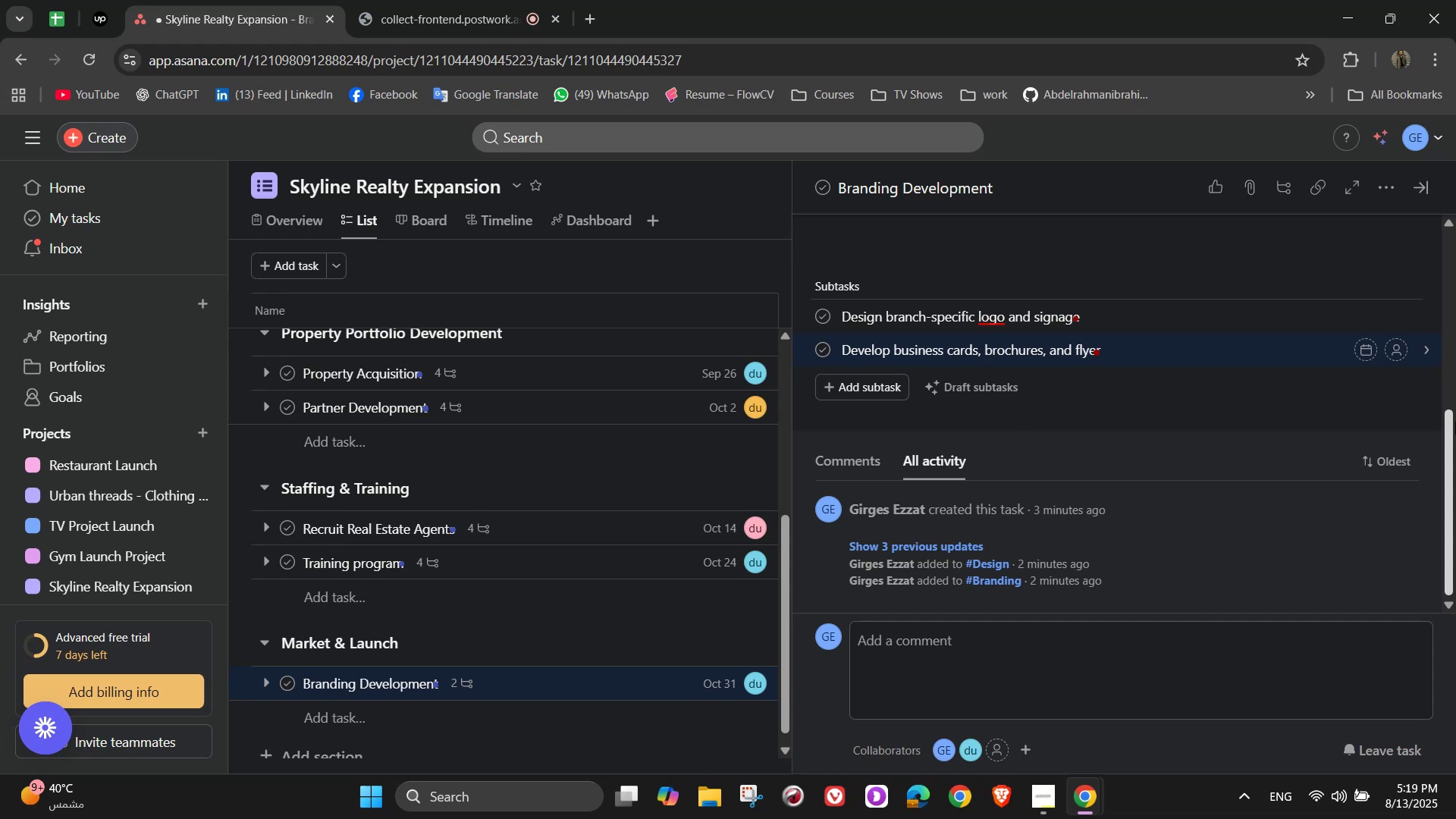 
wait(7.13)
 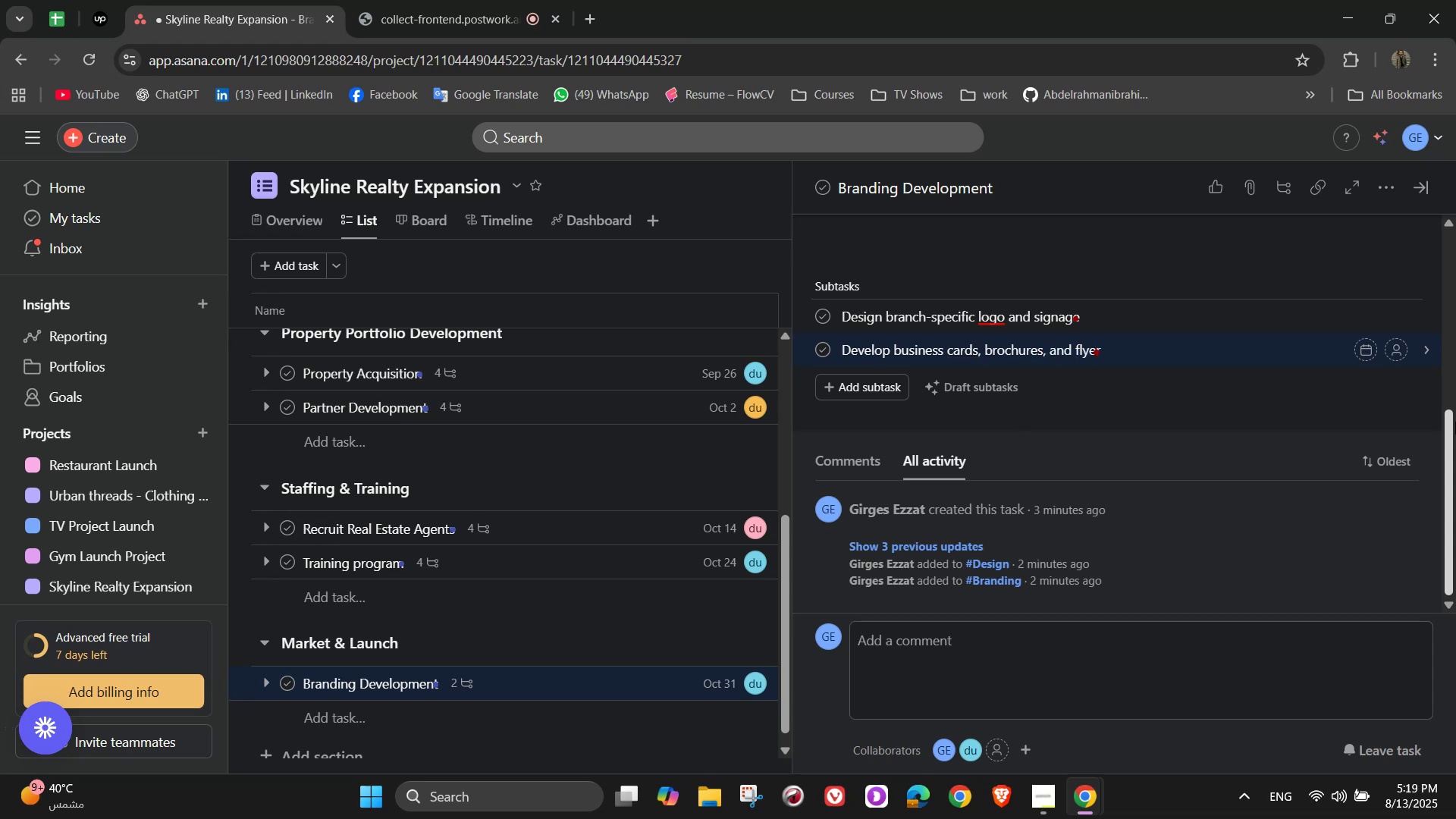 
key(NumpadEnter)
 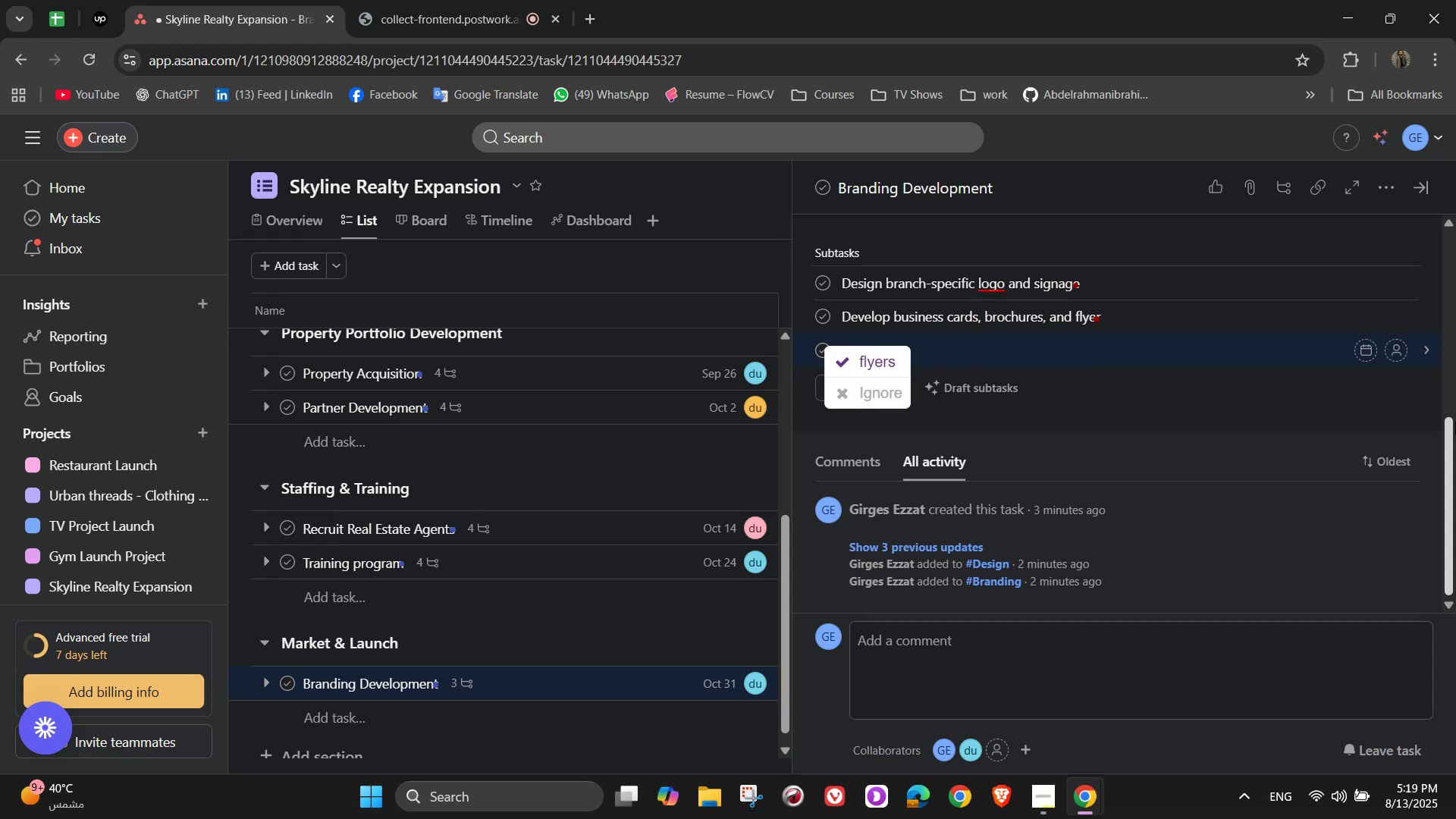 
wait(6.72)
 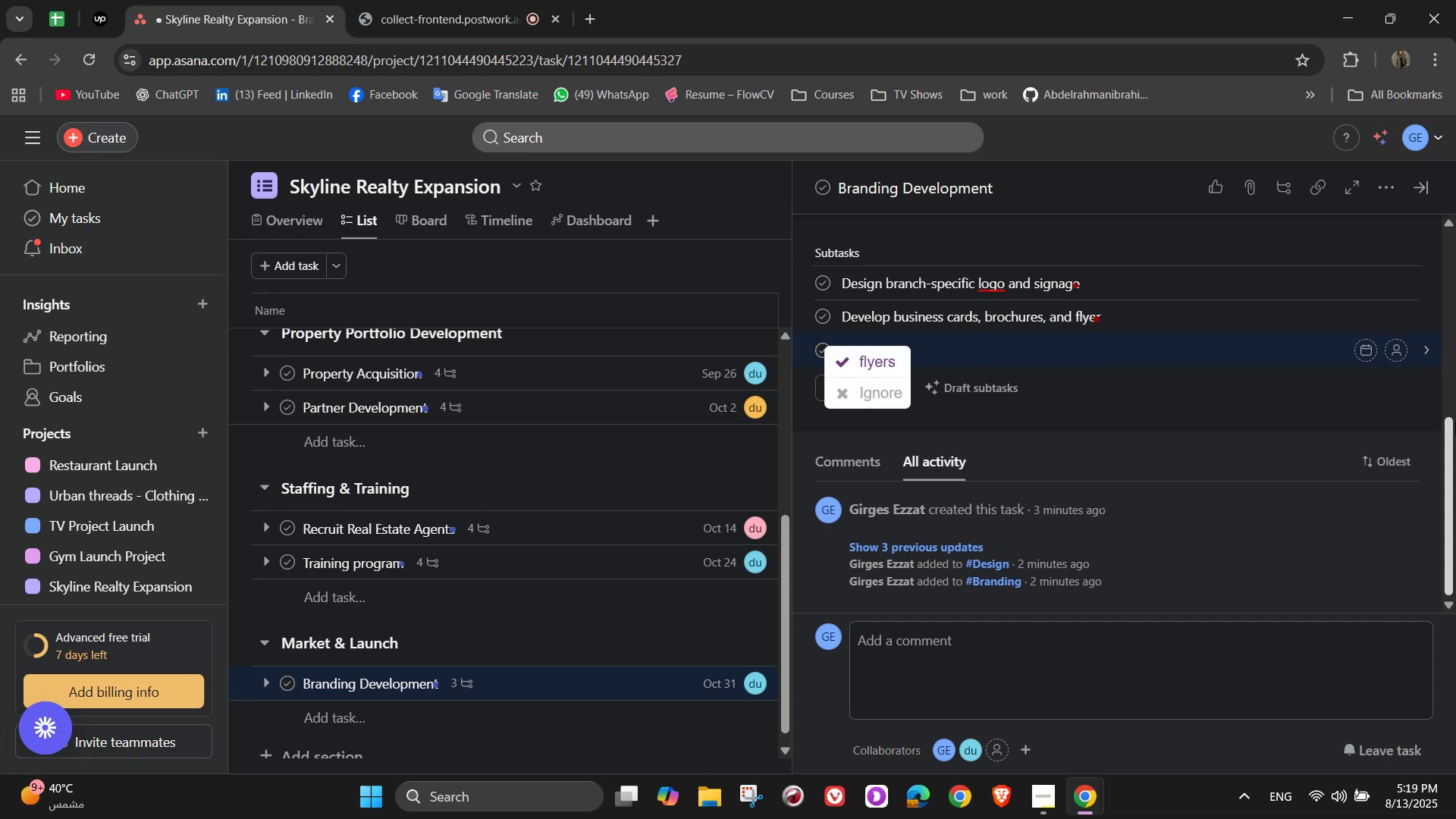 
key(ArrowDown)
 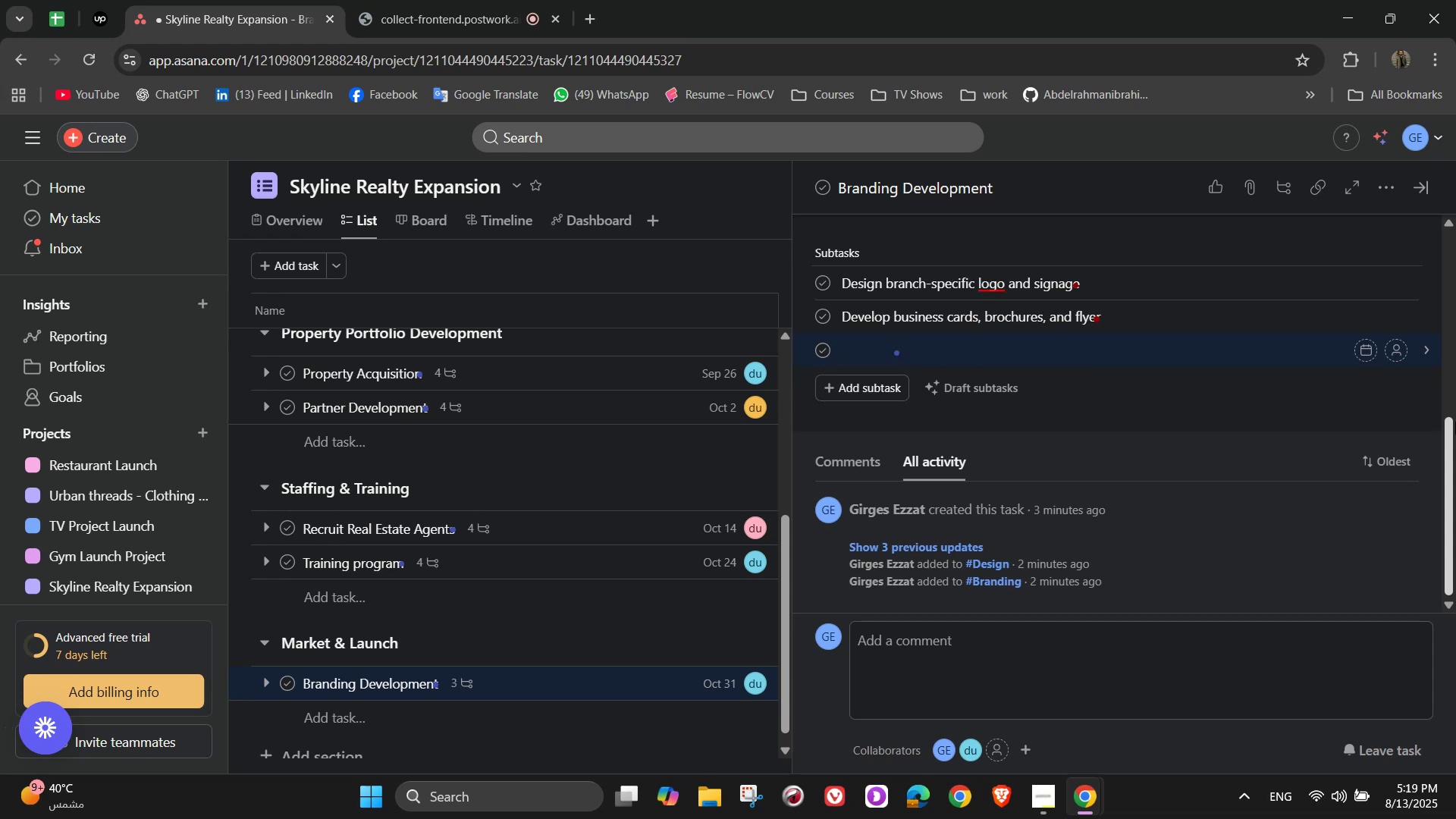 
key(ArrowDown)
 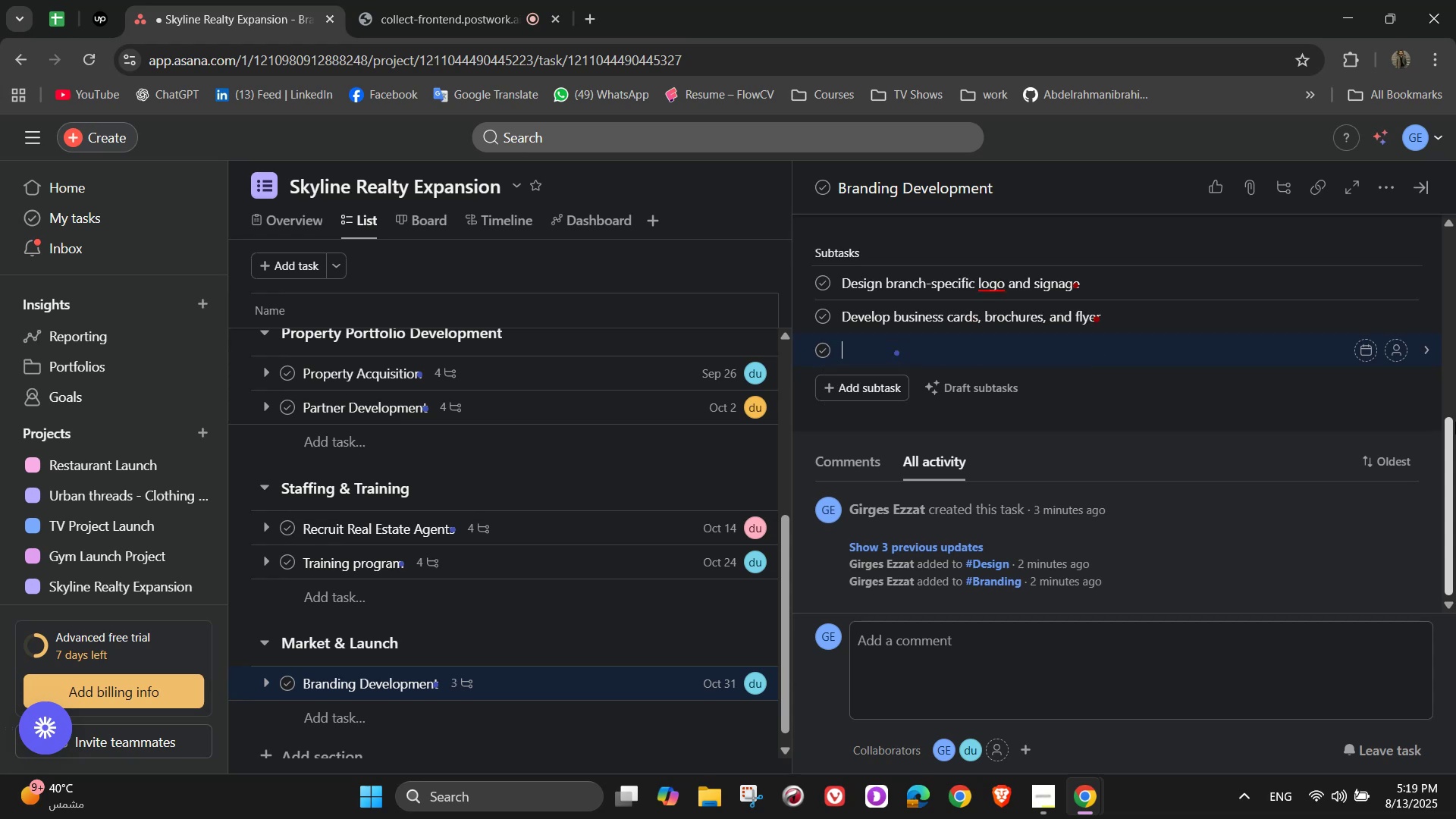 
key(ArrowUp)
 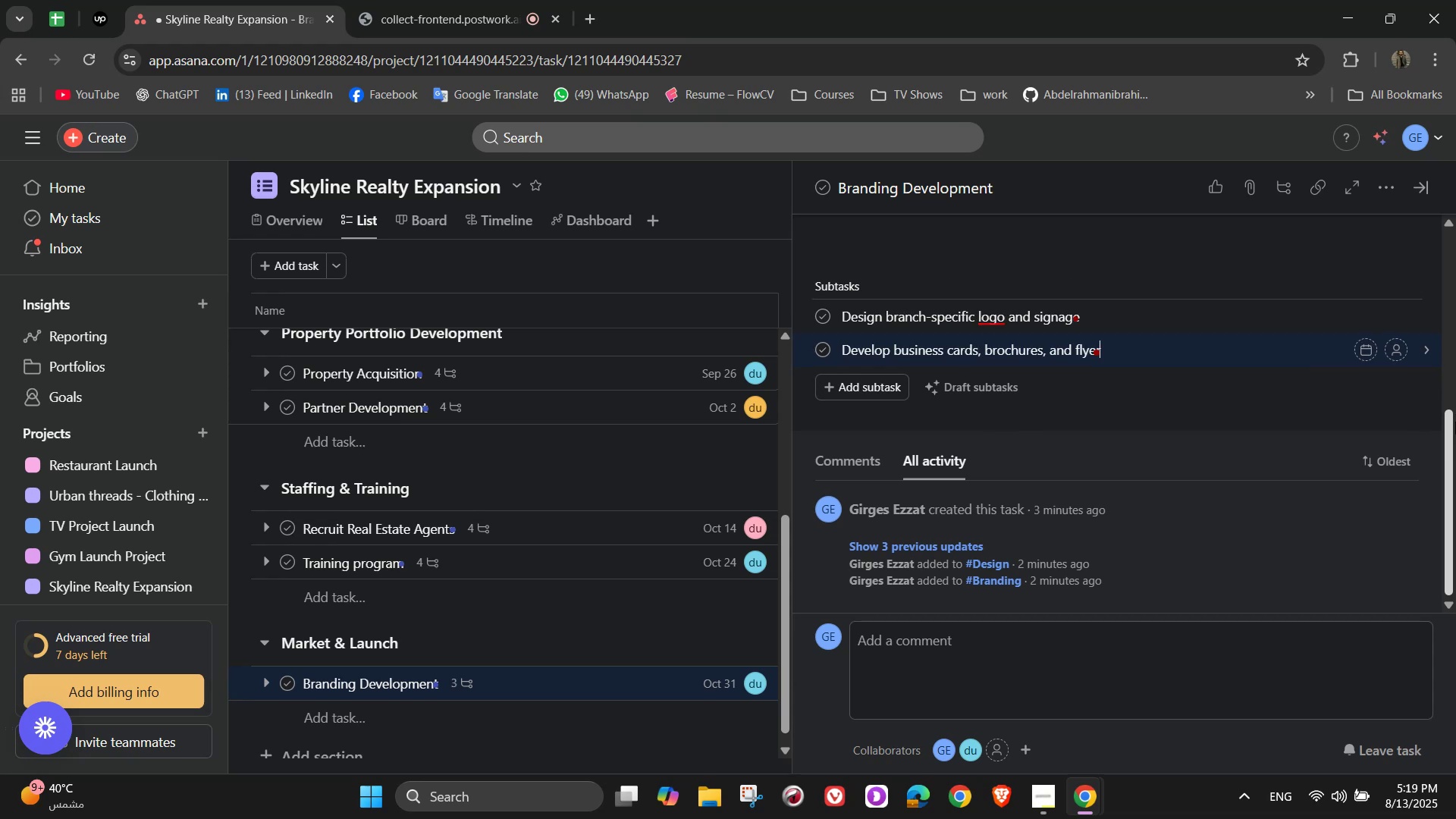 
key(S)
 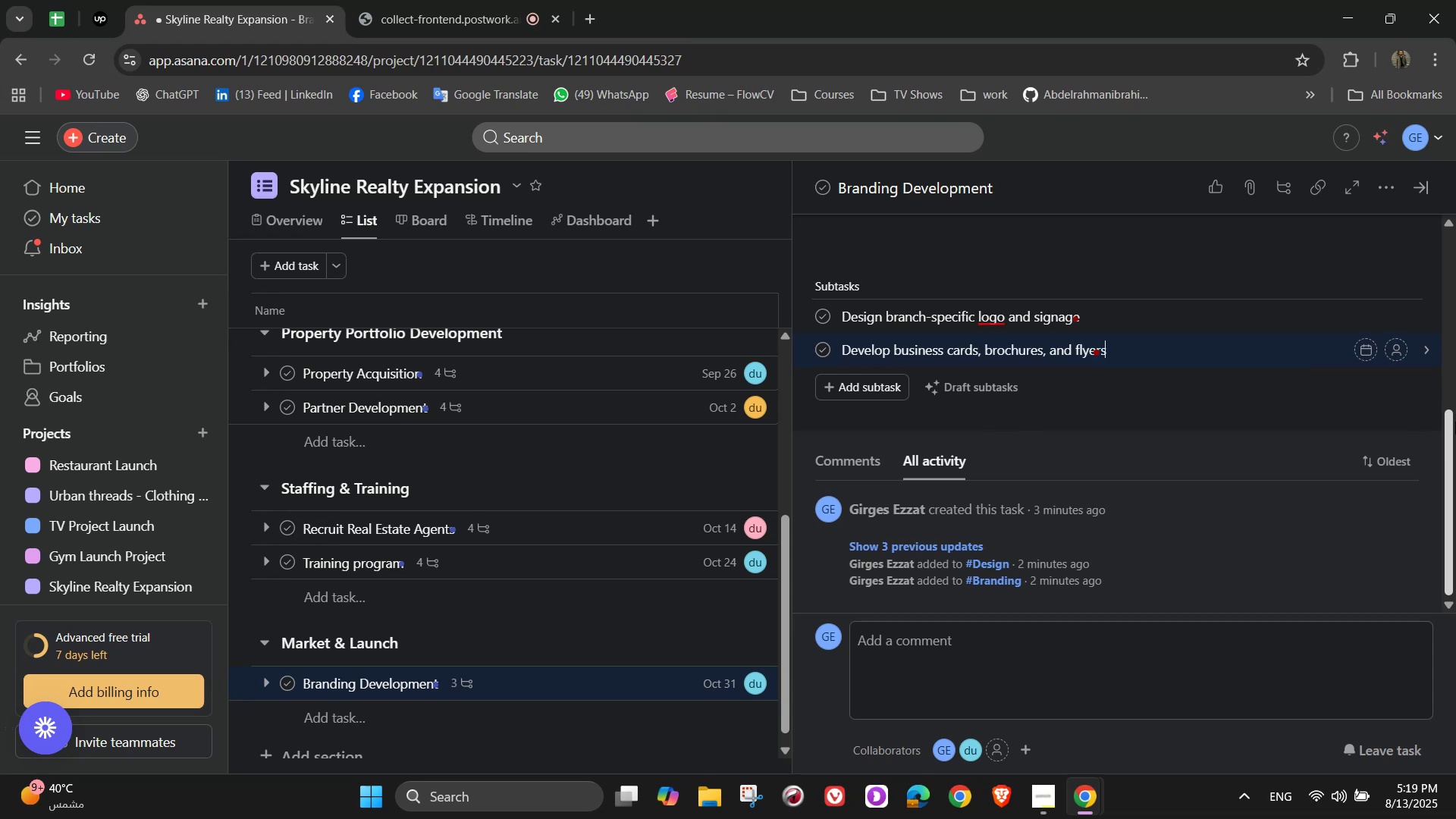 
key(NumpadEnter)
 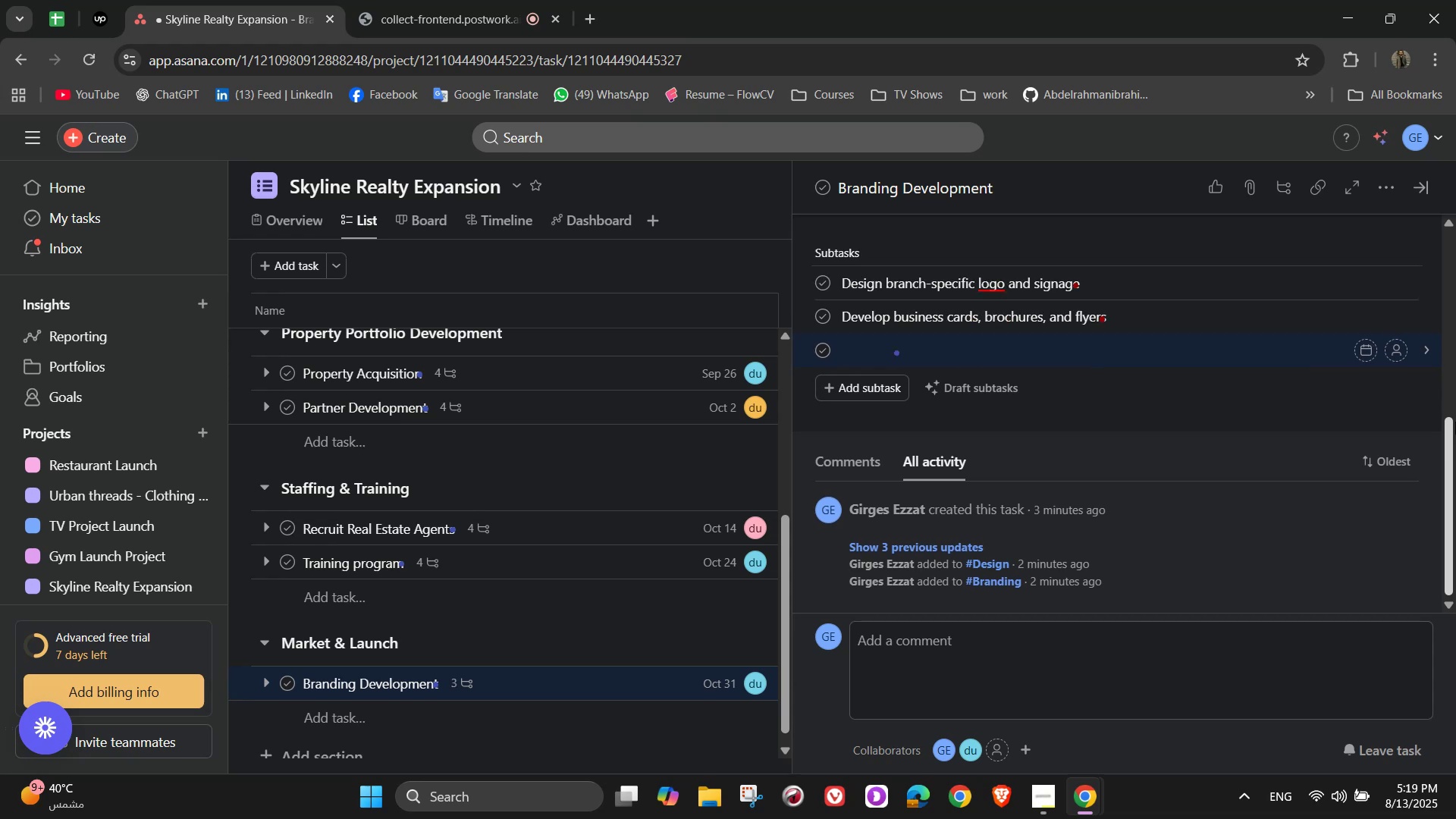 
wait(7.06)
 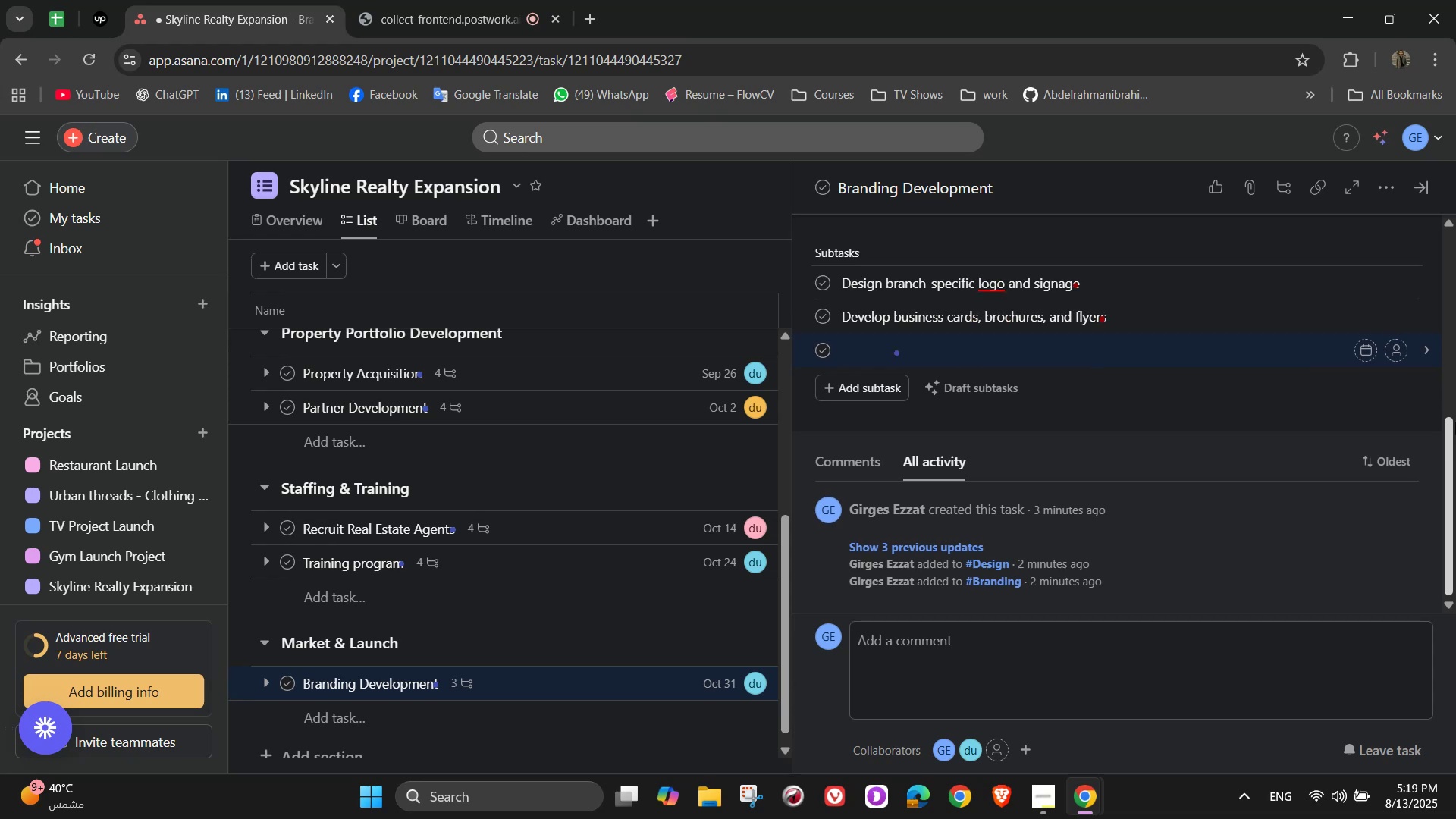 
type(Build and)
 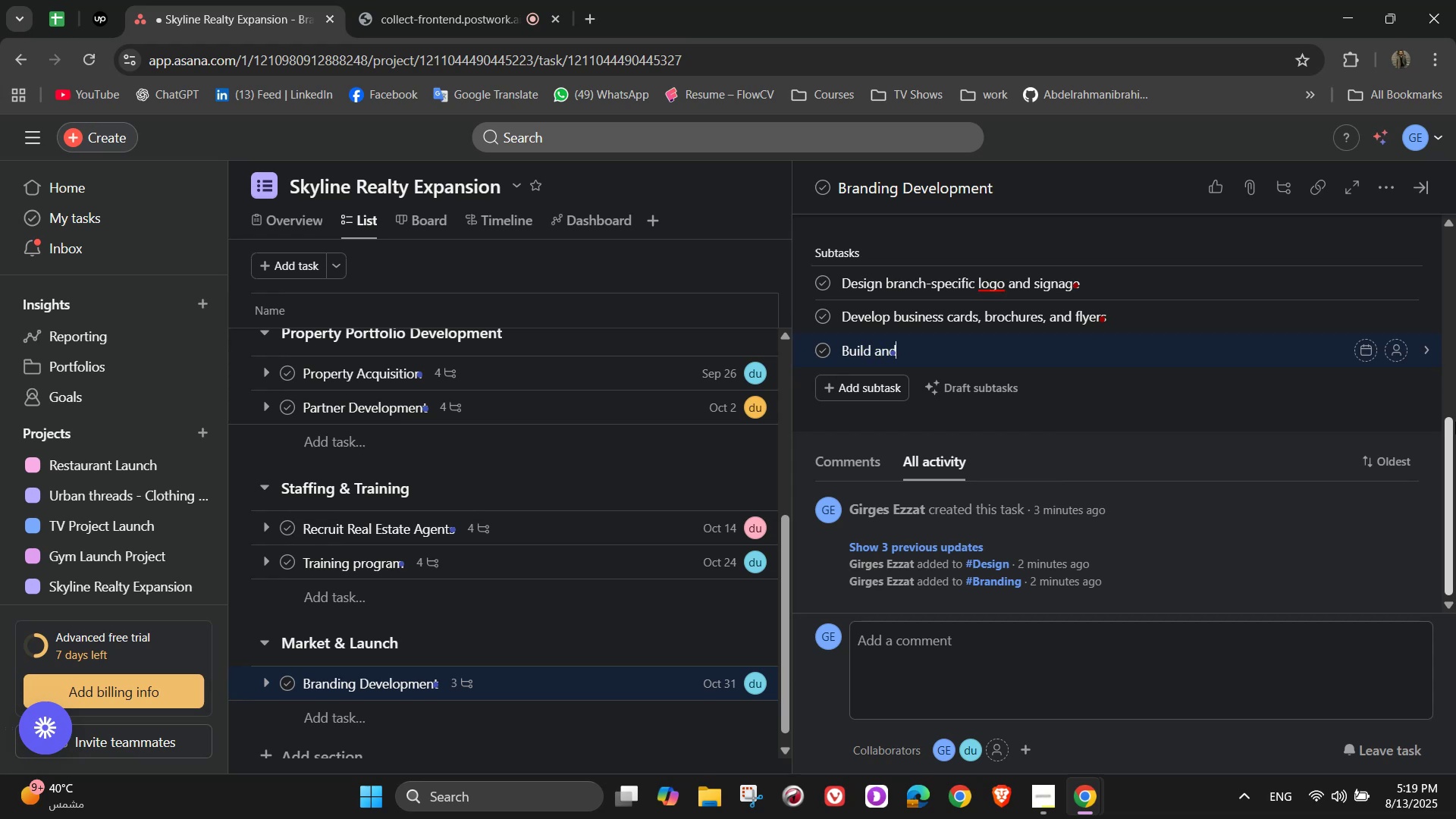 
type( opttimize )
key(Backspace)
key(Backspace)
key(Backspace)
key(Backspace)
key(Backspace)
key(Backspace)
key(Backspace)
type(ize )
key(Backspace)
key(Backspace)
key(Backspace)
type(mize the branch website)
 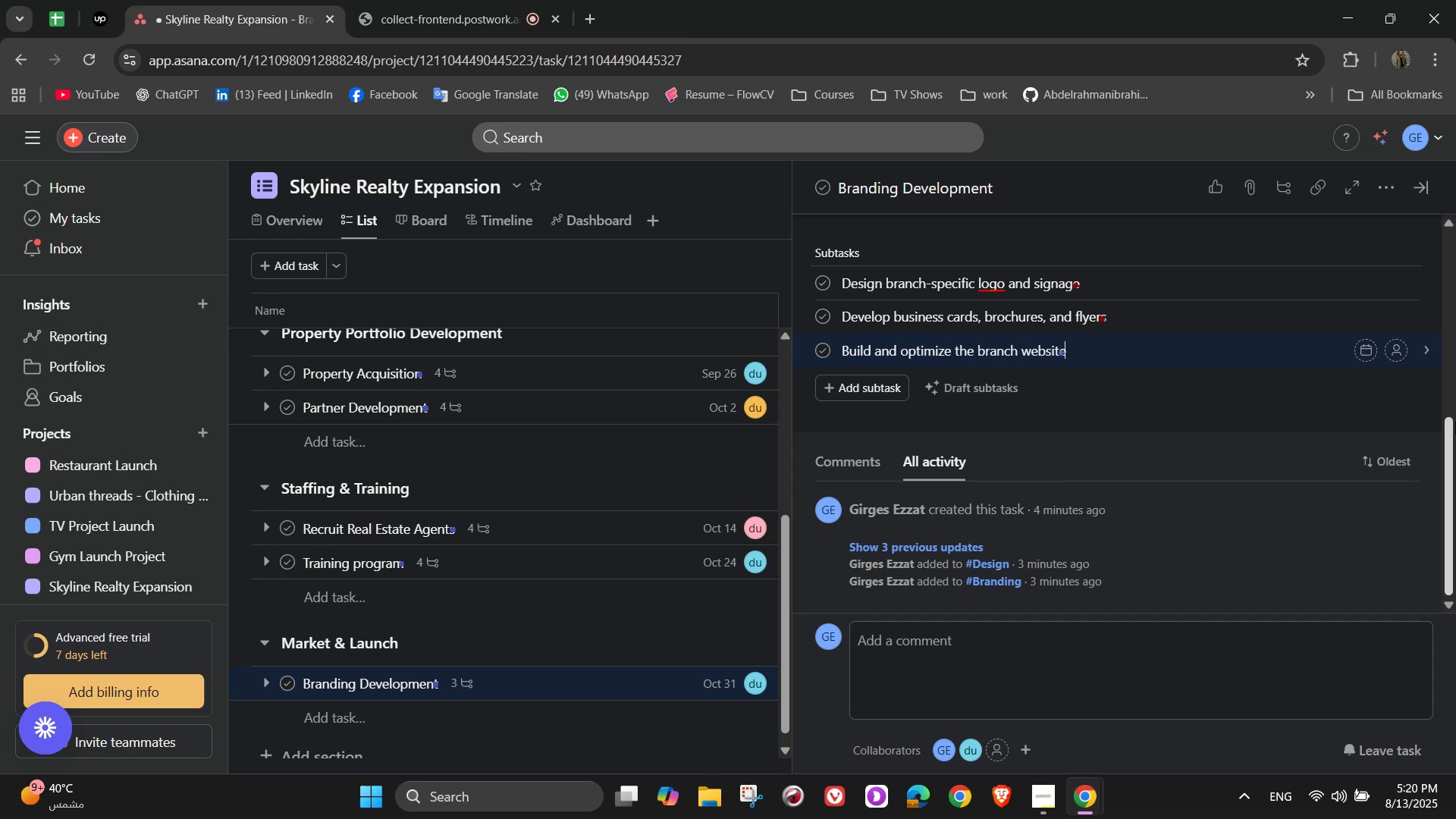 
key(Enter)
 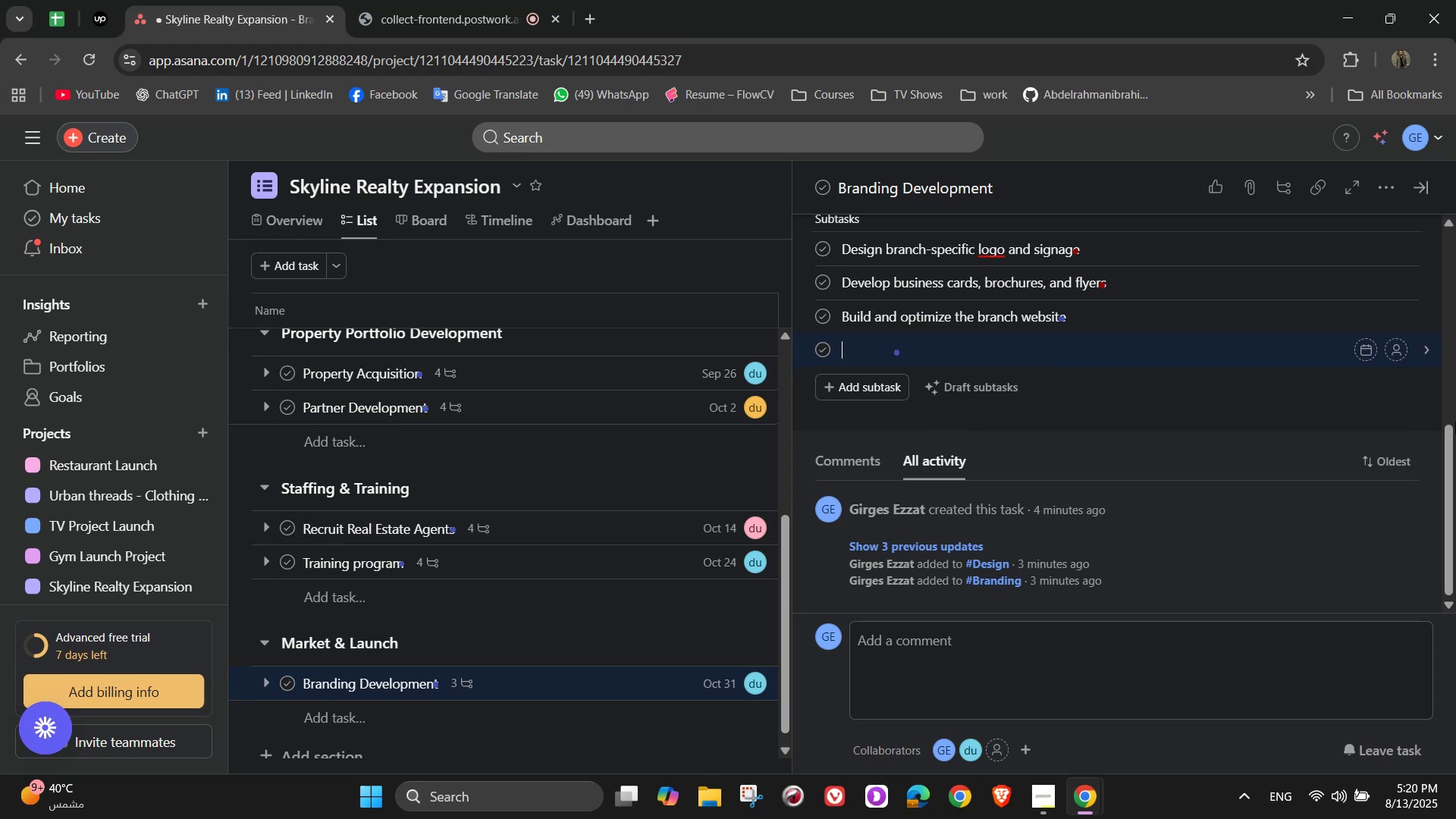 
type(Set up)
 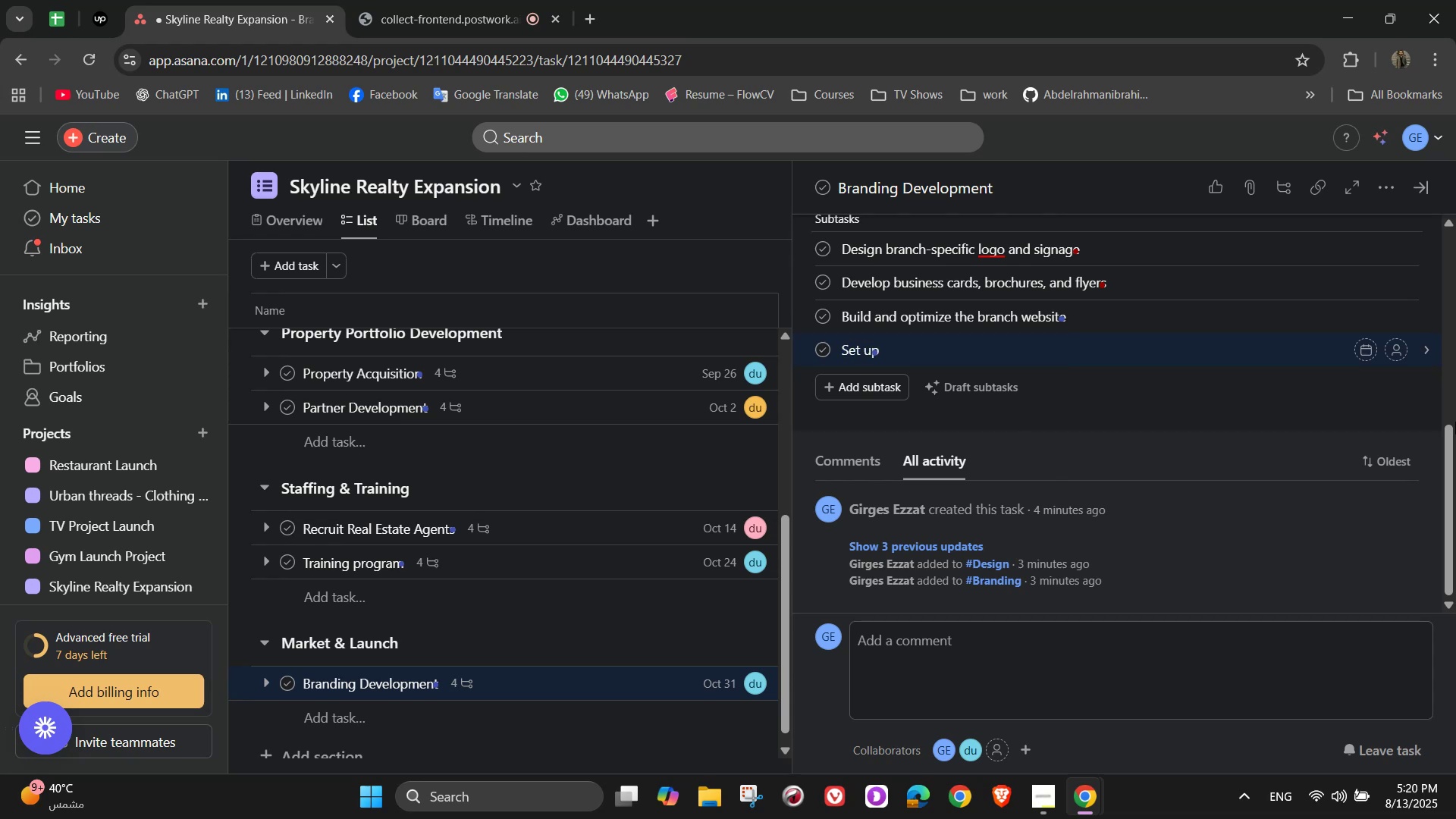 
wait(6.54)
 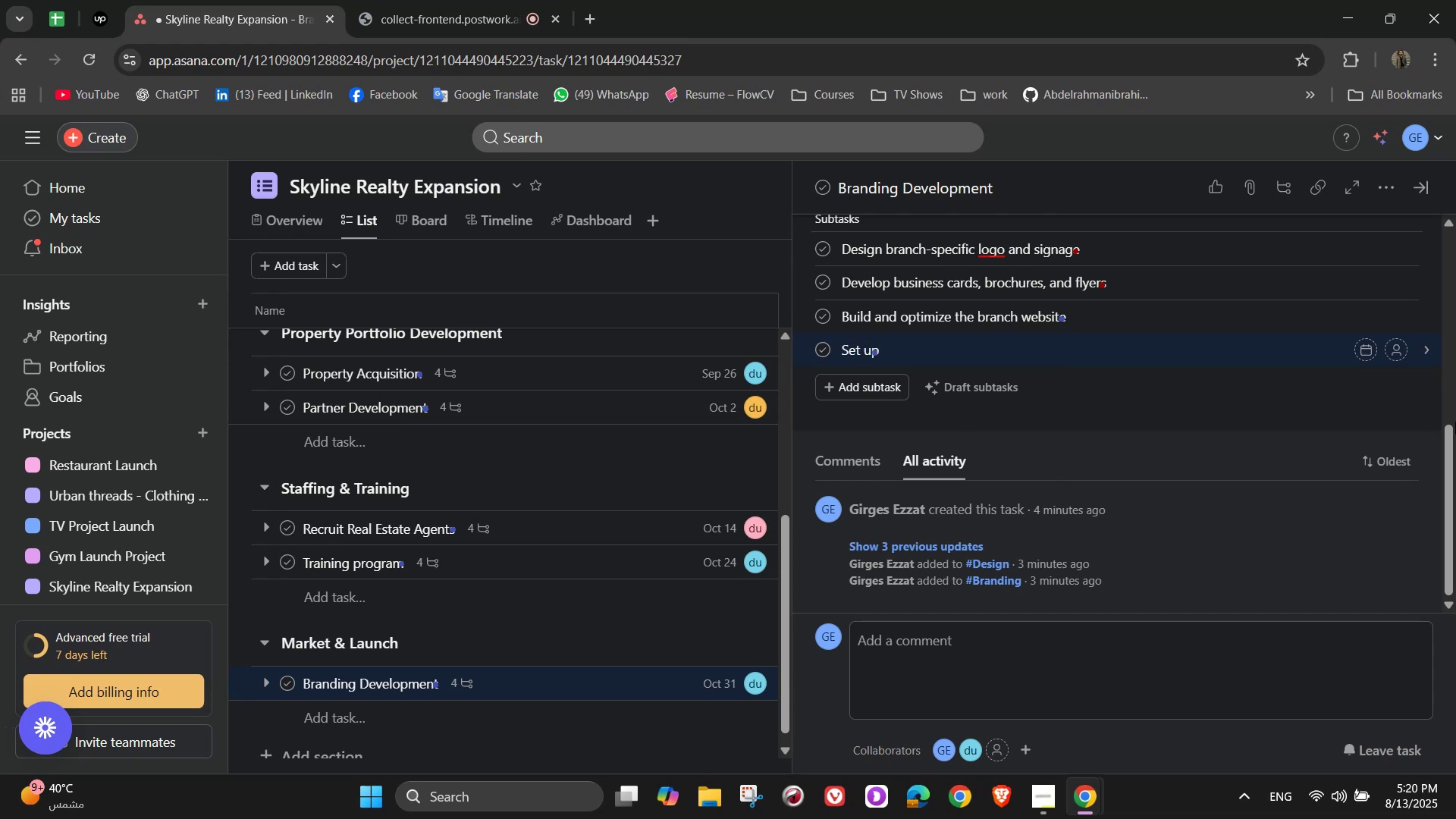 
type(p)
key(Backspace)
type( proff)
 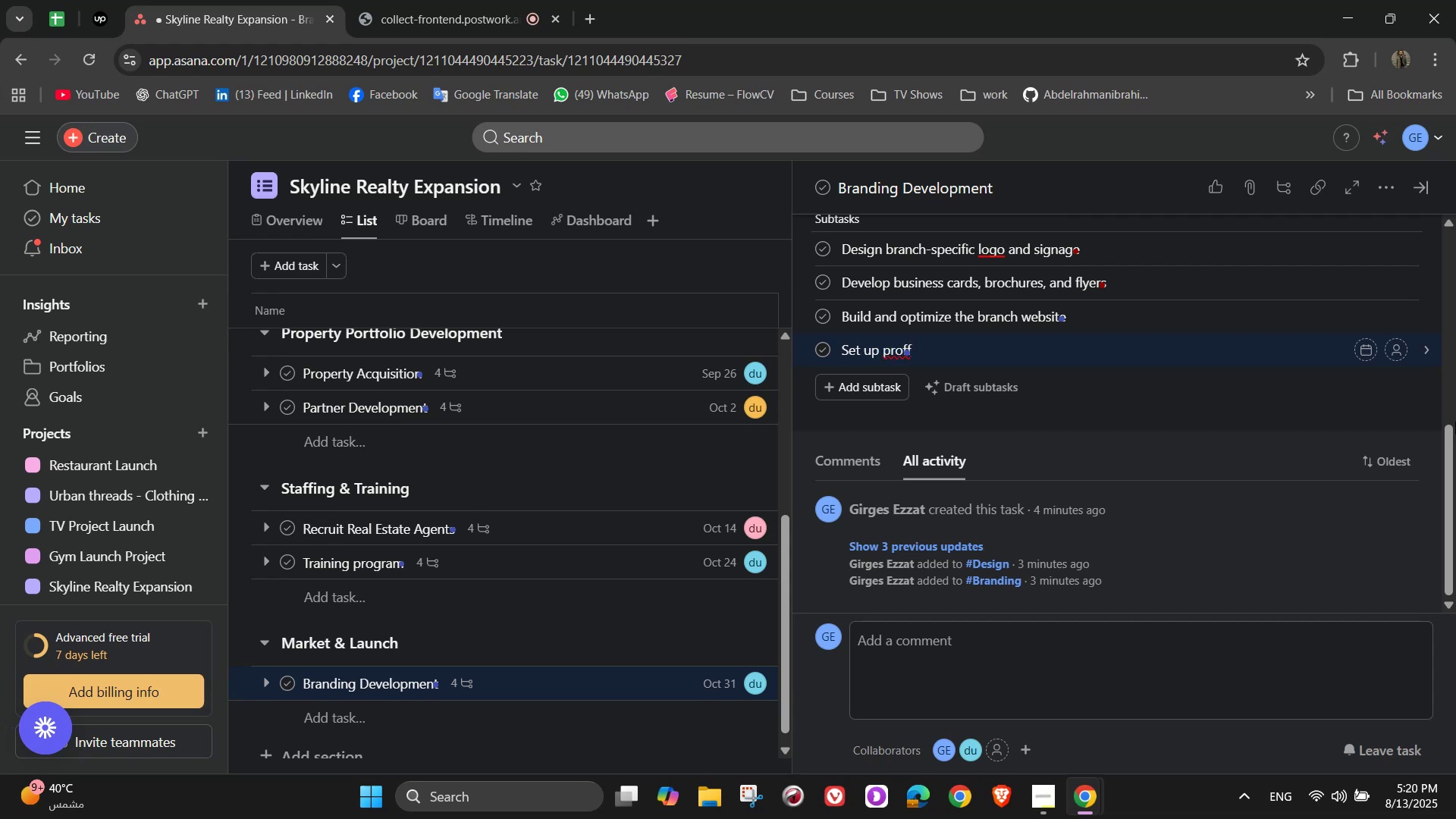 
key(Backspace)
type(essional social)
 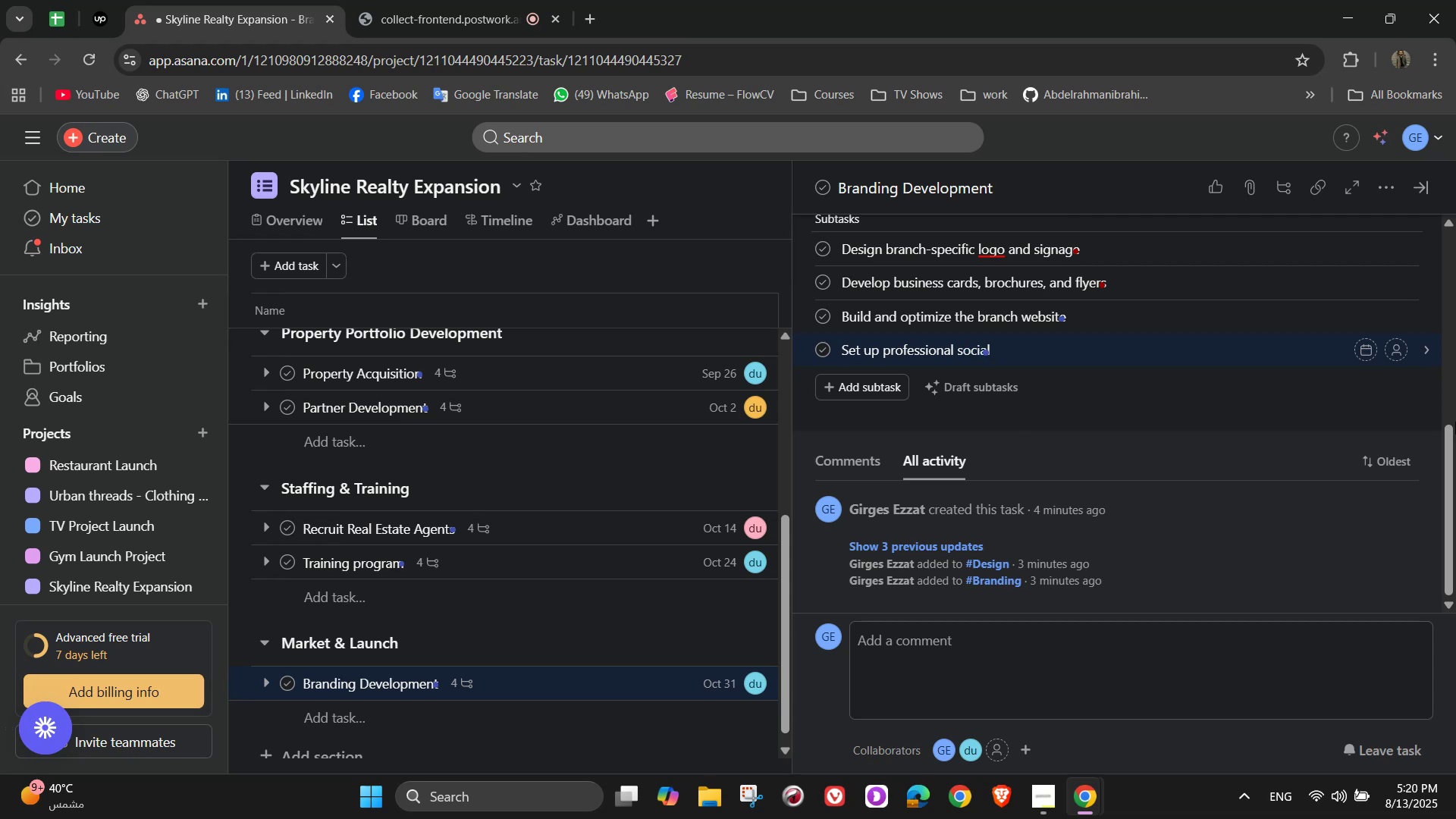 
wait(5.25)
 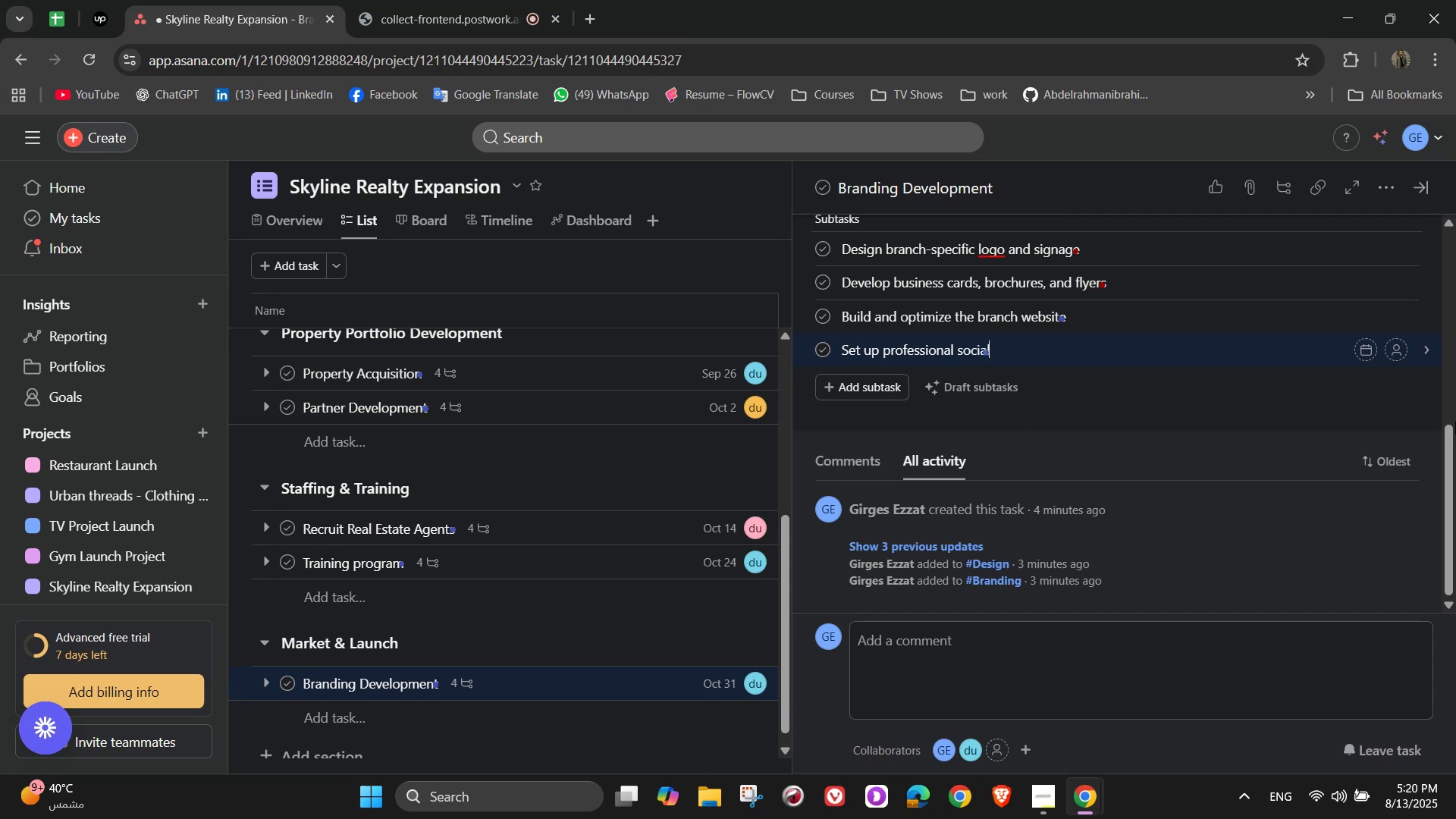 
type( medial)
key(Backspace)
type( accounts)
 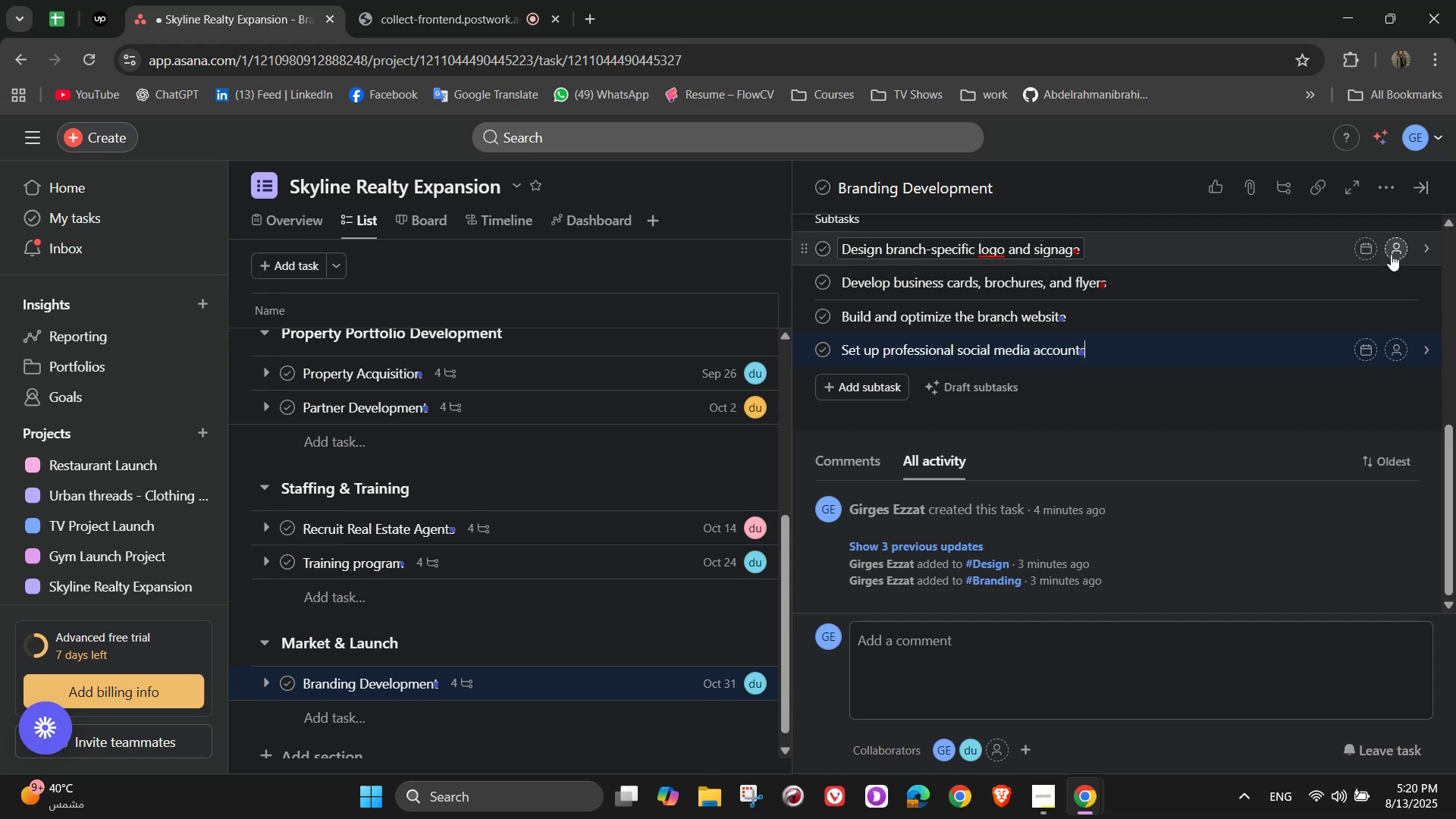 
wait(6.09)
 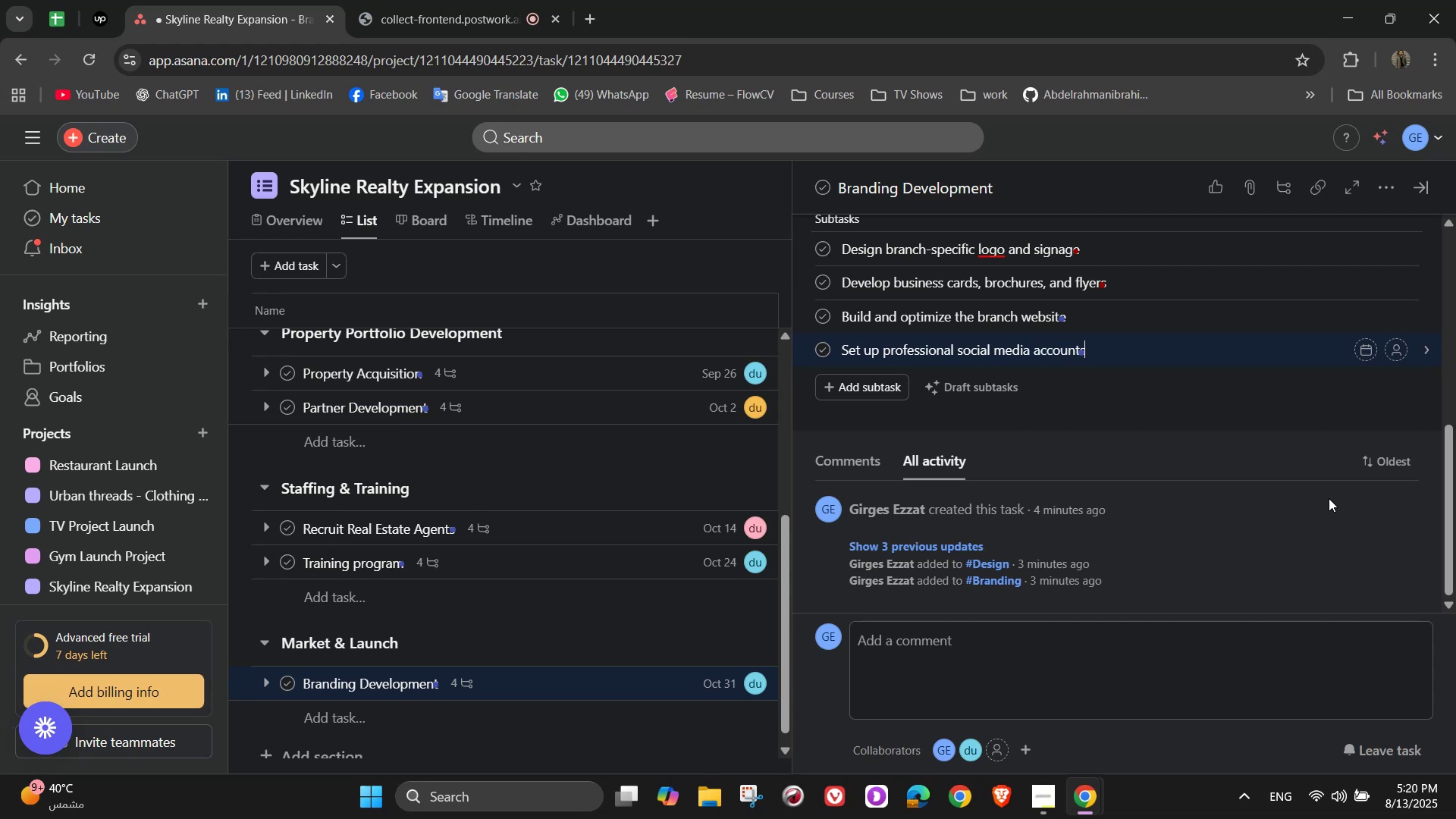 
left_click([1051, 406])
 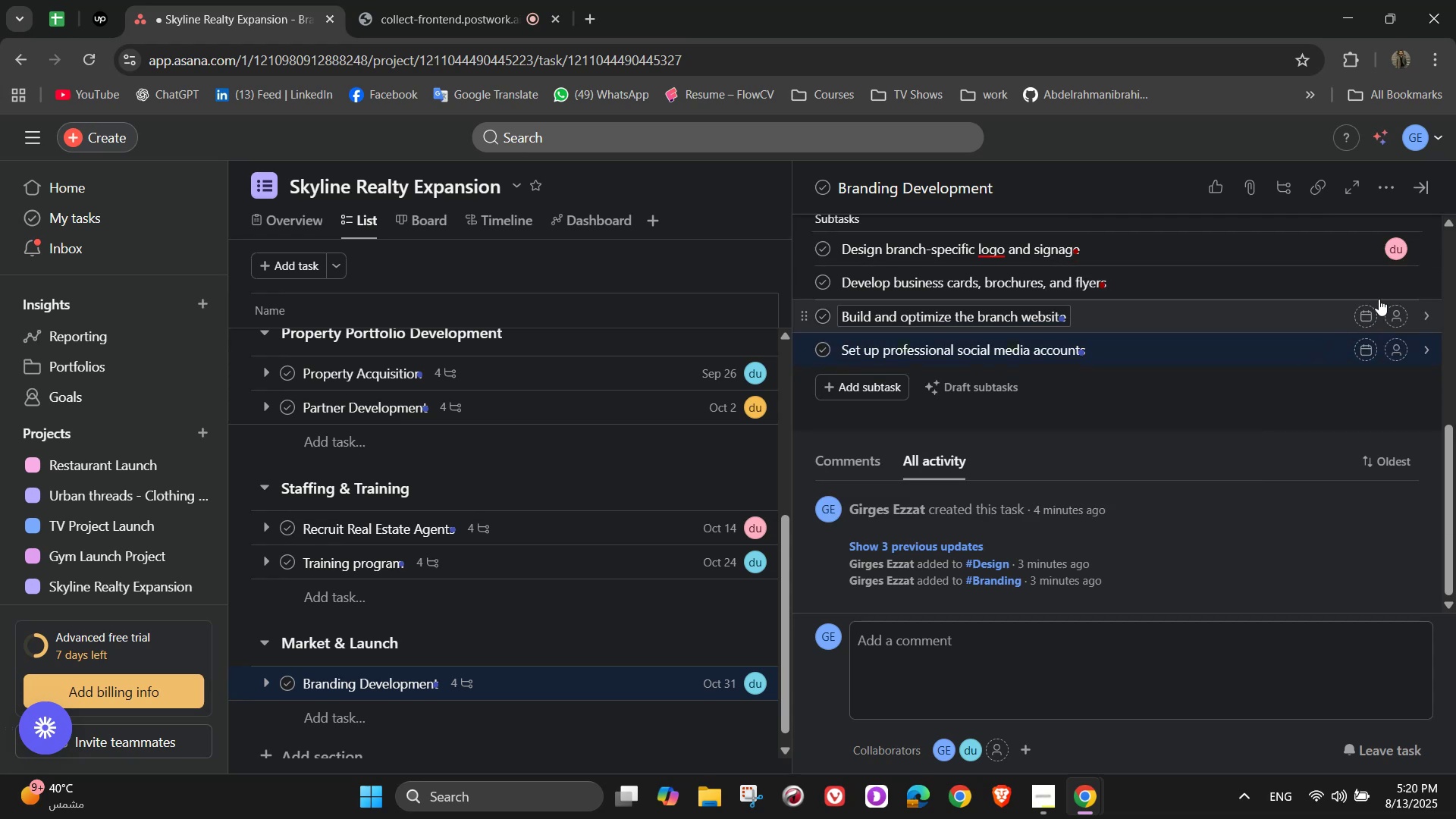 
left_click([1399, 283])
 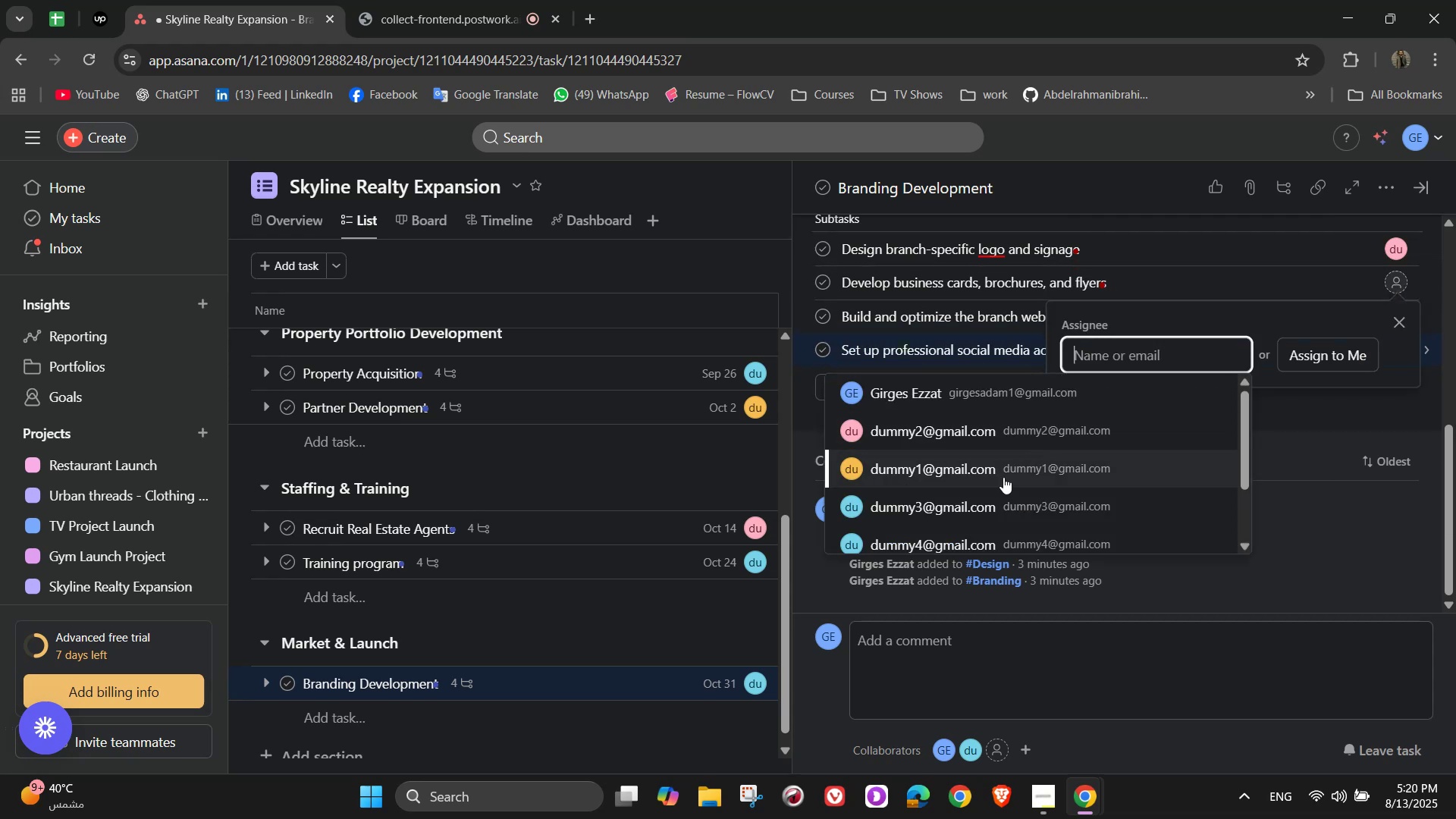 
left_click_drag(start_coordinate=[999, 502], to_coordinate=[1003, 504])
 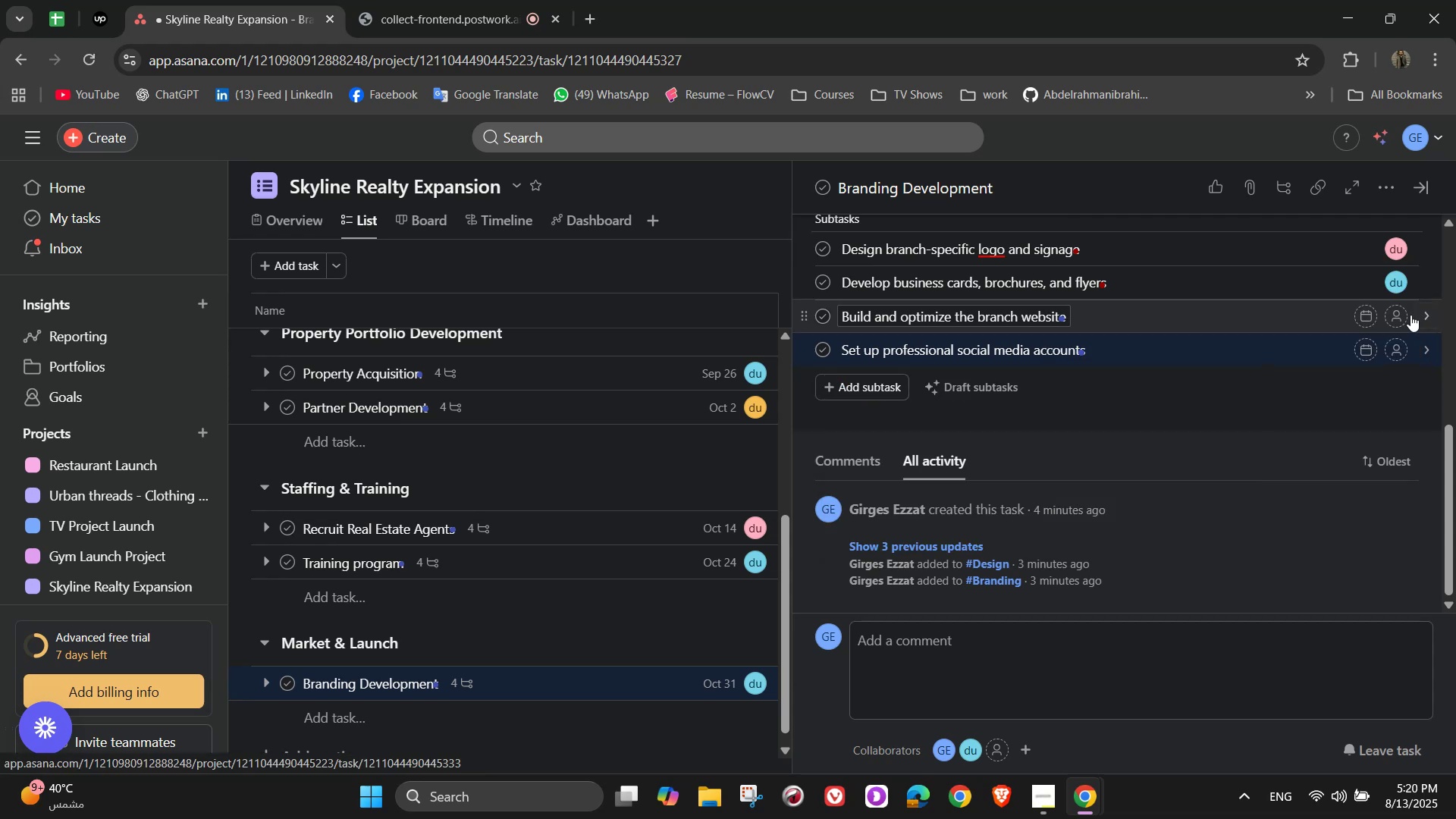 
left_click([1395, 319])
 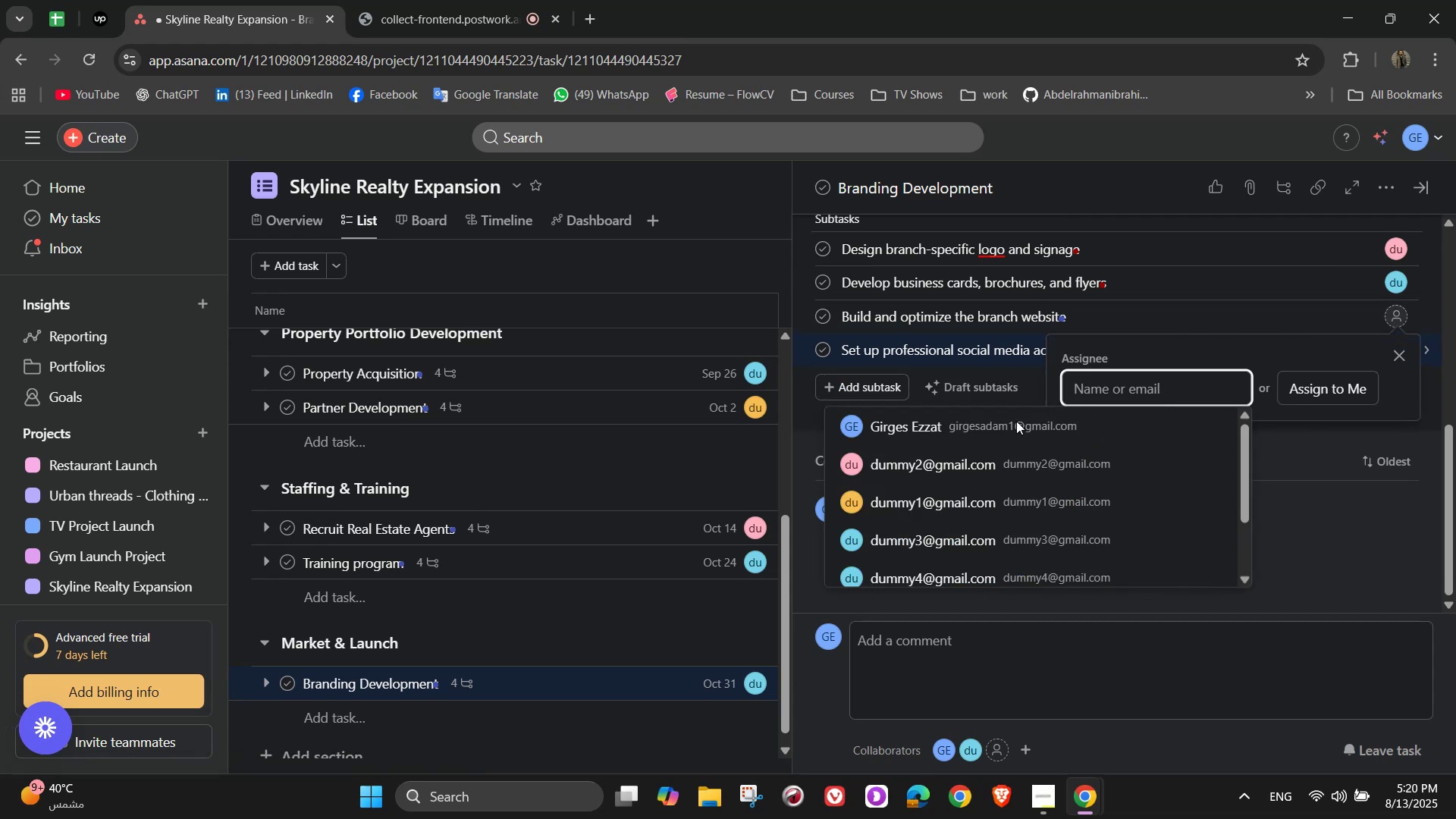 
left_click([1009, 435])
 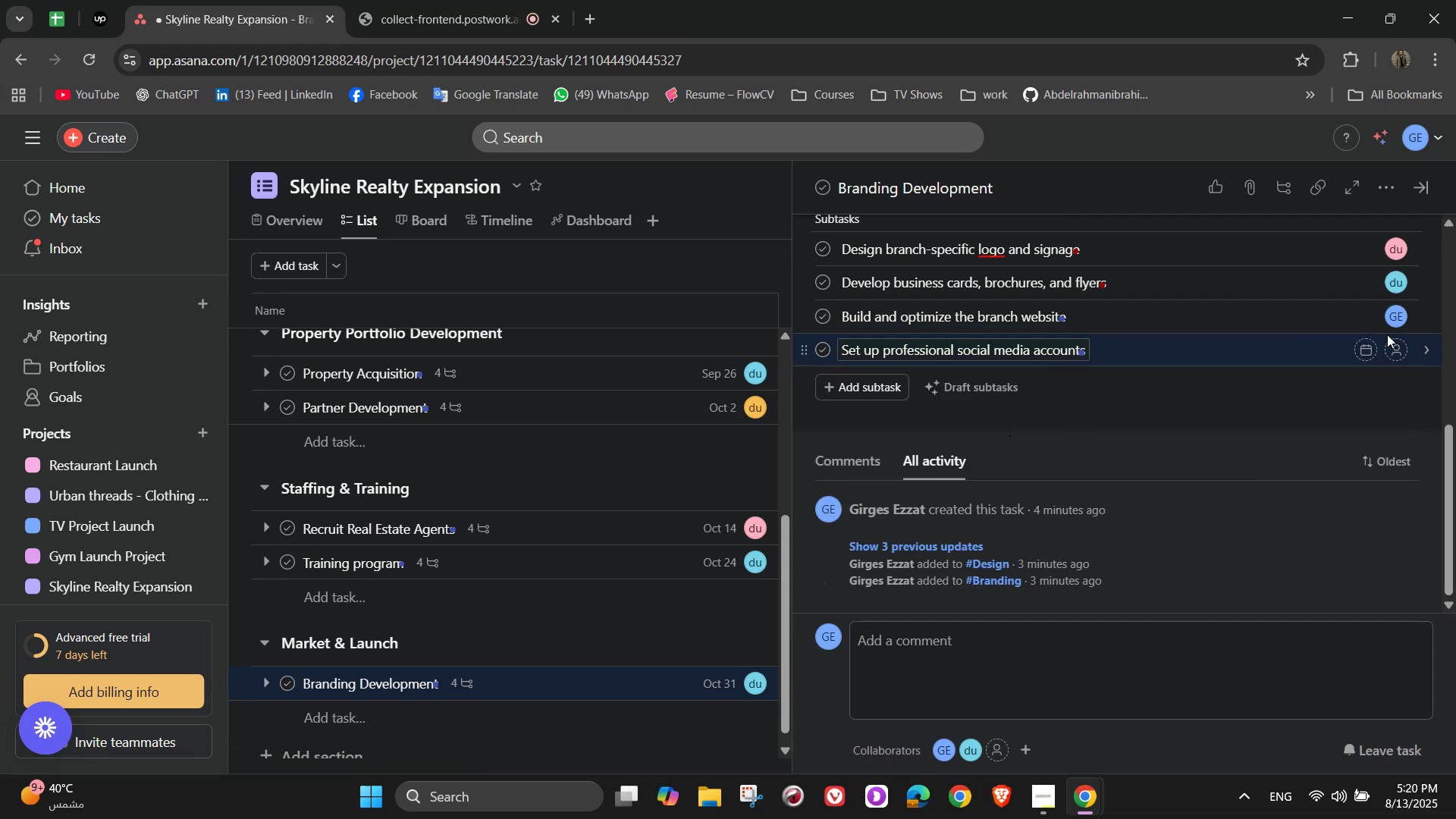 
mouse_move([1373, 359])
 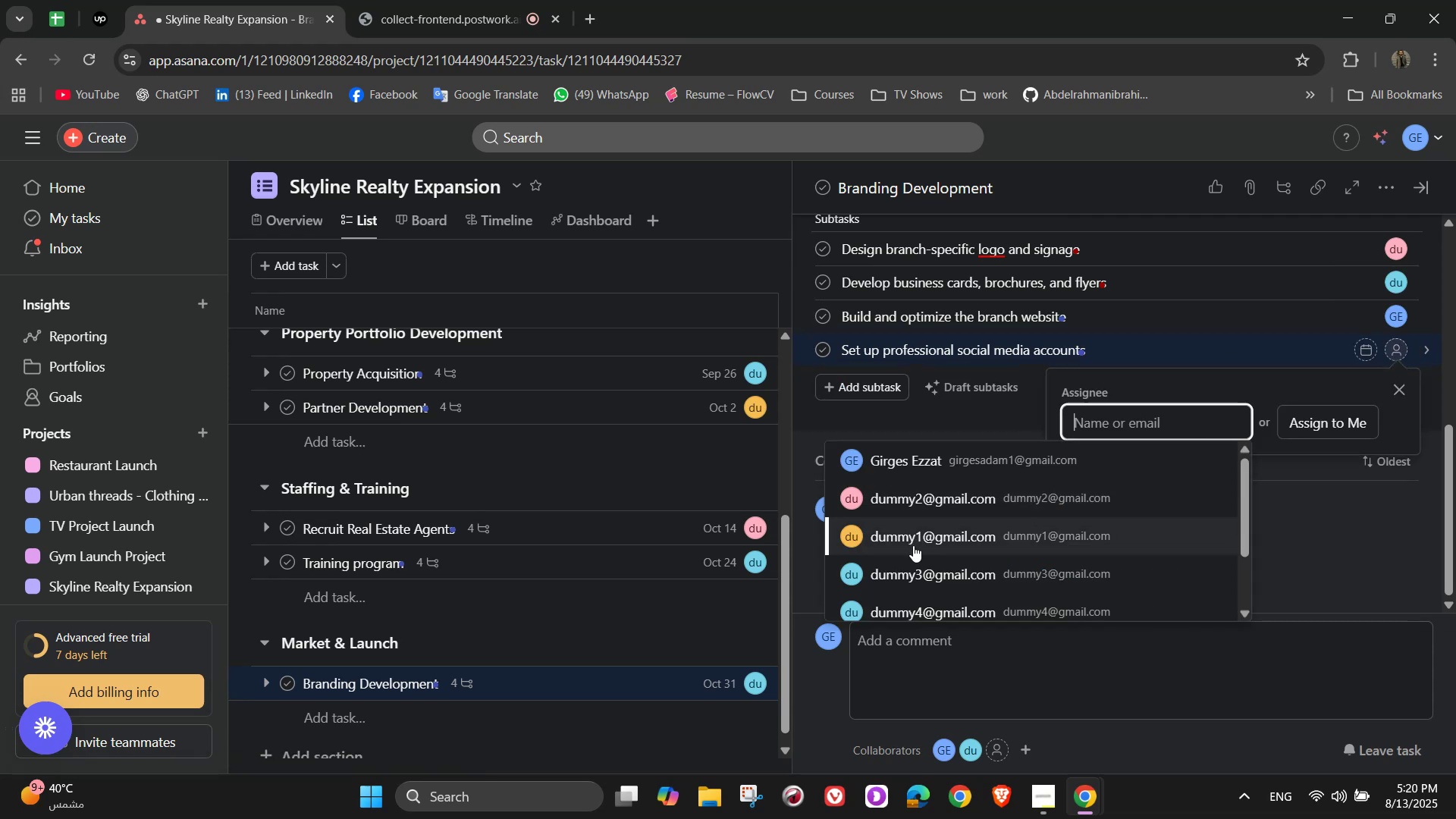 
left_click([913, 545])
 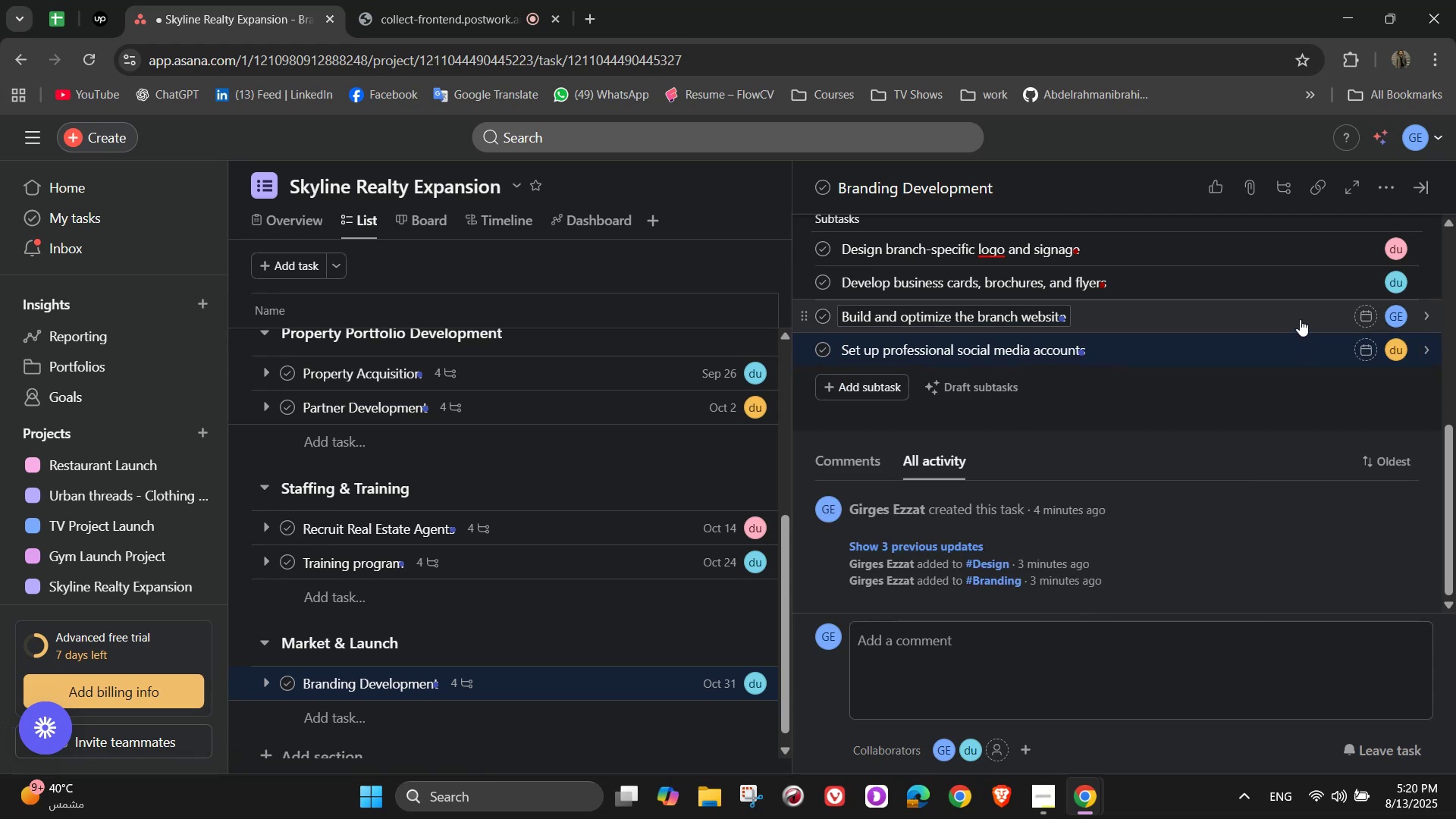 
scroll: coordinate [1370, 361], scroll_direction: up, amount: 7.0
 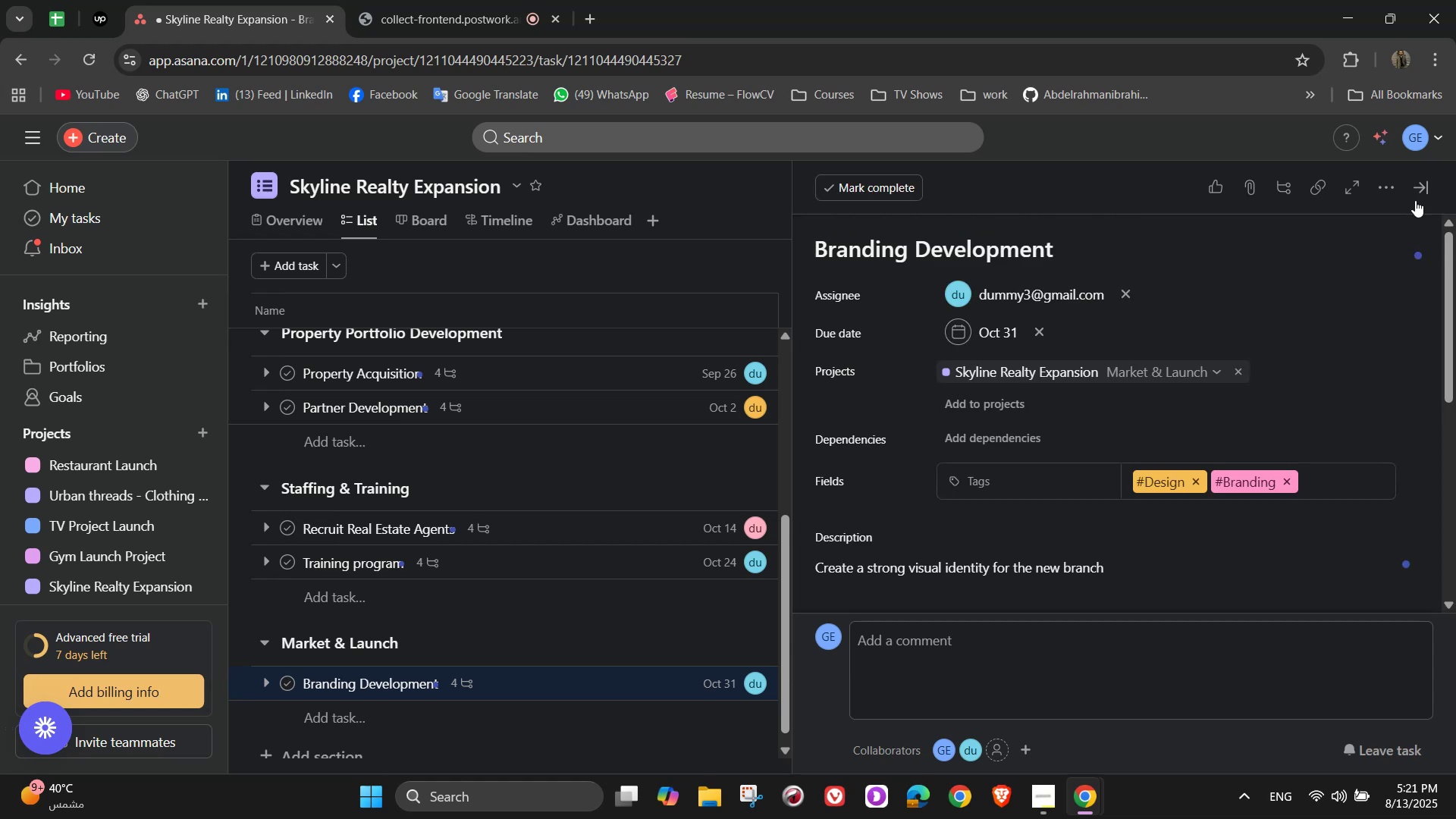 
left_click([1415, 190])
 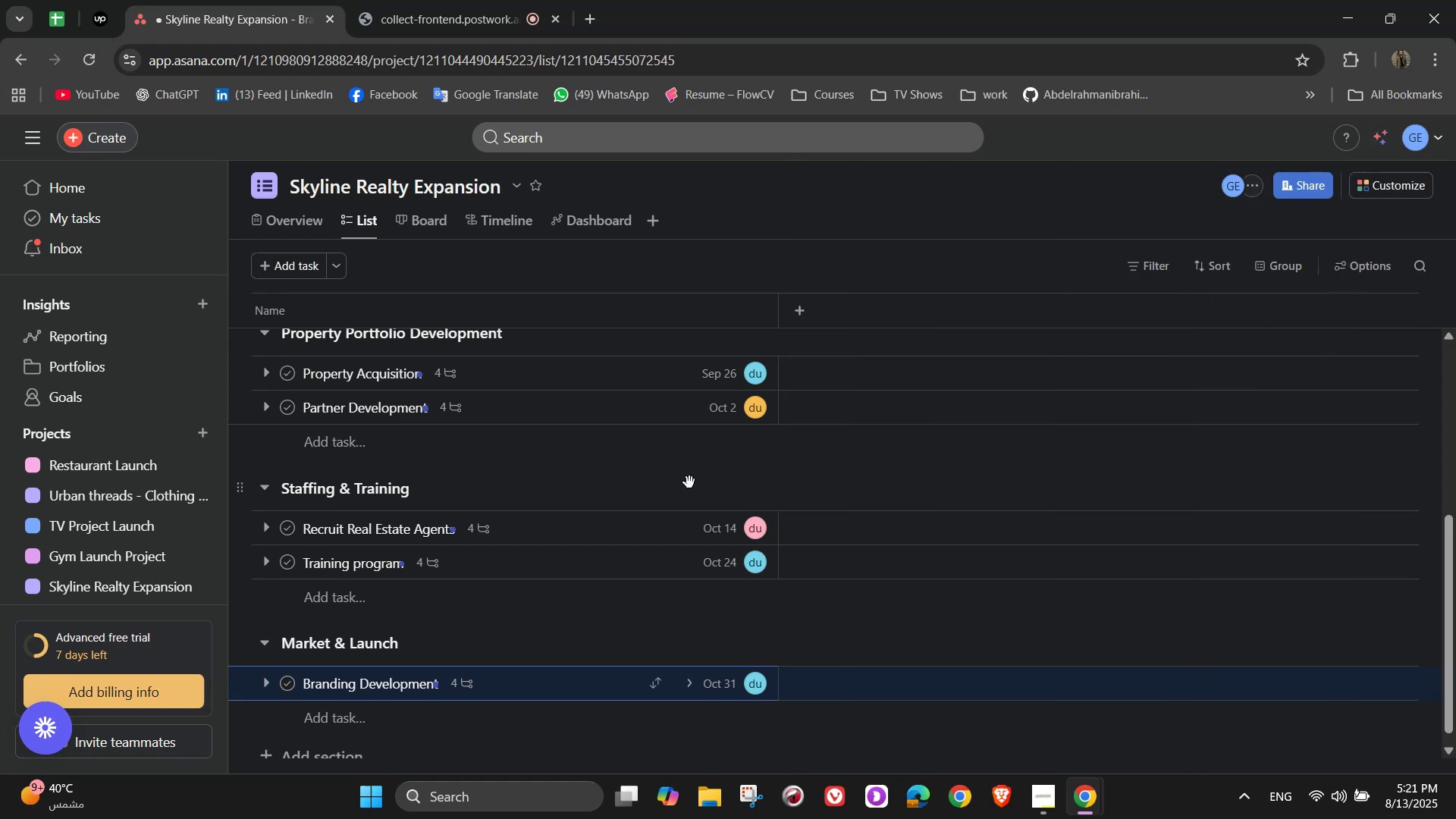 
scroll: coordinate [533, 646], scroll_direction: down, amount: 2.0
 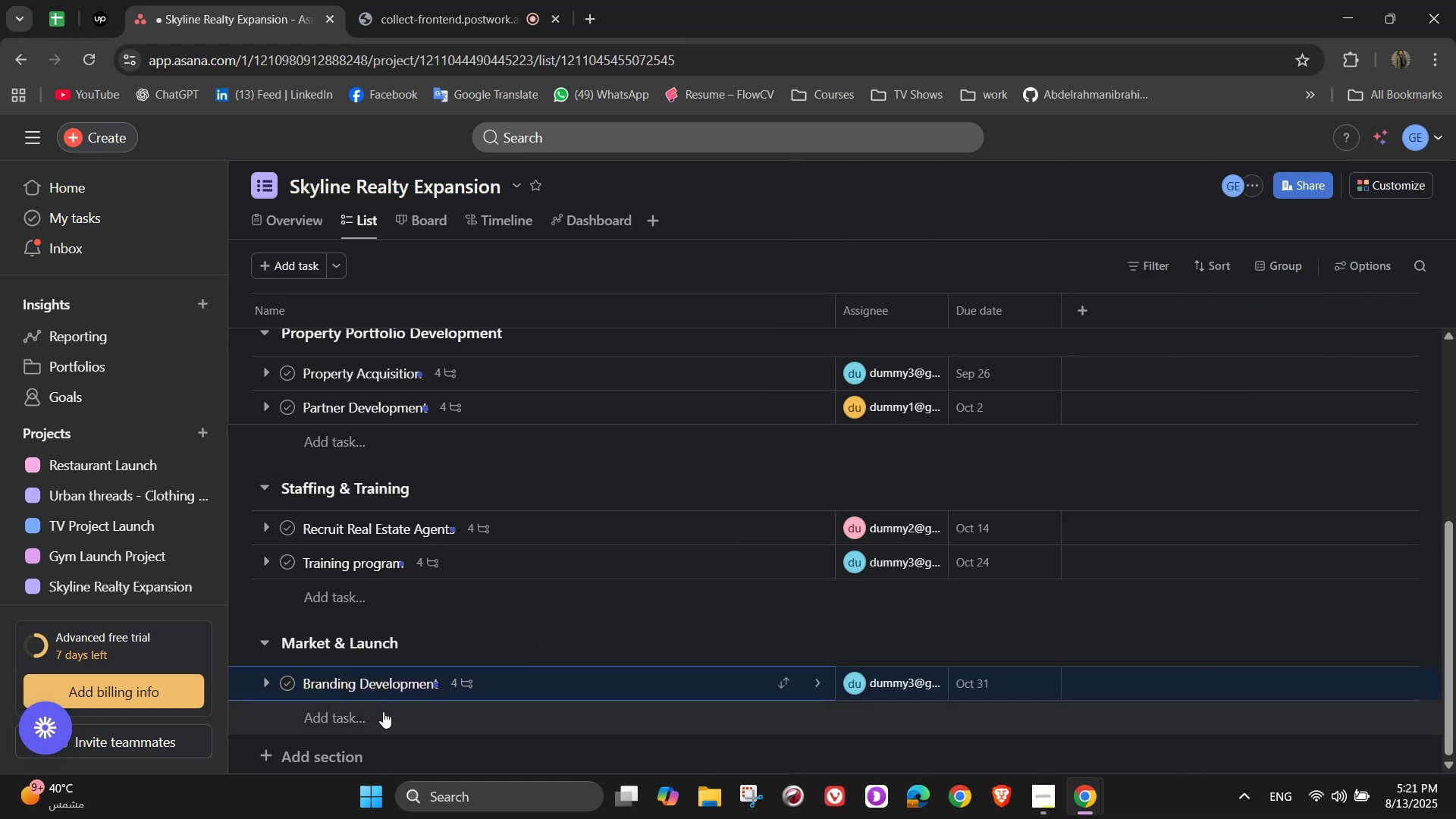 
left_click([383, 711])
 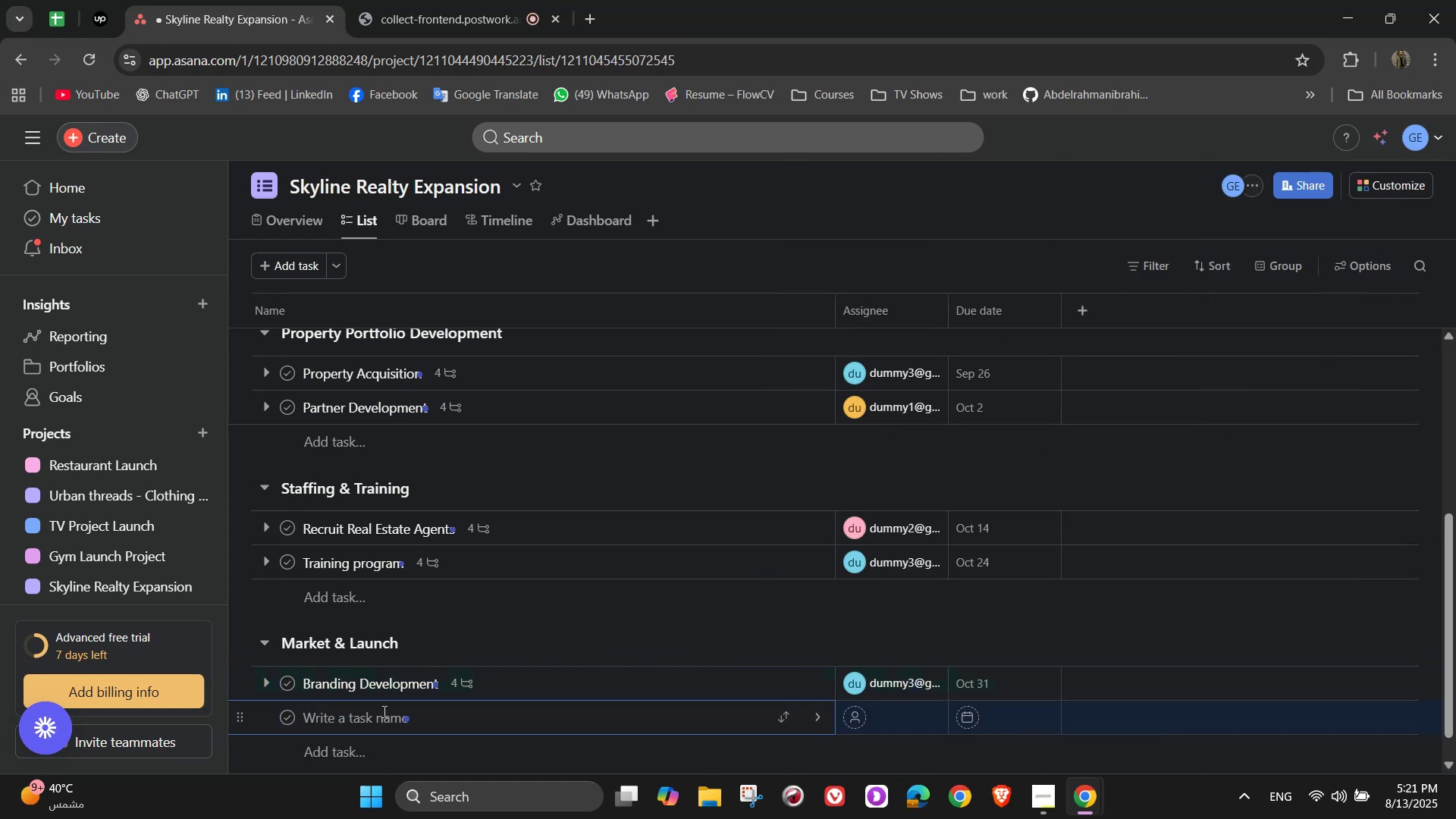 
wait(7.43)
 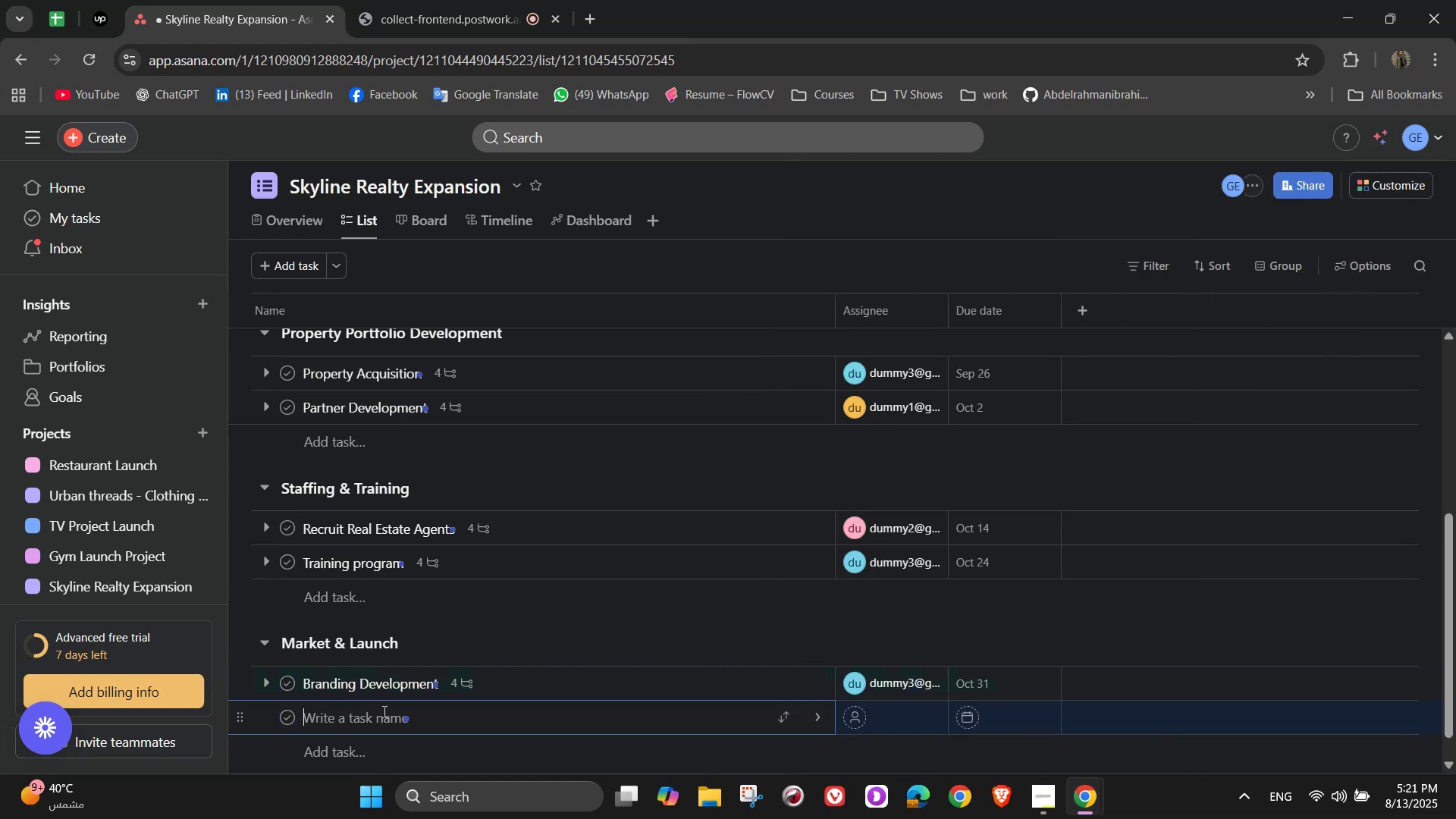 
type(Launch)
 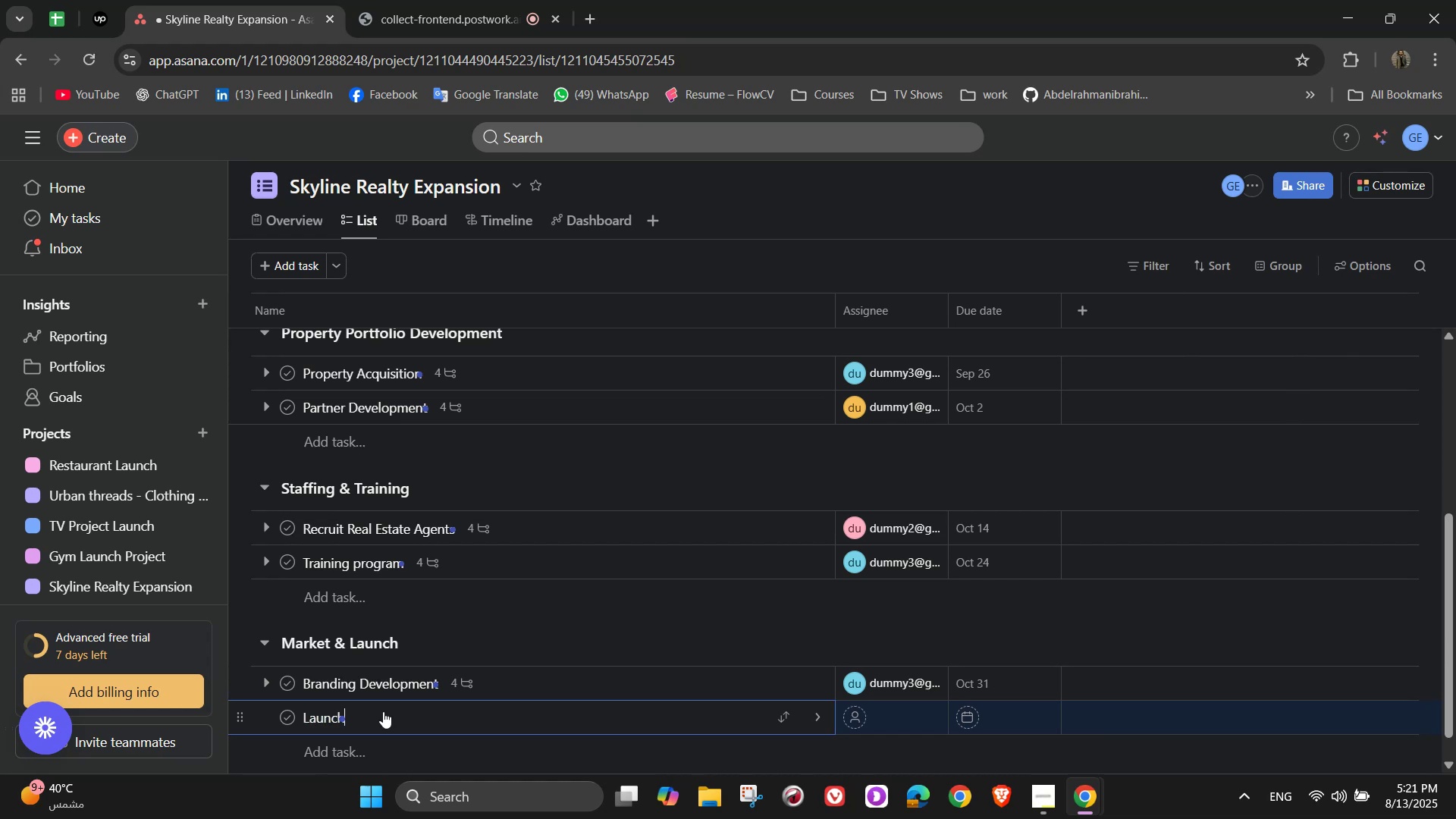 
type(M)
key(Backspace)
type( Marketing)
 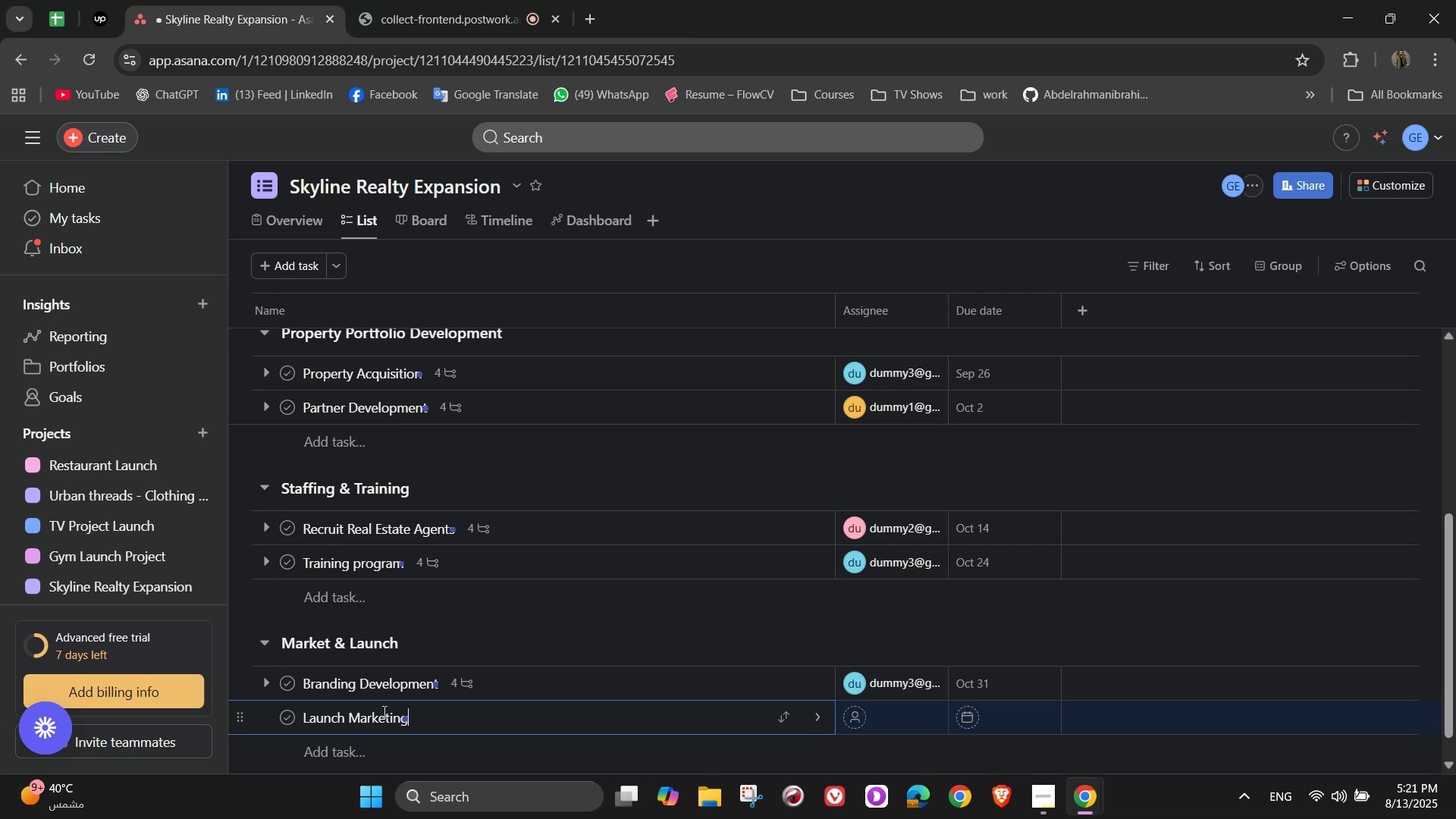 
wait(25.63)
 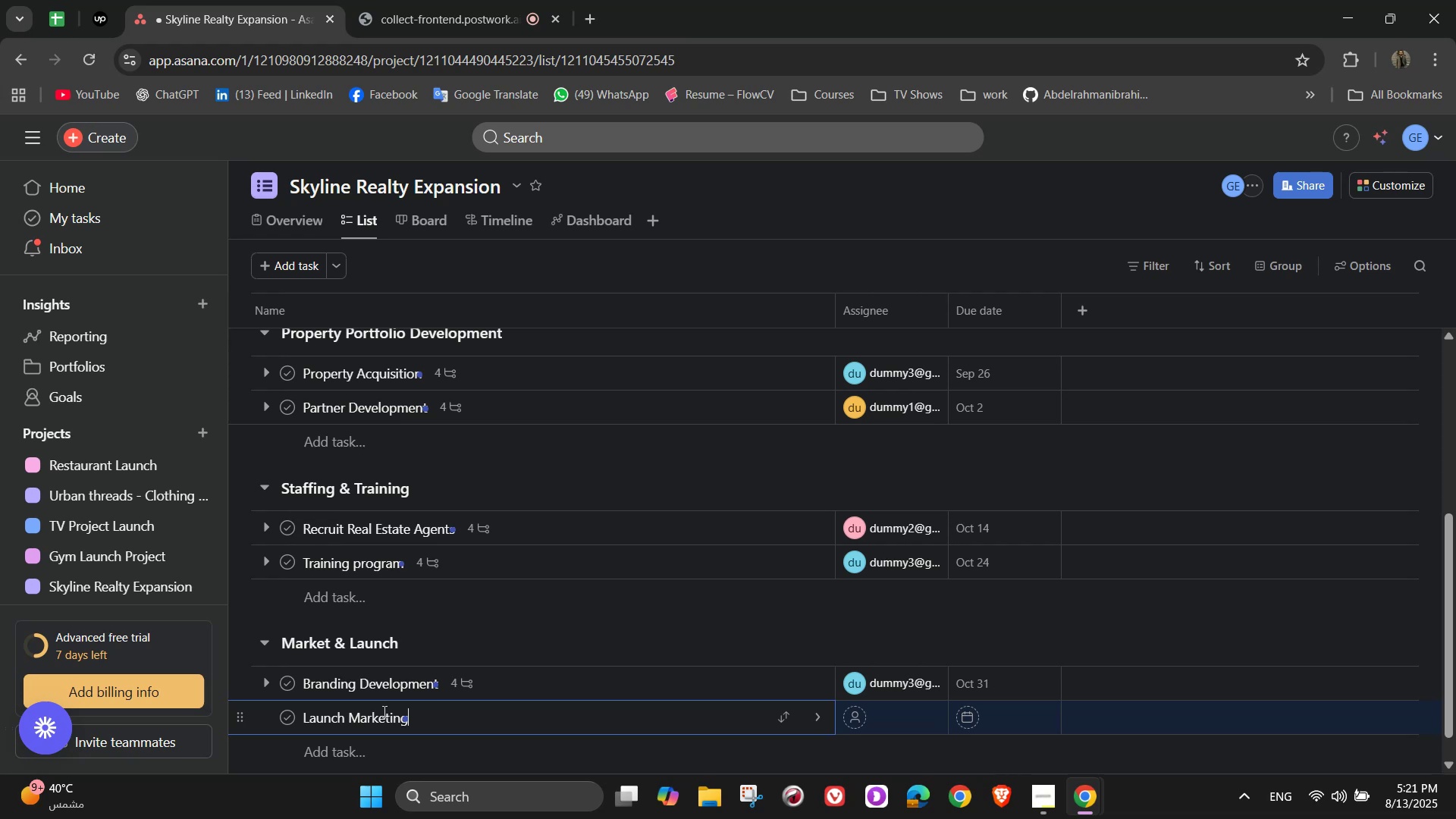 
key(Space)
 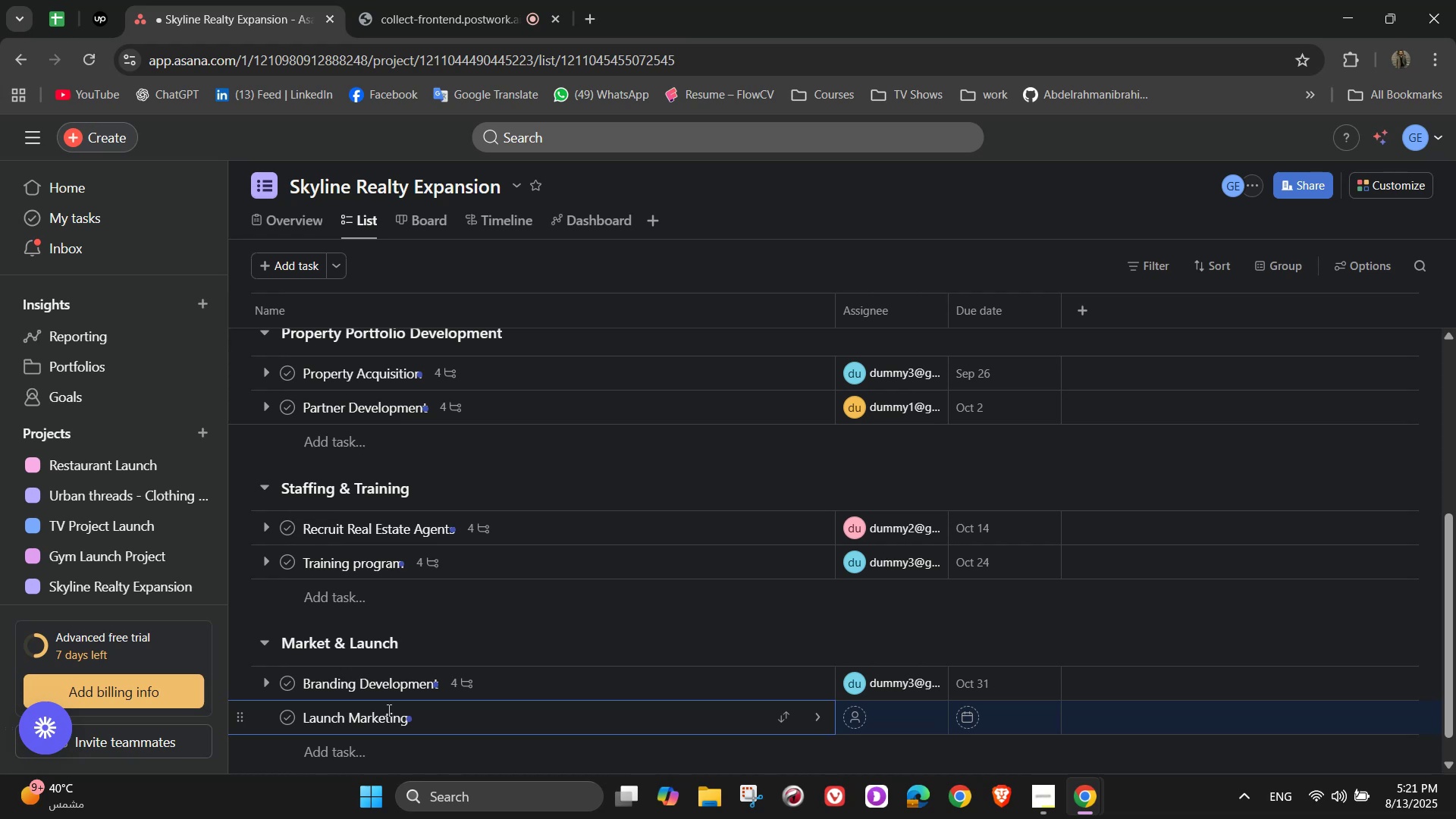 
wait(13.11)
 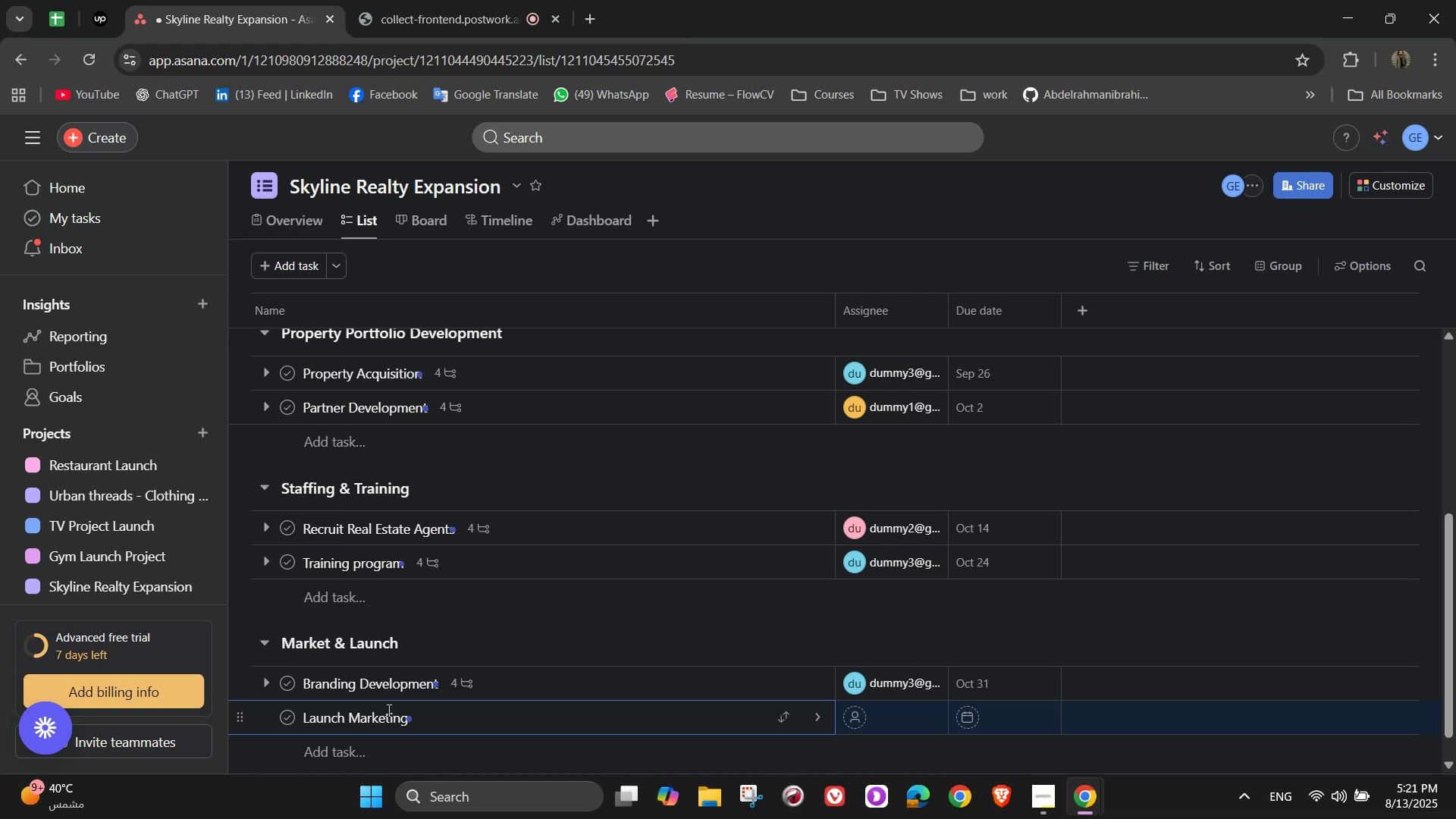 
key(S)
 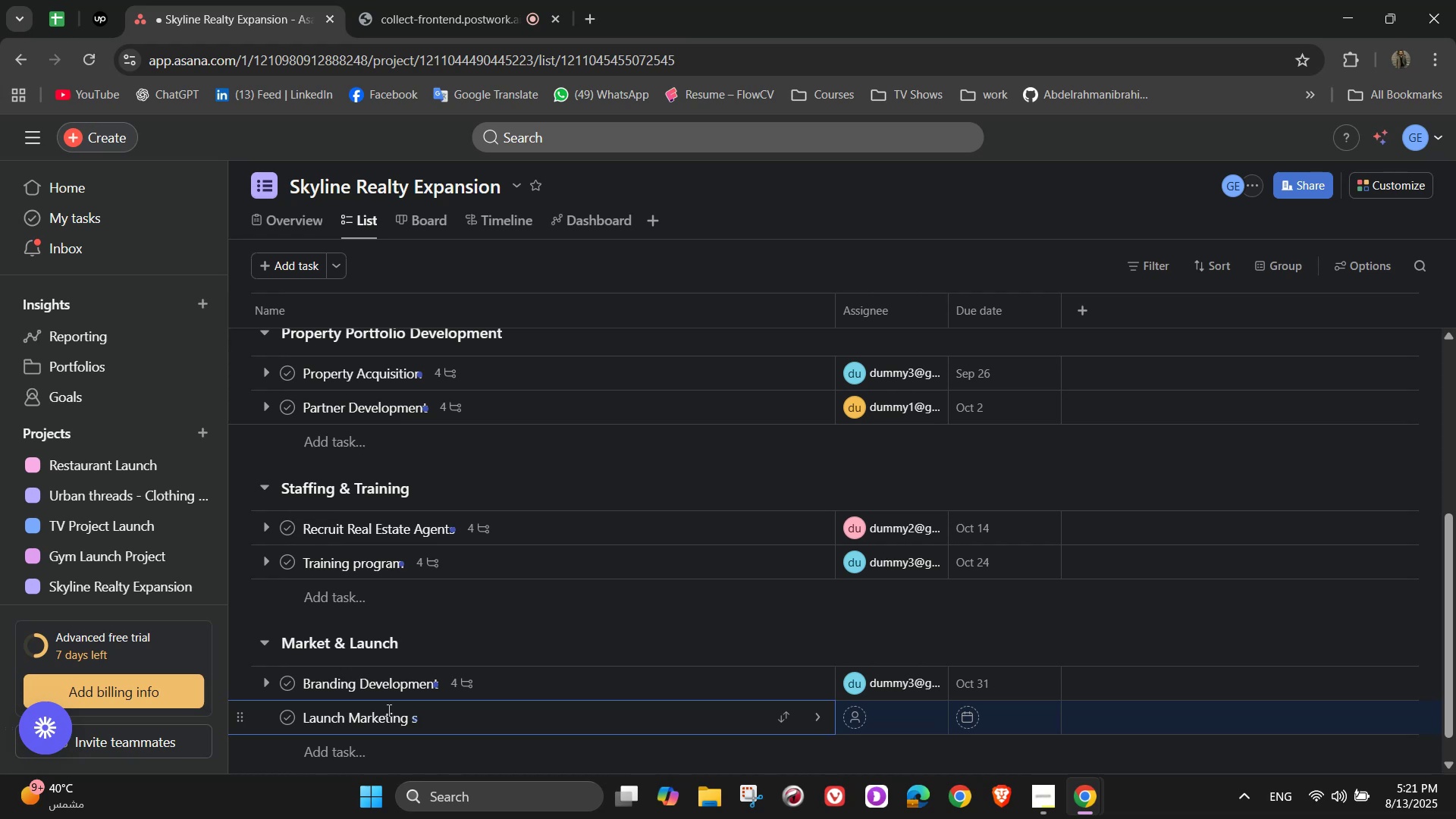 
key(Backspace)
 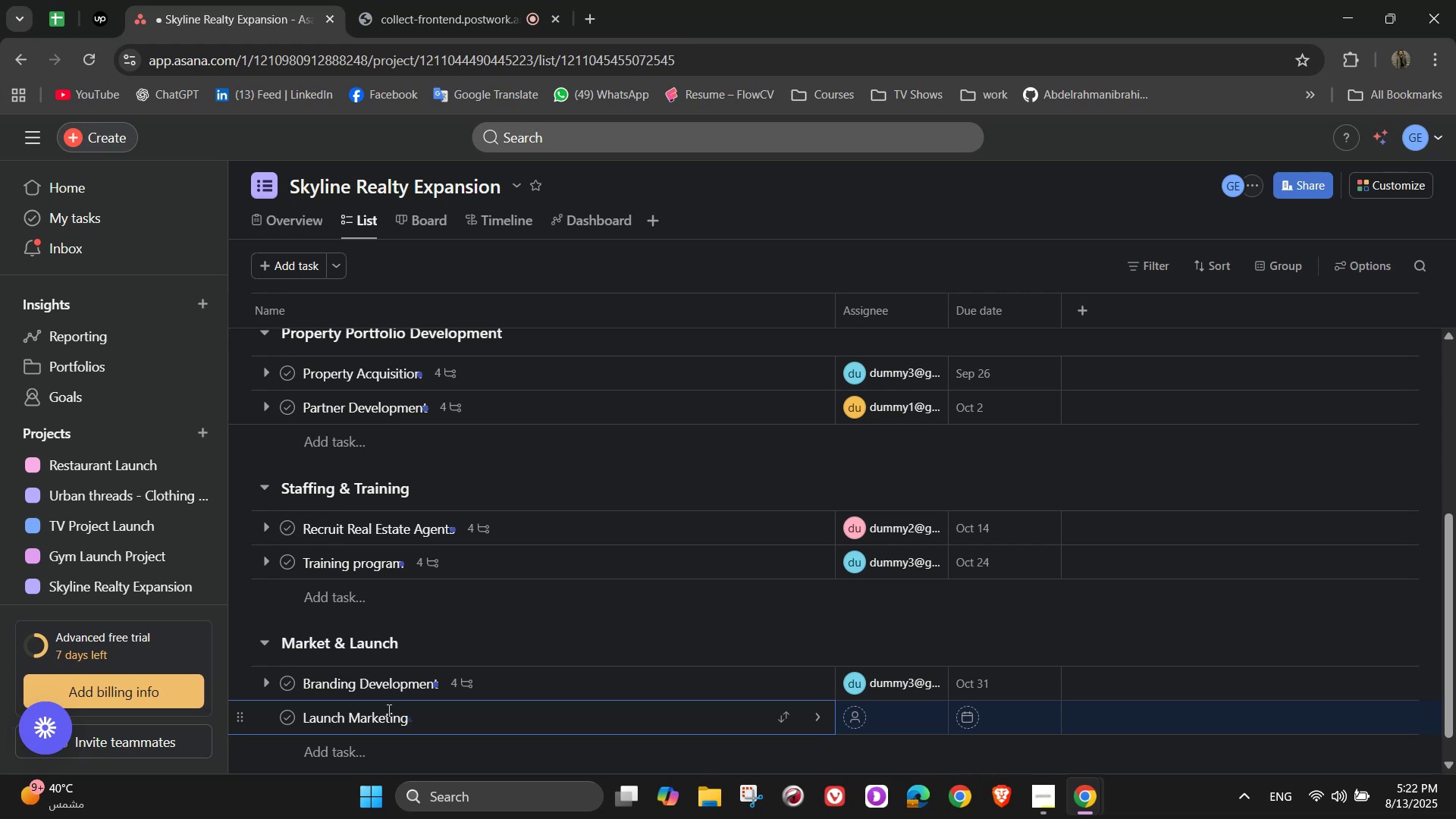 
key(Space)
 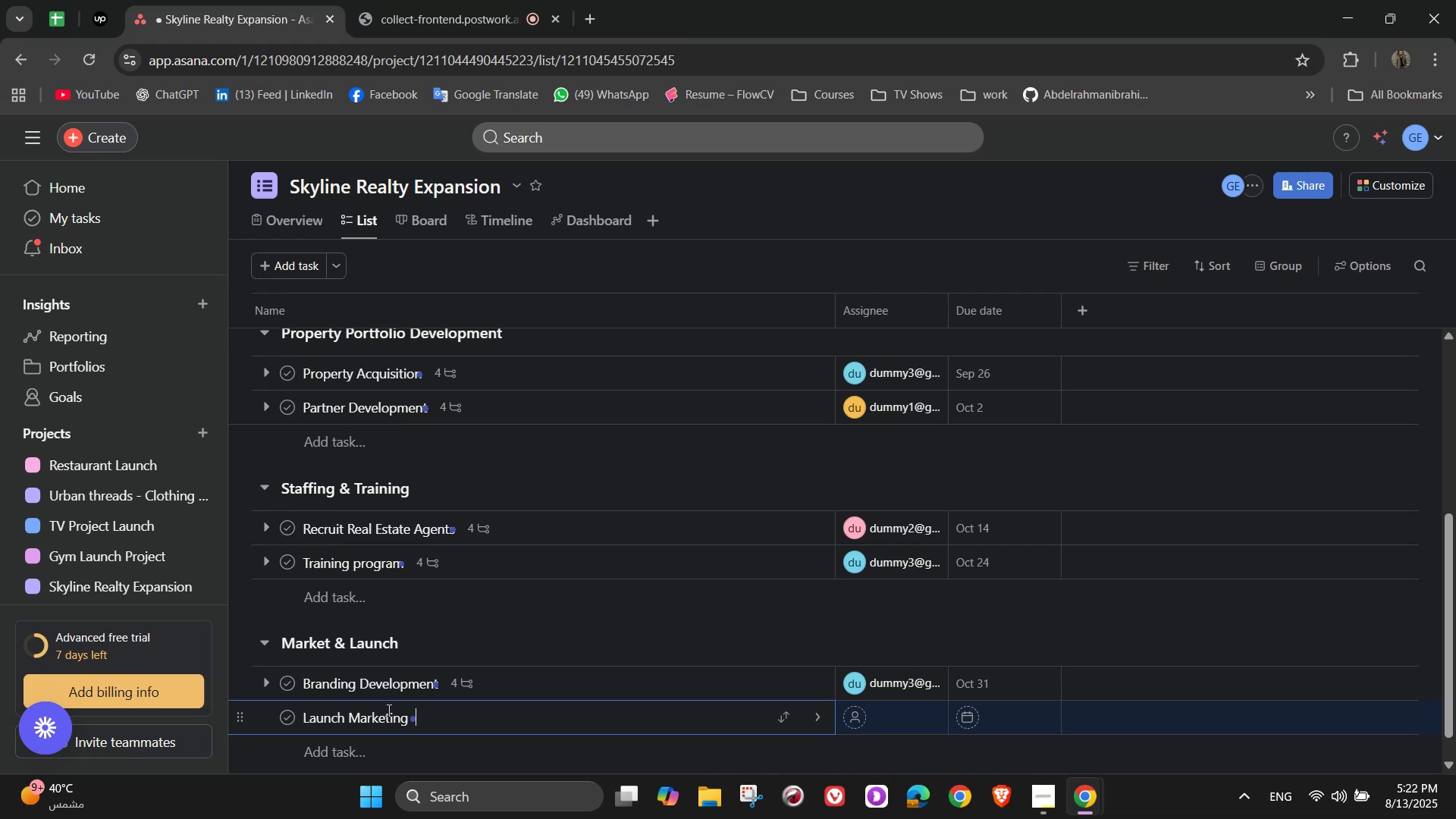 
key(Backspace)
 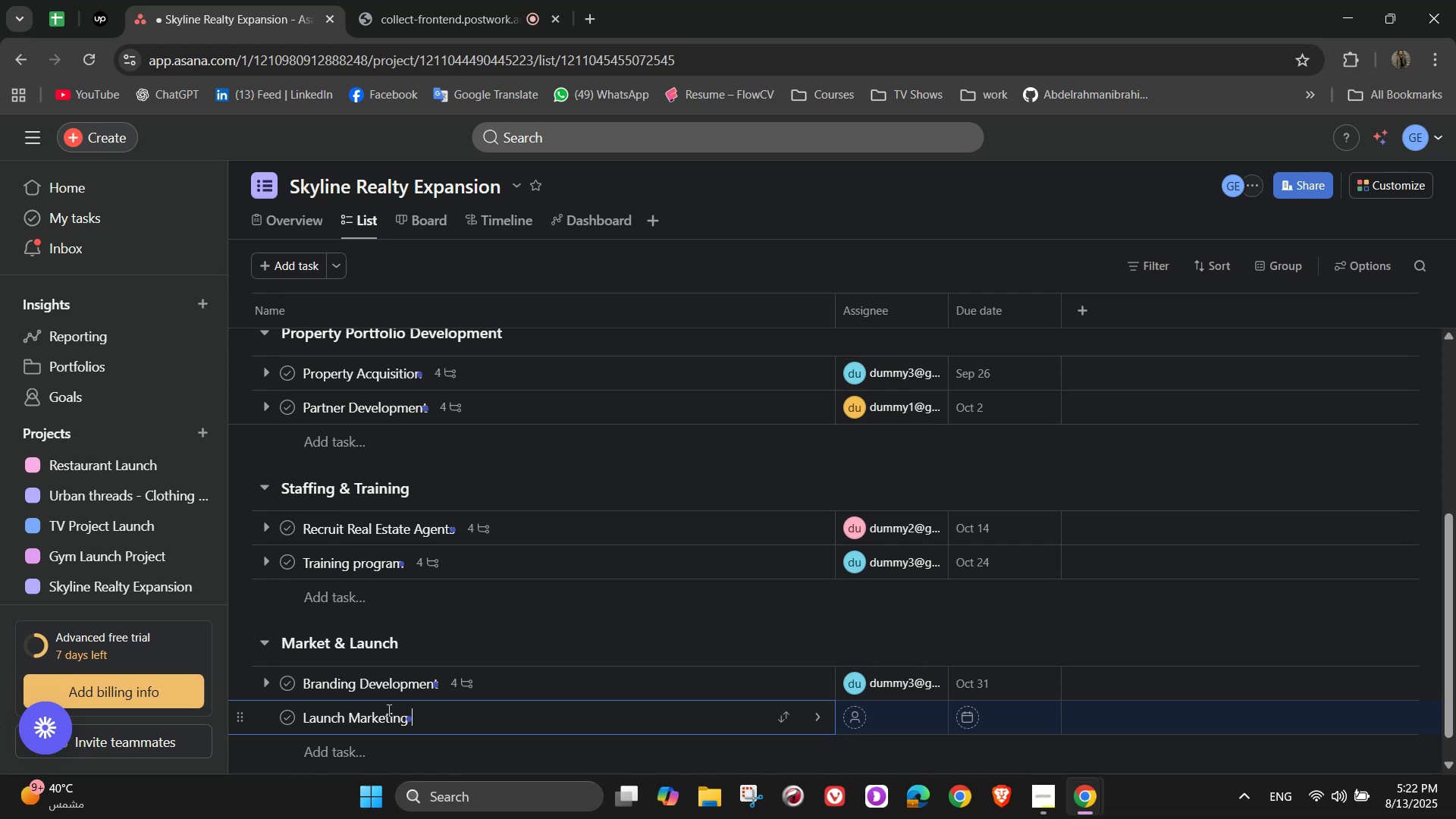 
wait(7.75)
 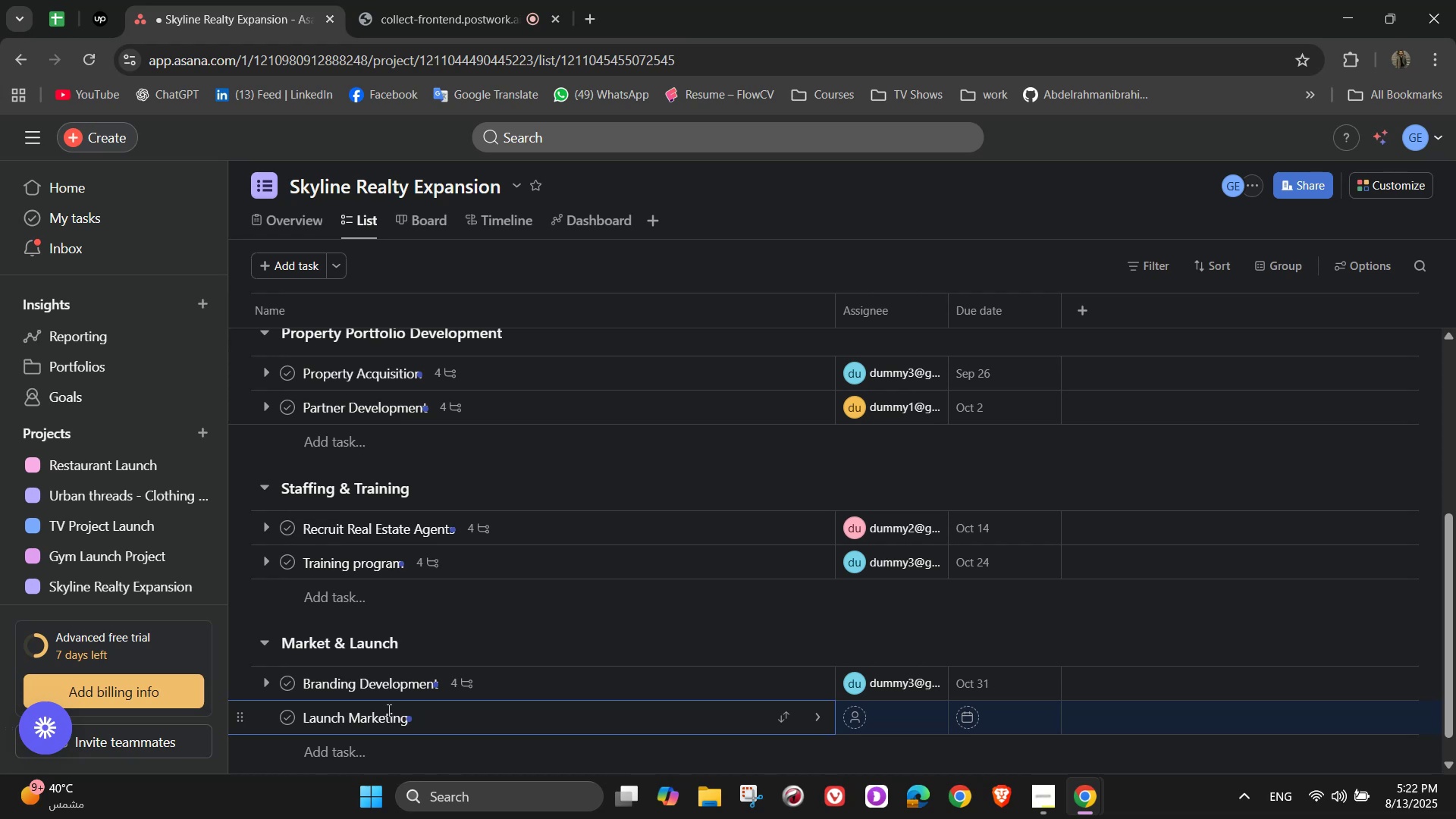 
type(Campaign)
 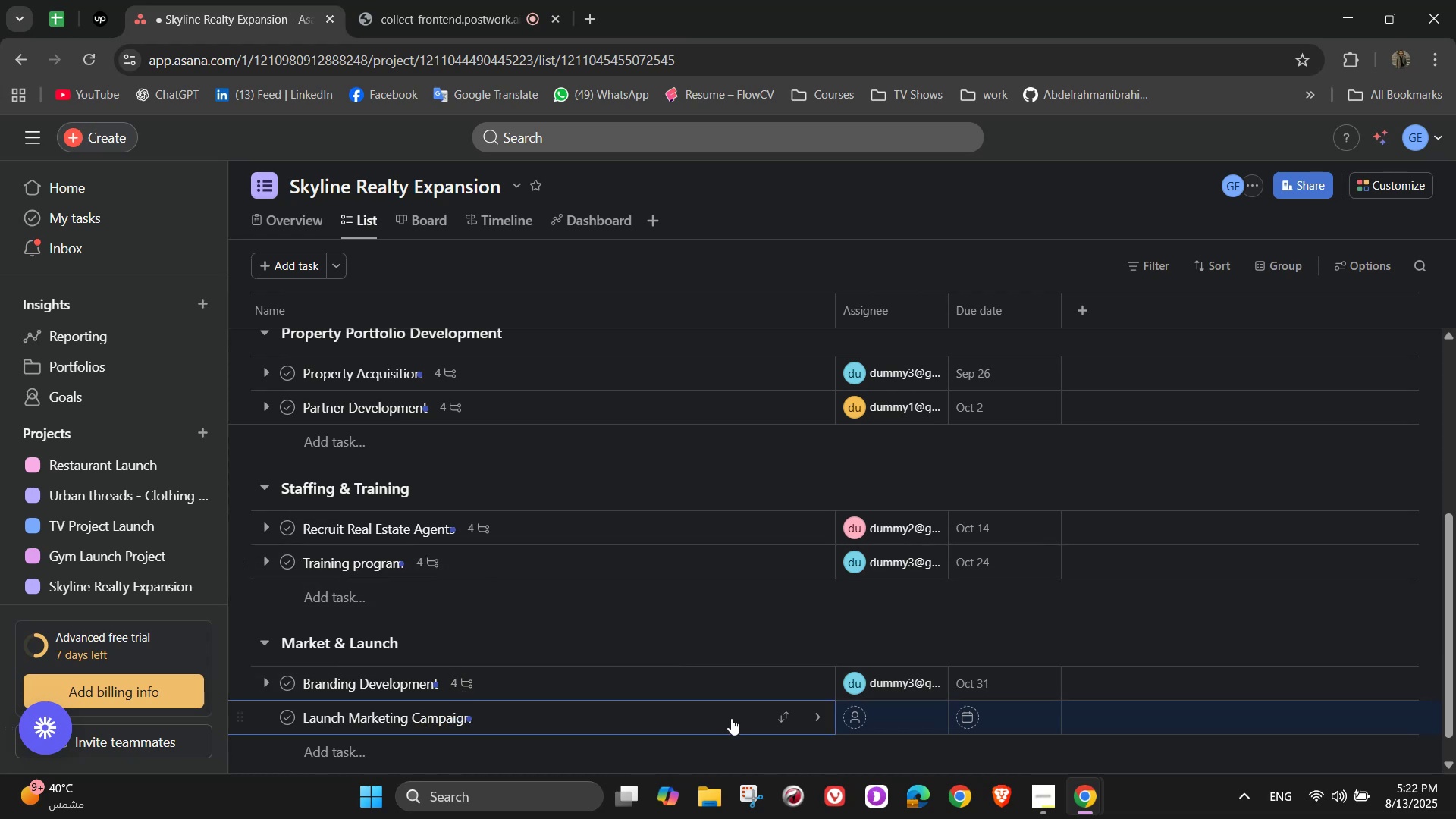 
left_click([829, 716])
 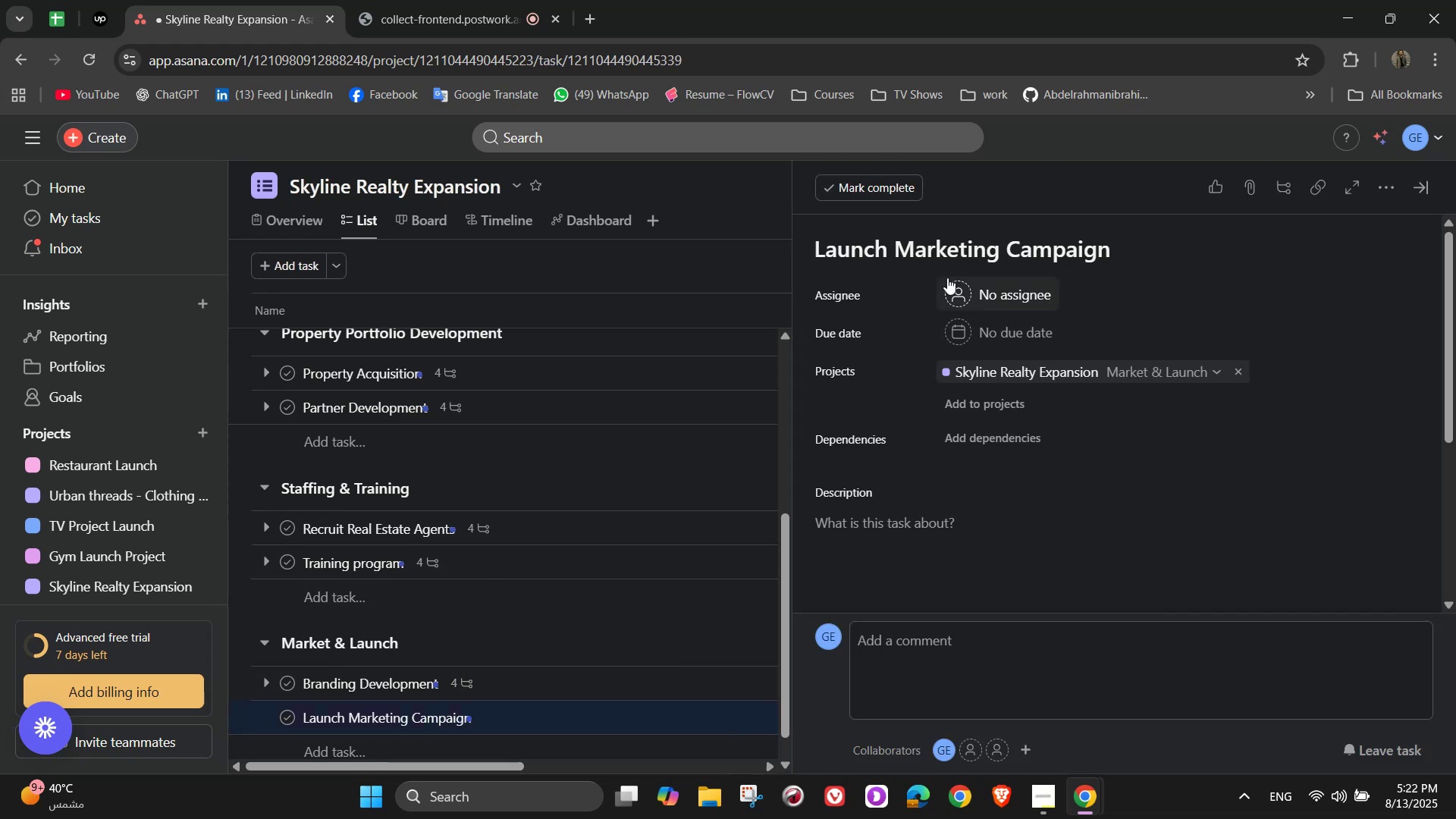 
left_click([953, 289])
 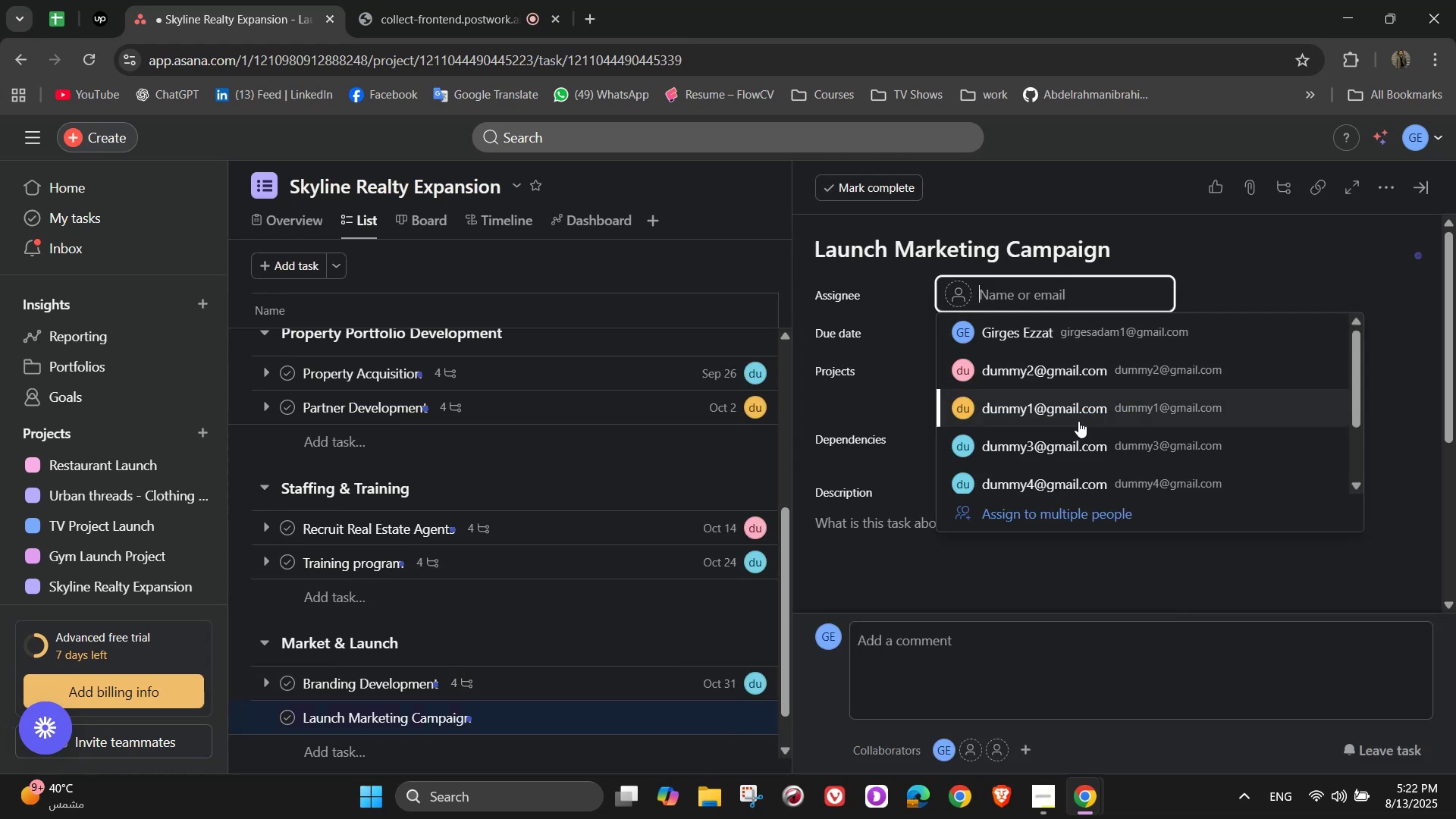 
left_click([1052, 410])
 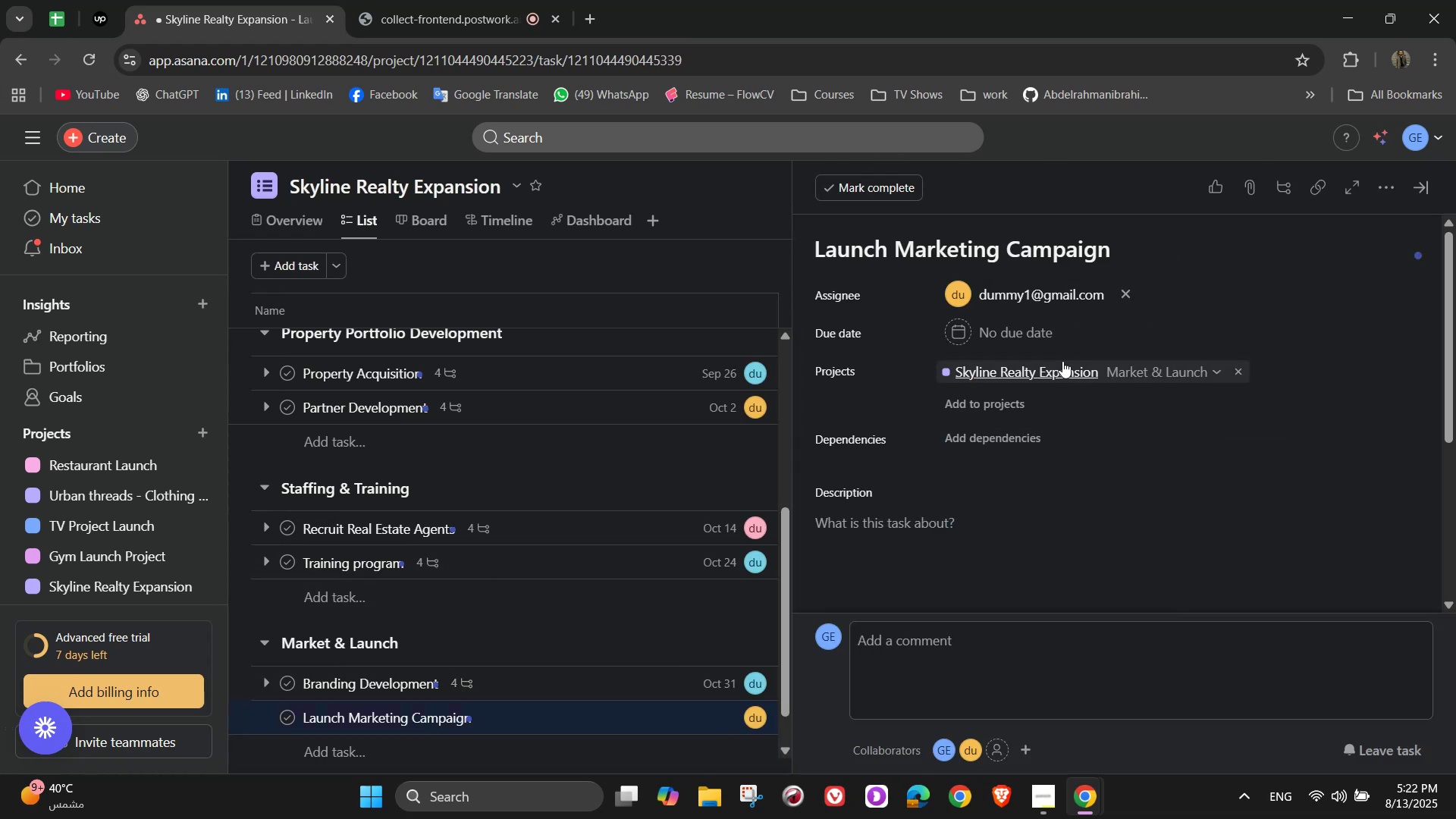 
left_click([1018, 315])
 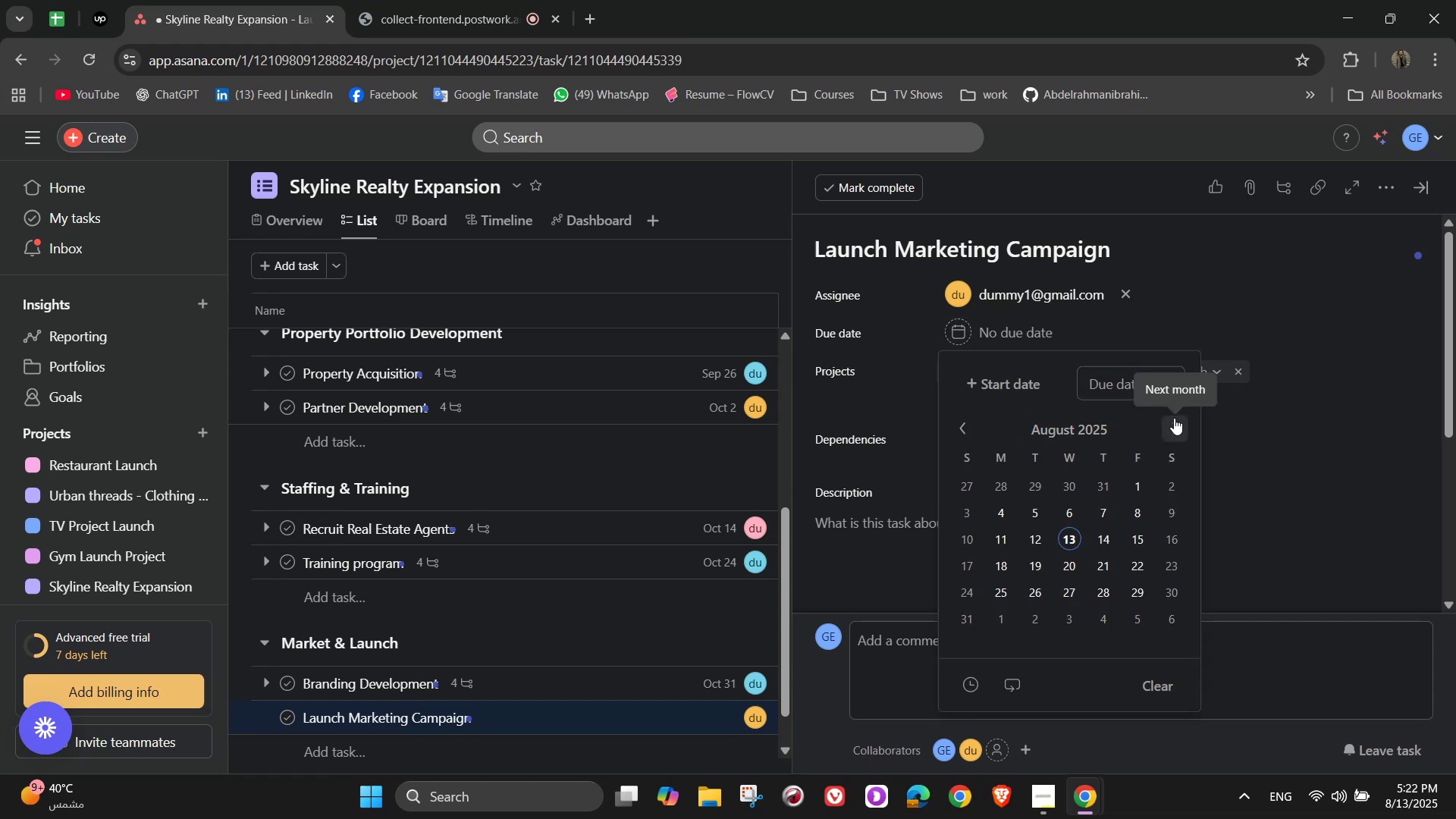 
double_click([1174, 418])
 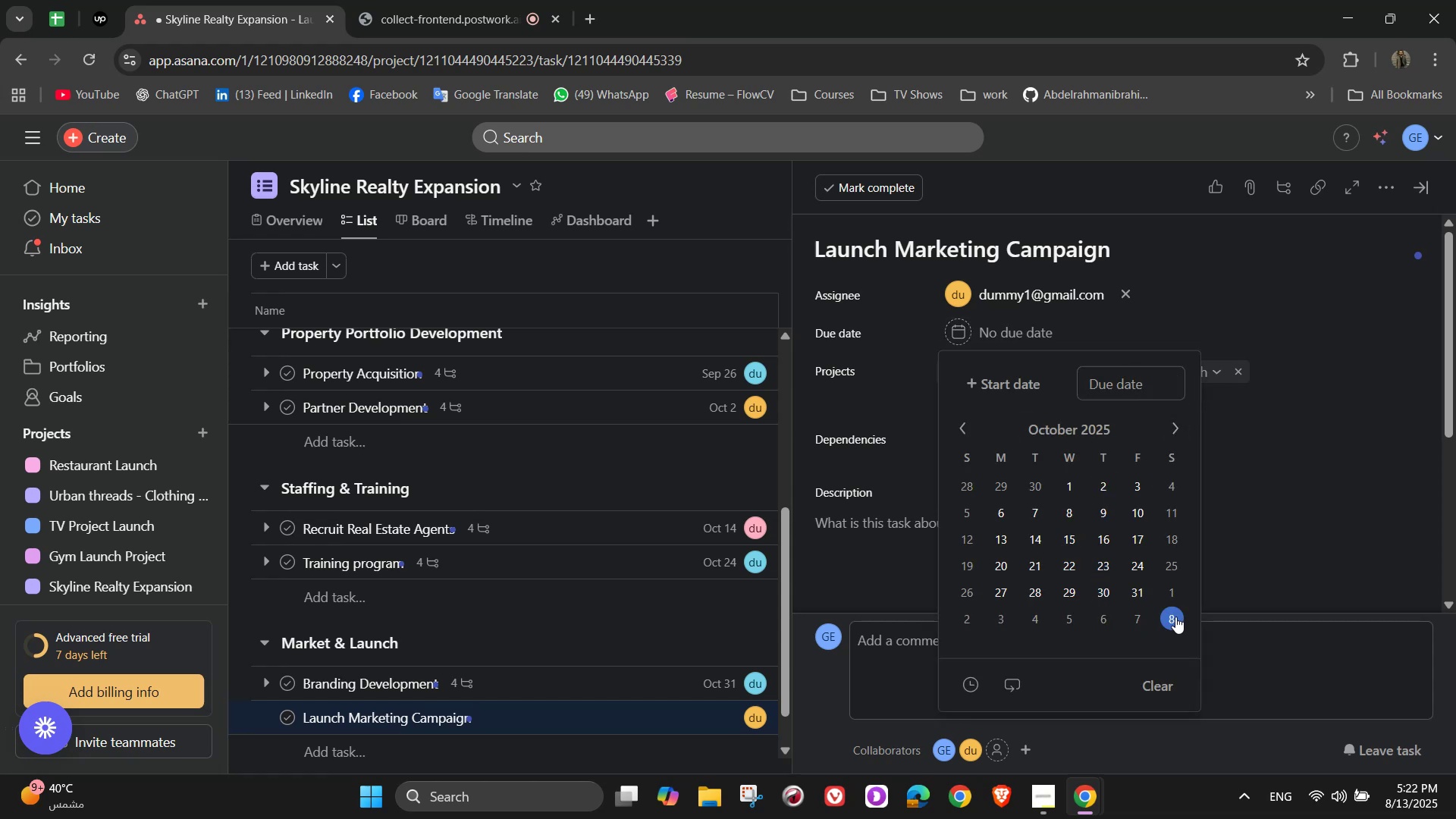 
double_click([1261, 427])
 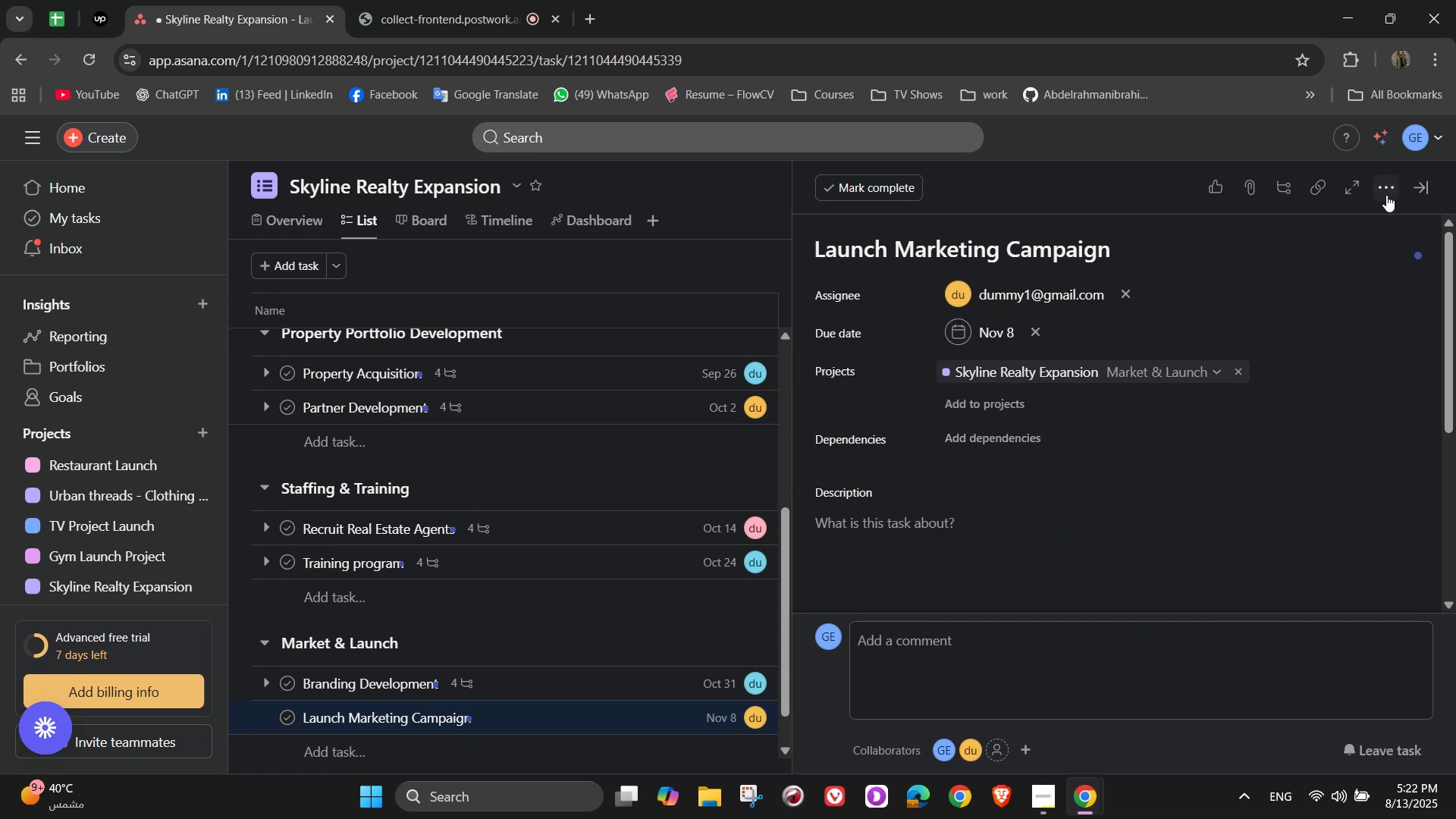 
double_click([1216, 265])
 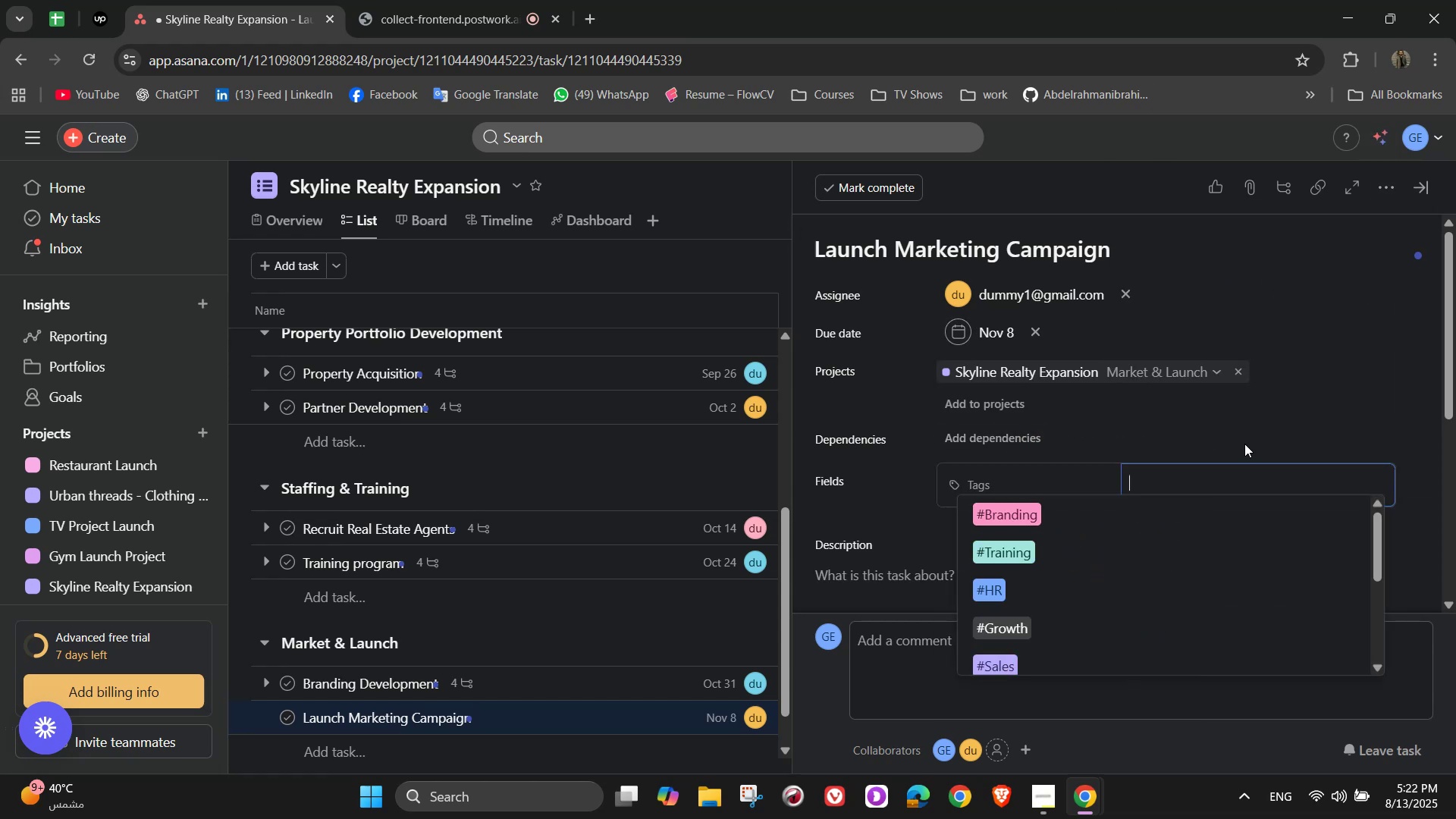 
wait(6.03)
 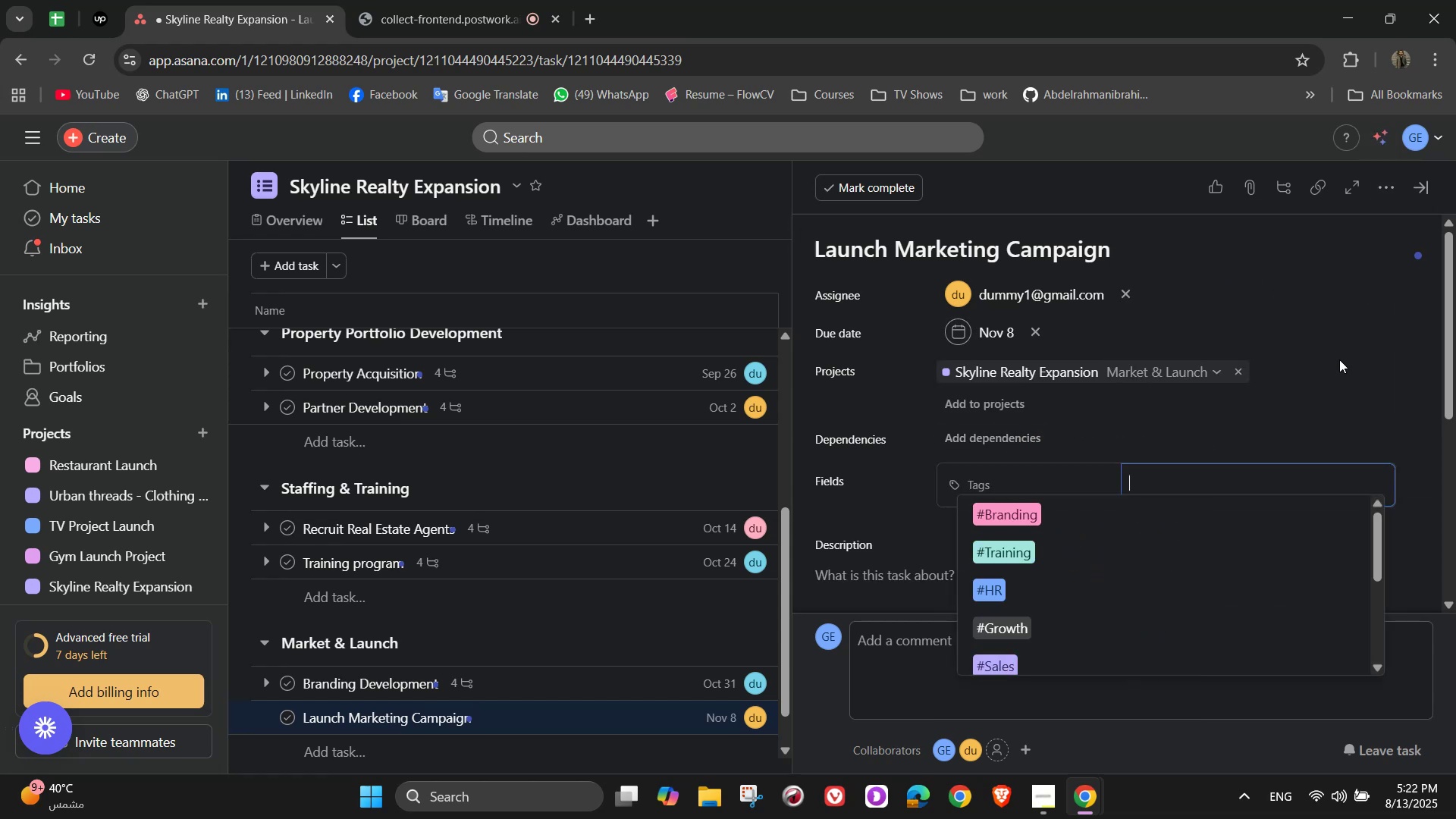 
key(M)
 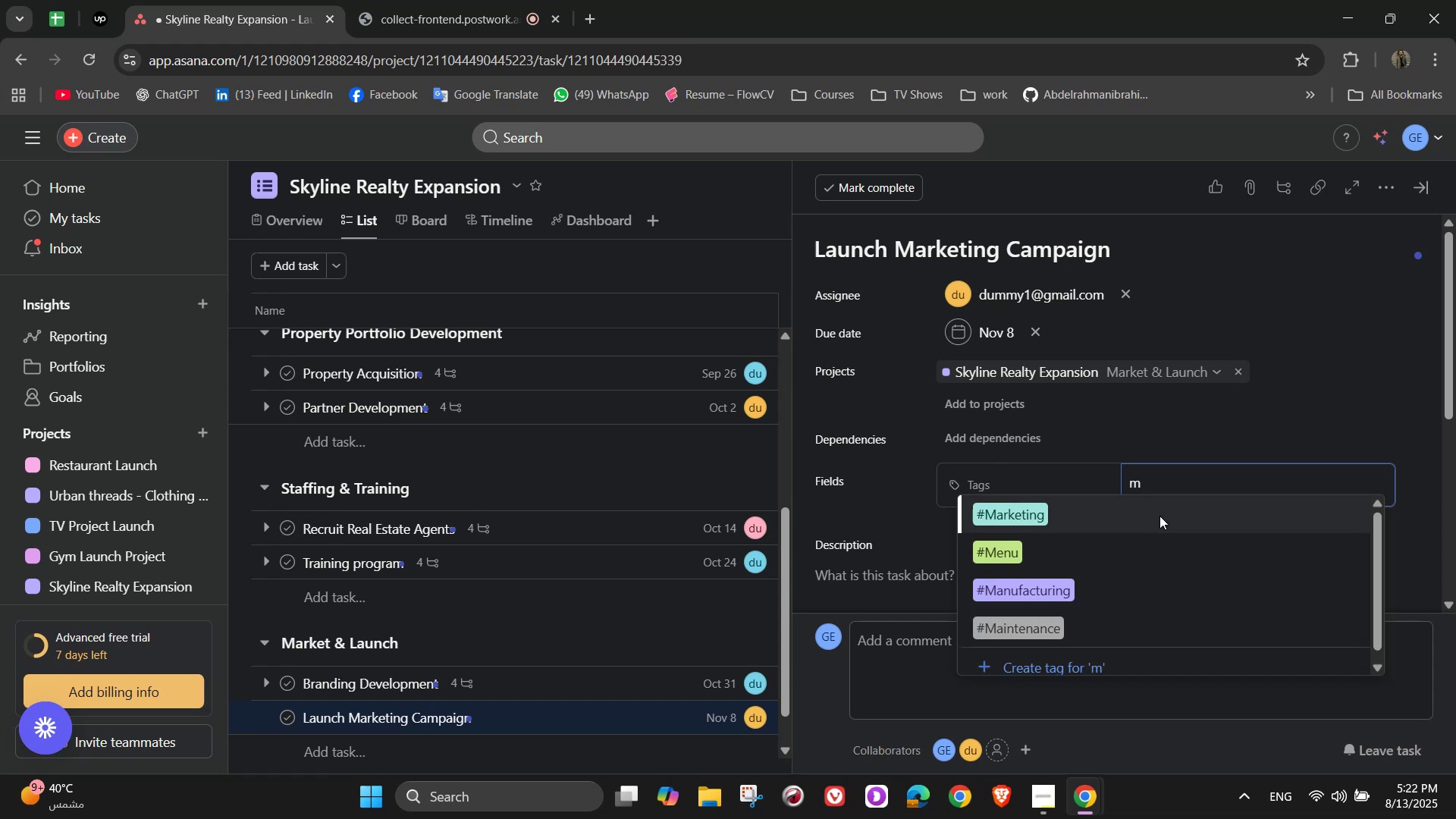 
left_click([1159, 516])
 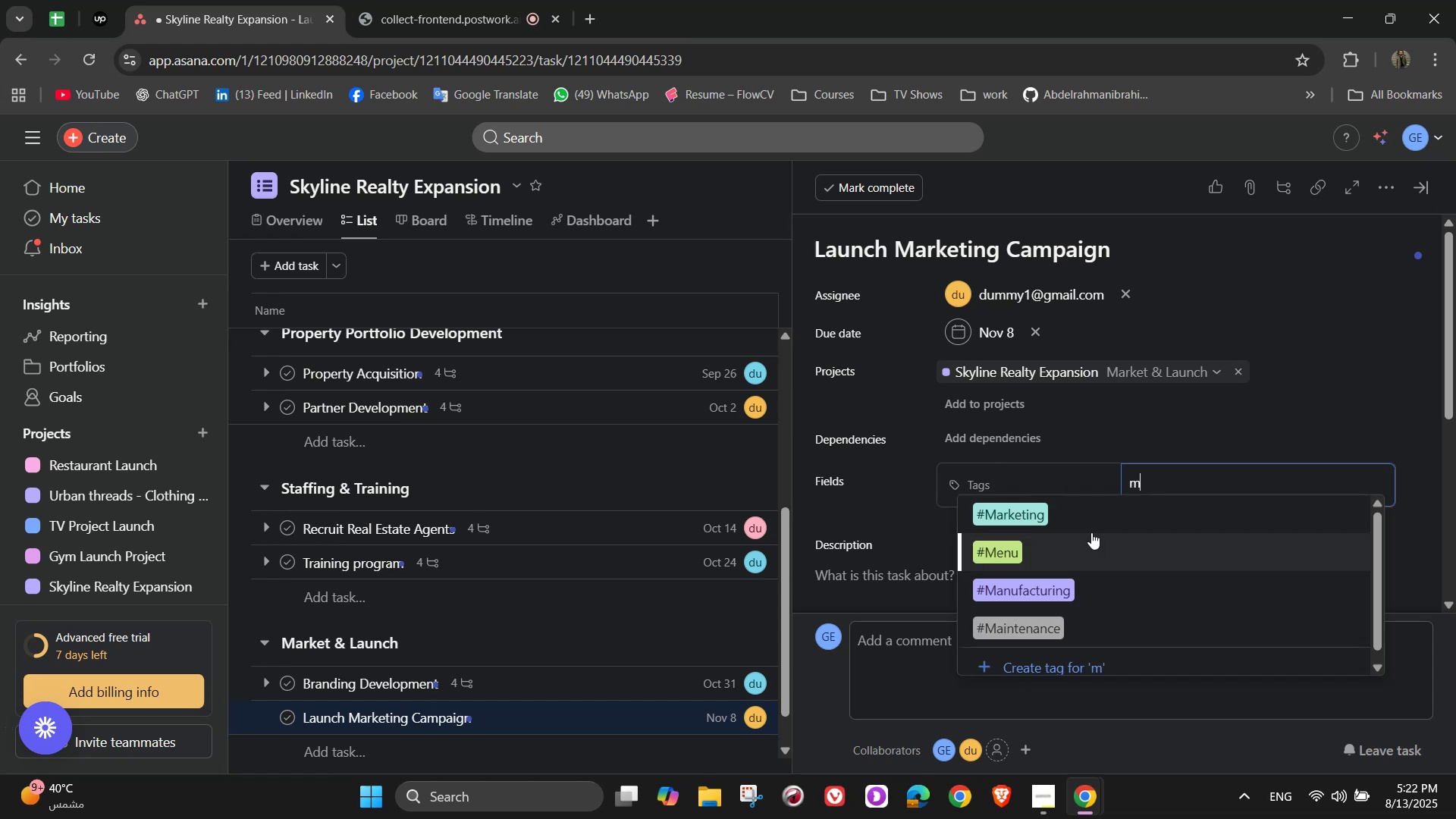 
left_click([1088, 513])
 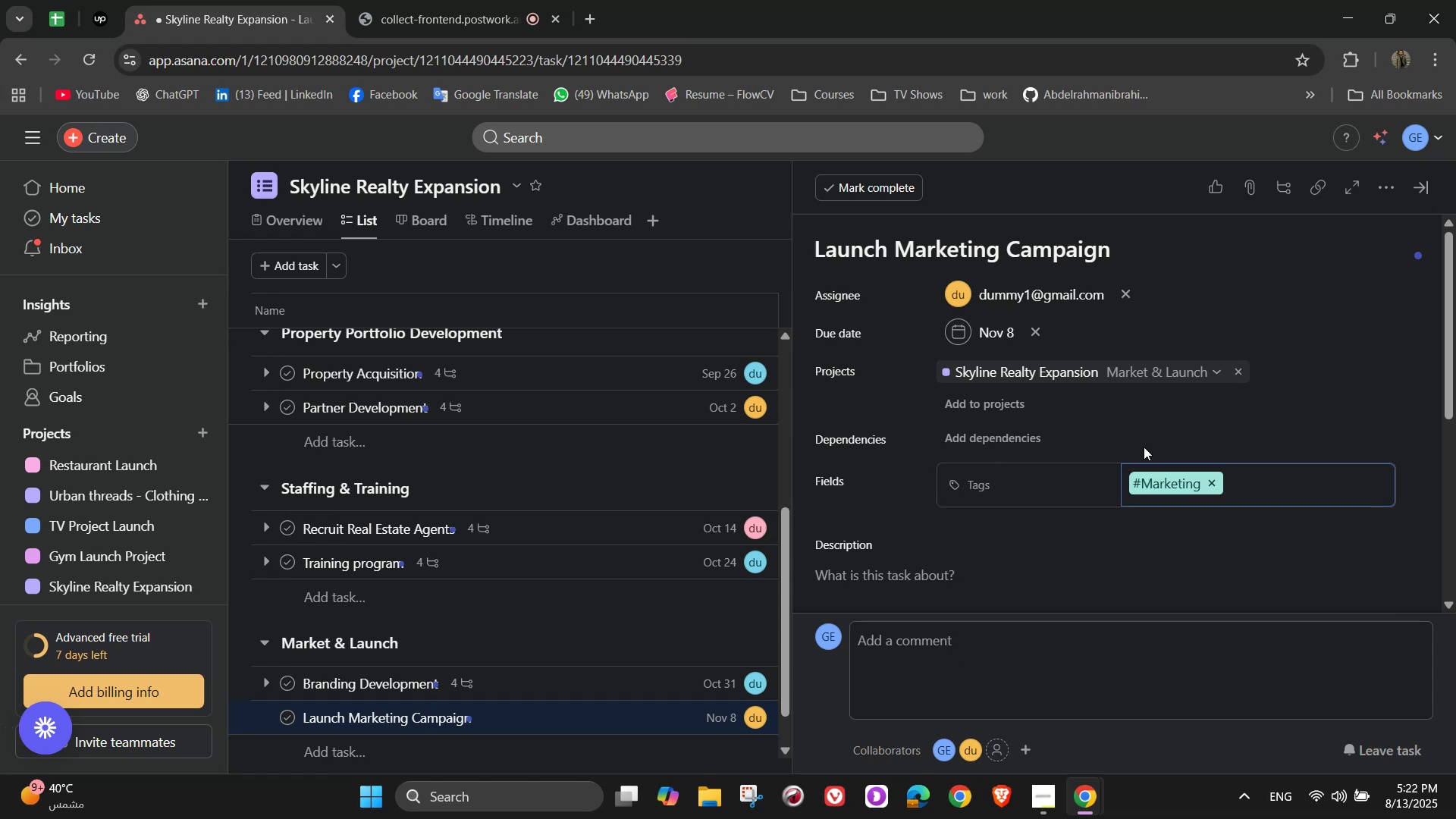 
scroll: coordinate [1147, 441], scroll_direction: down, amount: 2.0
 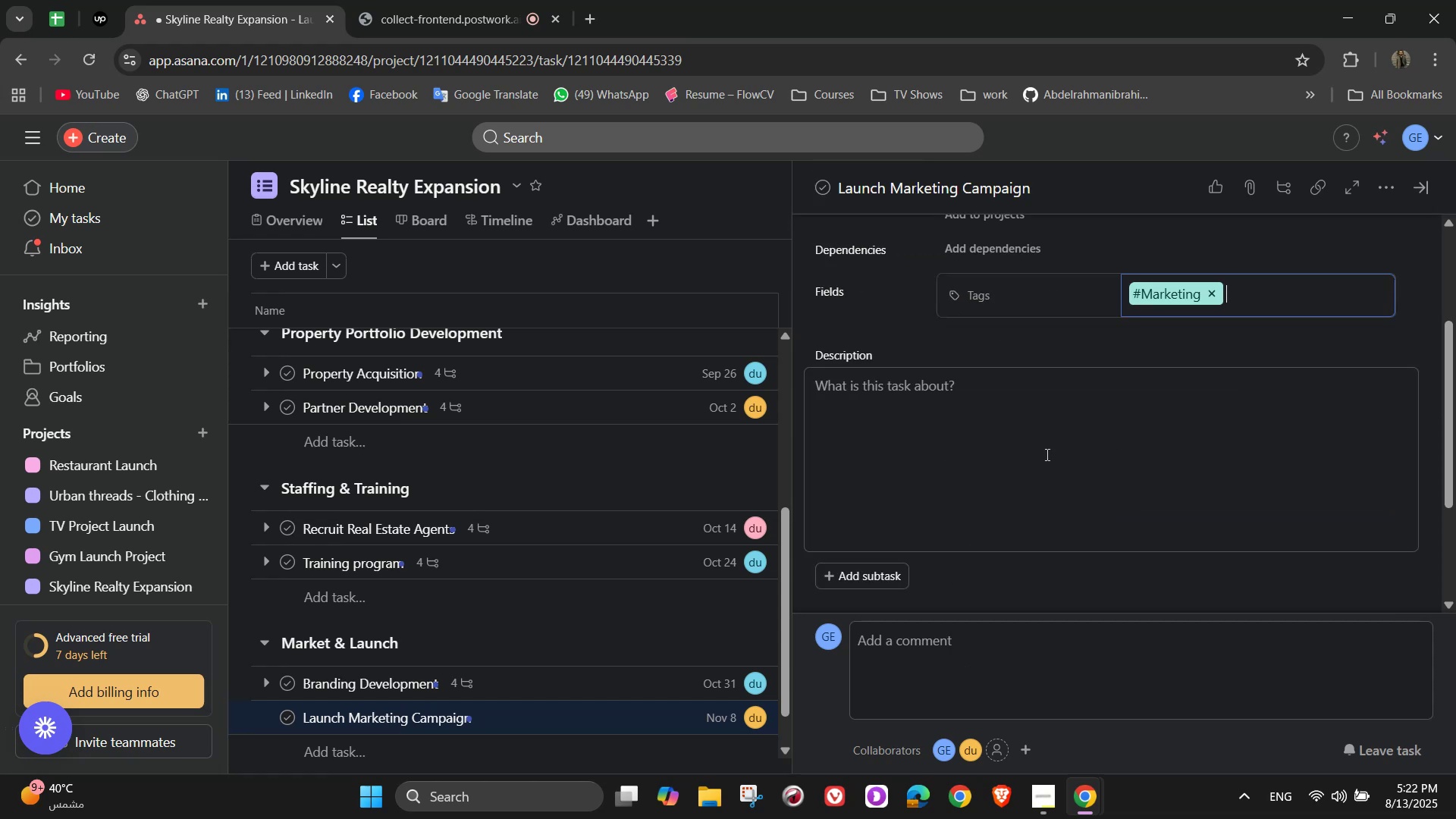 
left_click([1037, 457])
 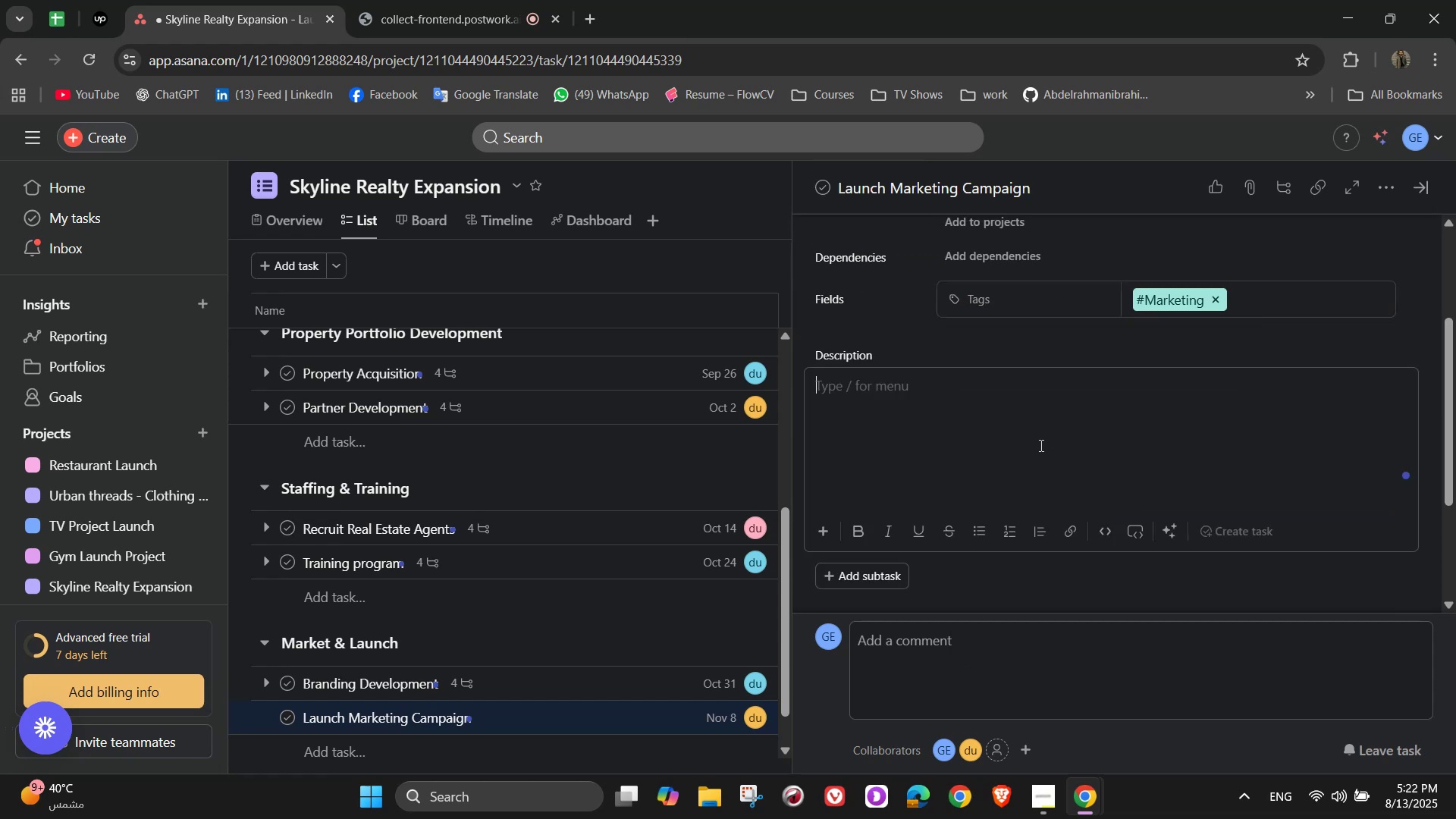 
type(Promote )
key(Backspace)
key(Backspace)
key(Backspace)
type(tia)
key(Backspace)
type(onal offers foe)
key(Backspace)
type(r buyers and sellers)
 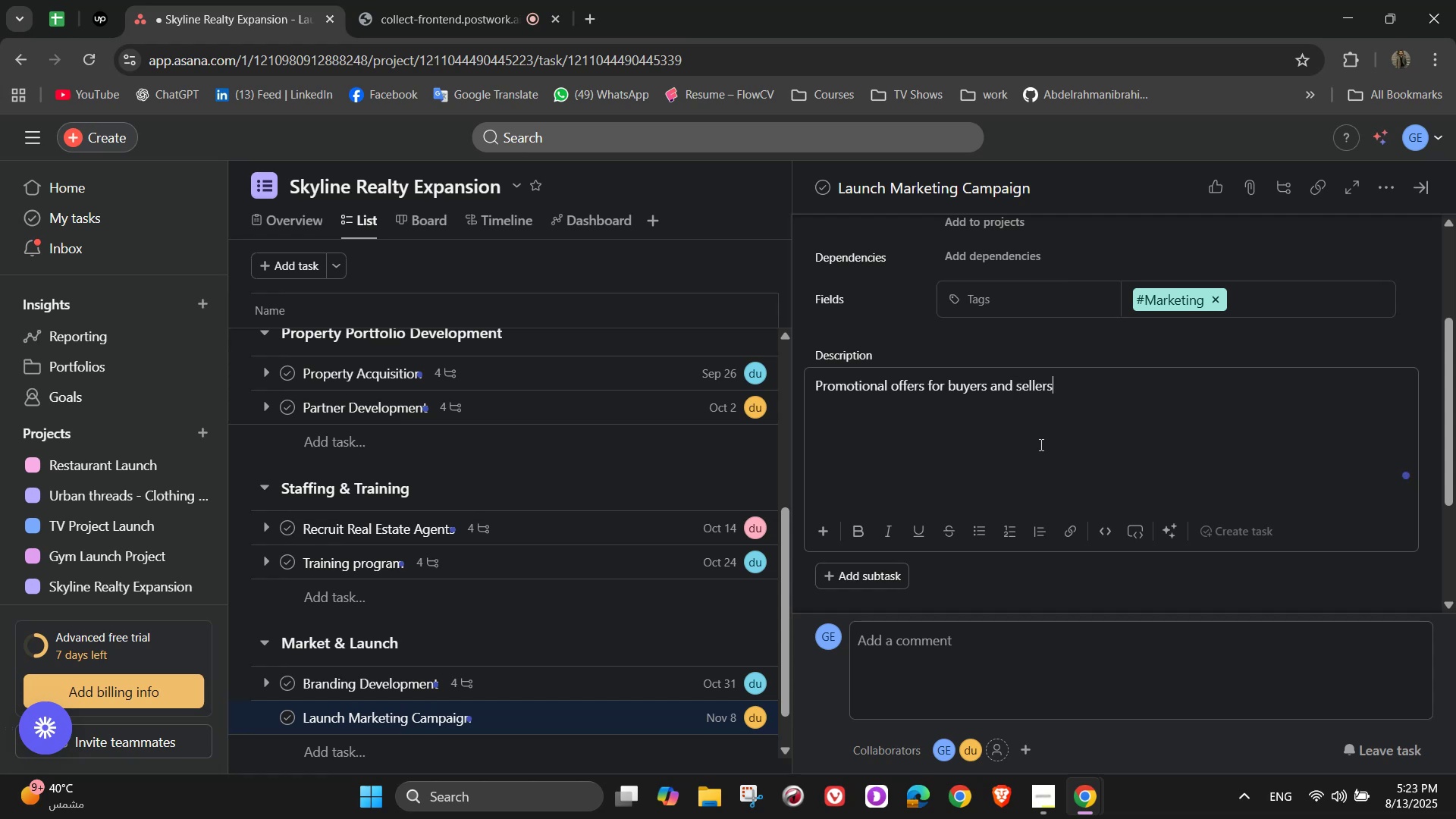 
scroll: coordinate [1051, 425], scroll_direction: down, amount: 3.0
 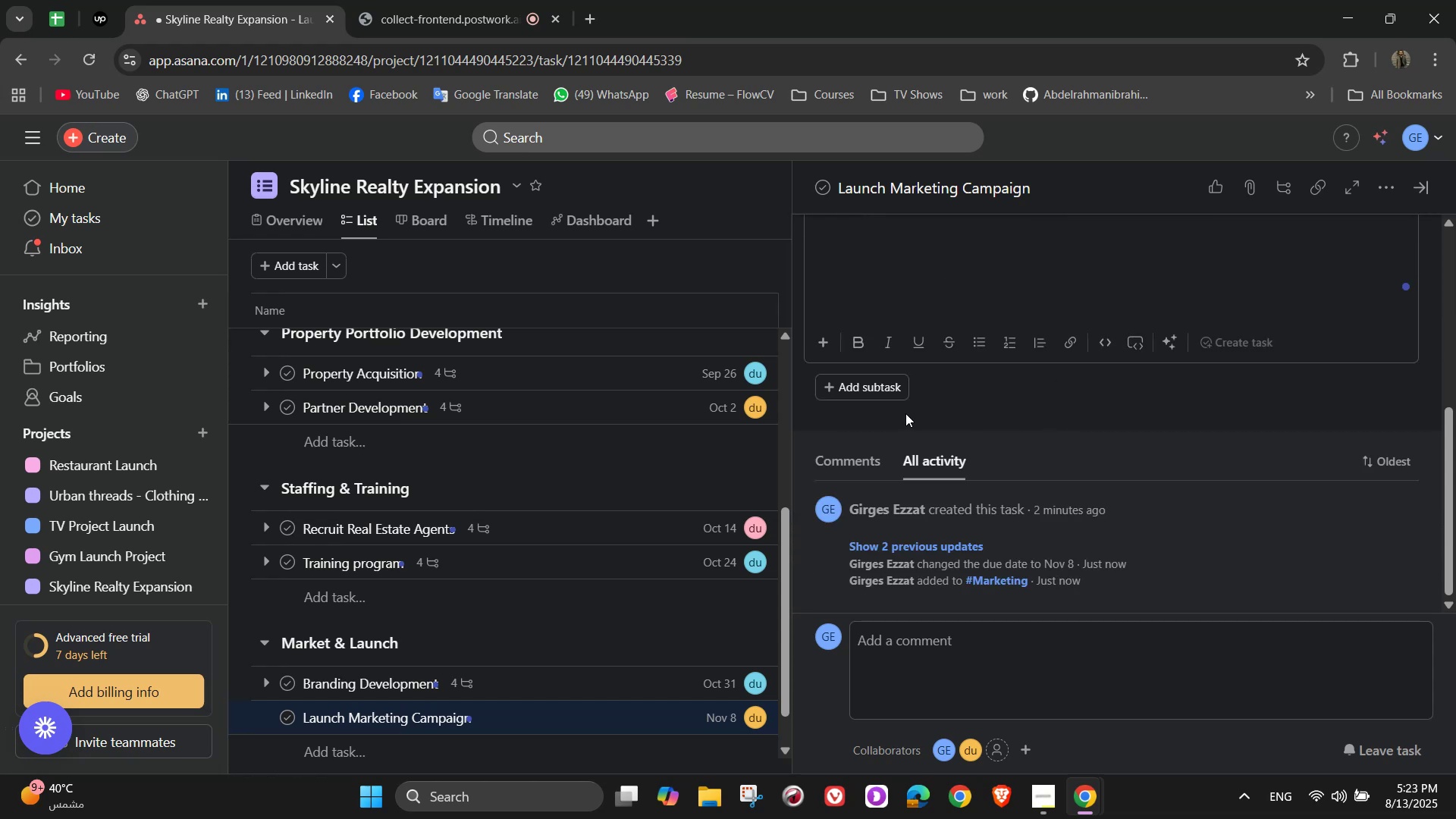 
left_click([901, 396])
 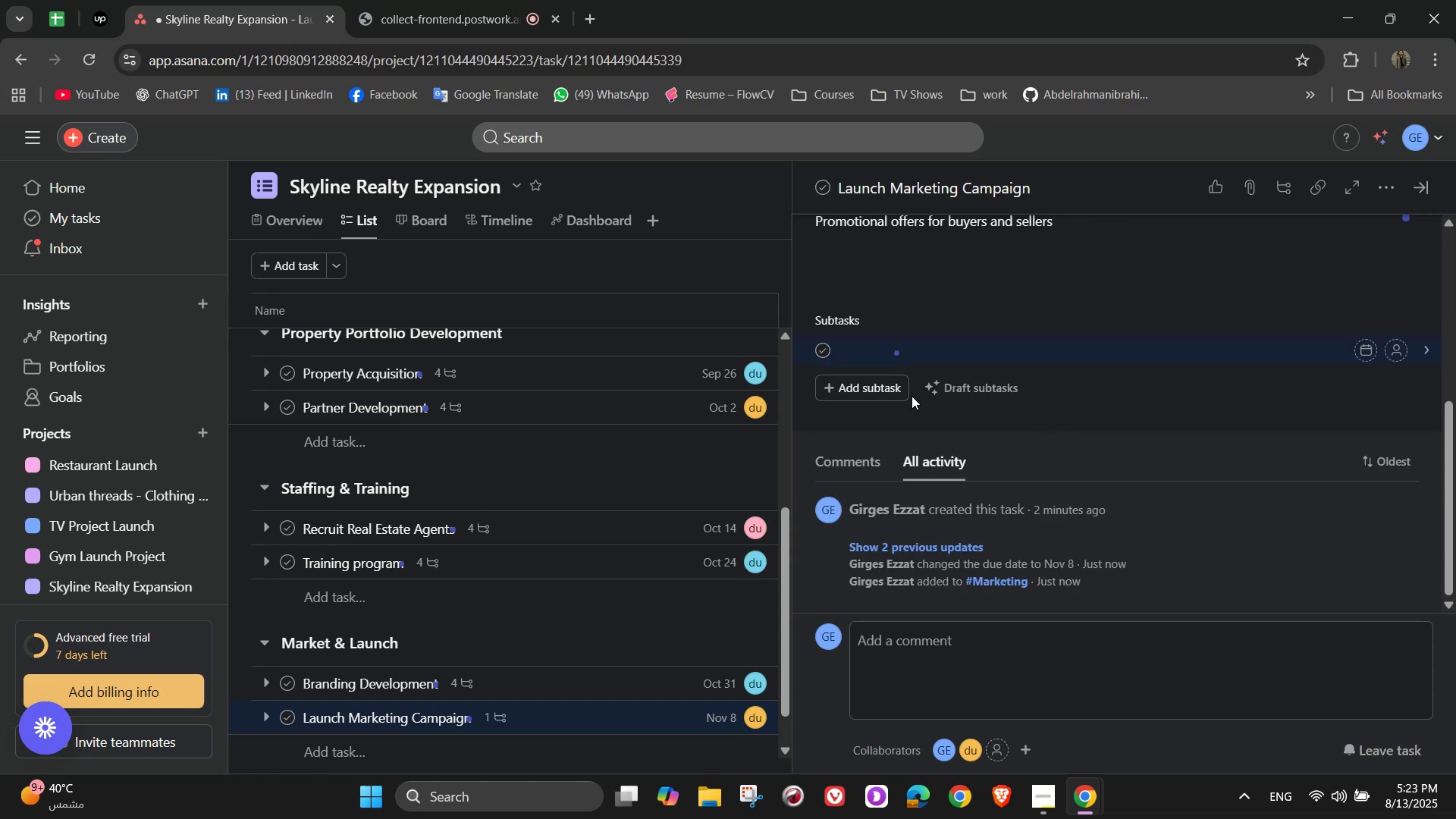 
type(Create promotional offers for buyers and s)
 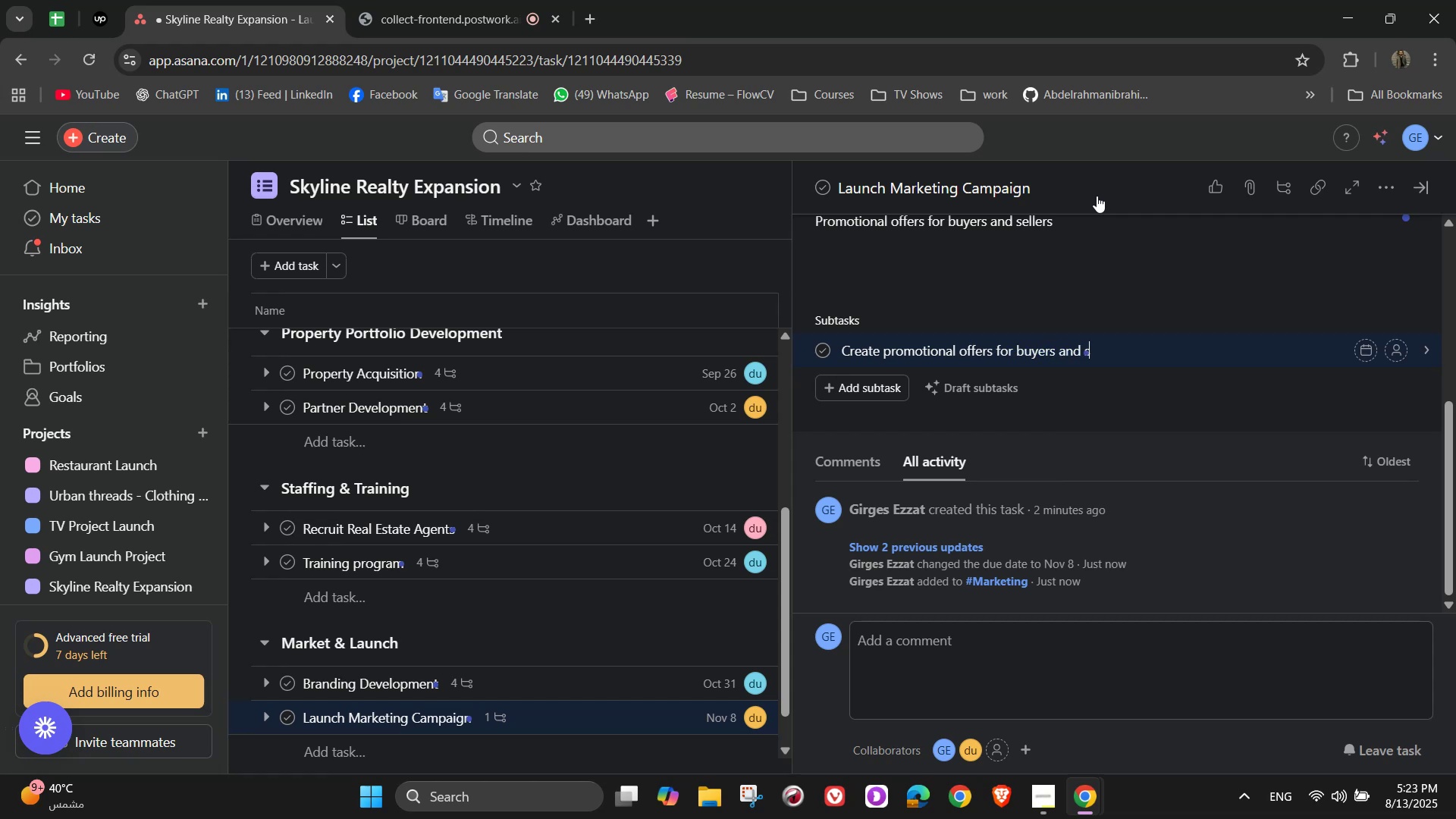 
scroll: coordinate [1083, 271], scroll_direction: up, amount: 2.0
 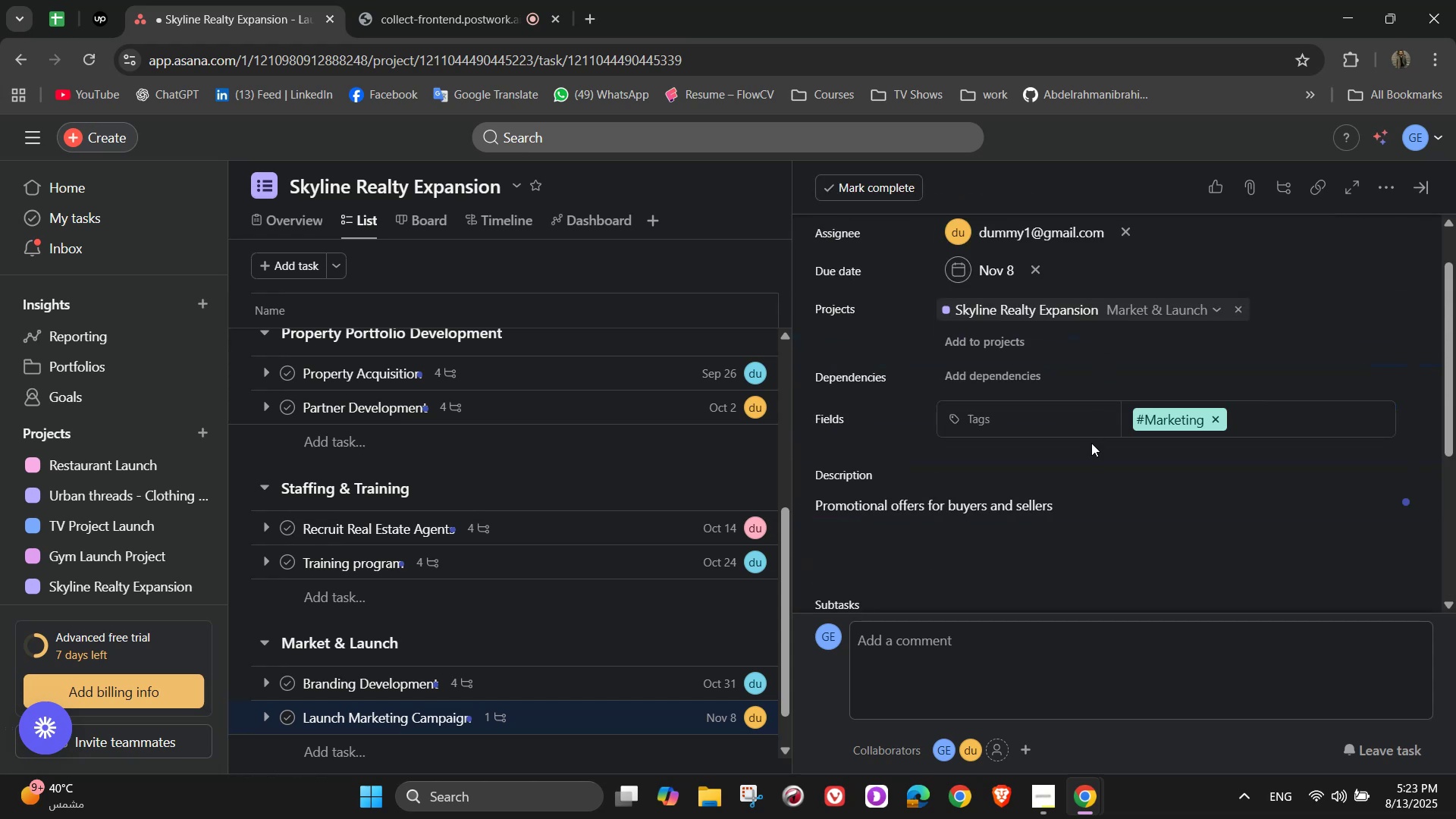 
scroll: coordinate [1122, 472], scroll_direction: down, amount: 4.0
 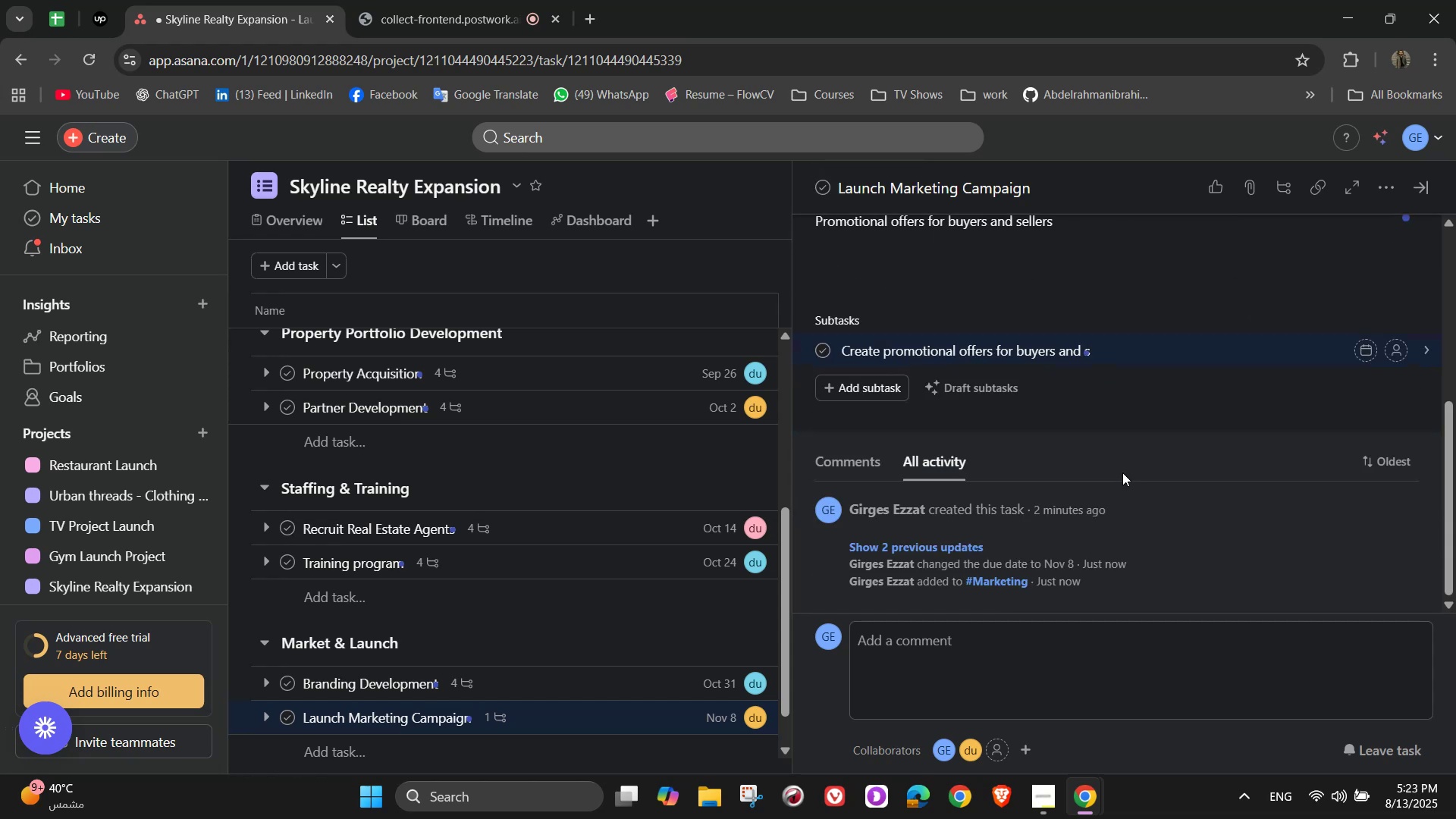 
type(ellers)
 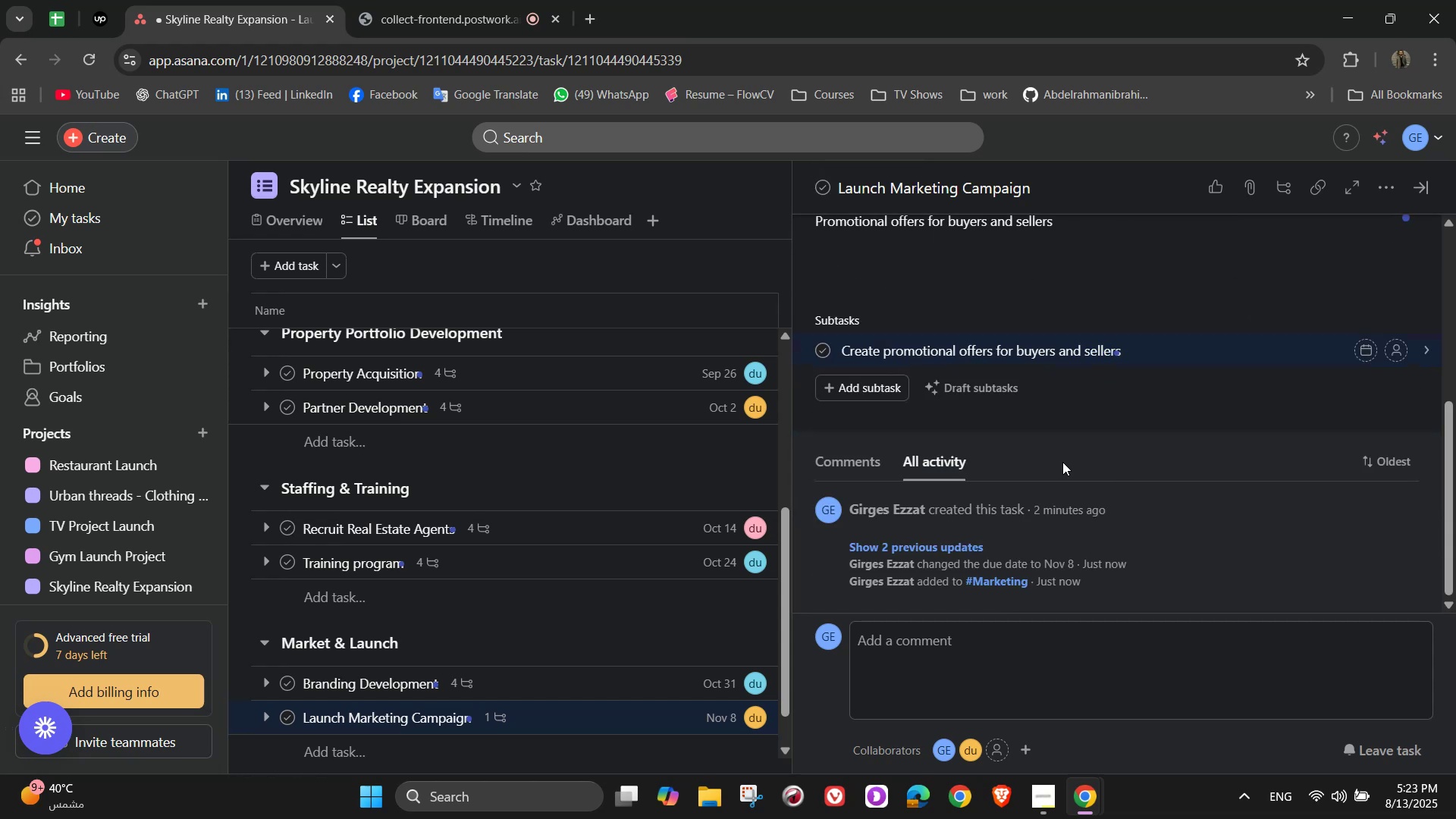 
scroll: coordinate [1053, 460], scroll_direction: up, amount: 1.0
 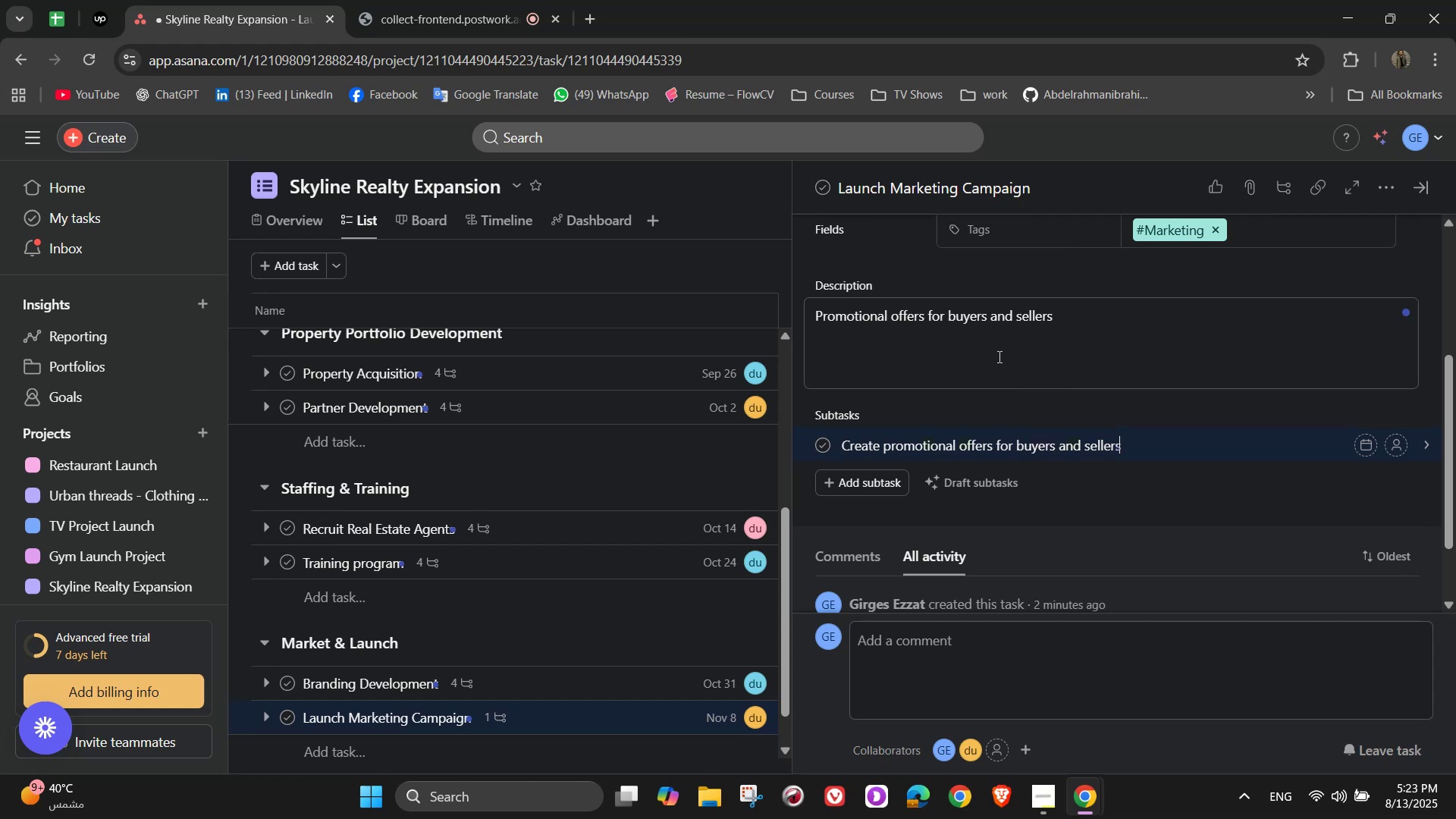 
left_click([1070, 322])
 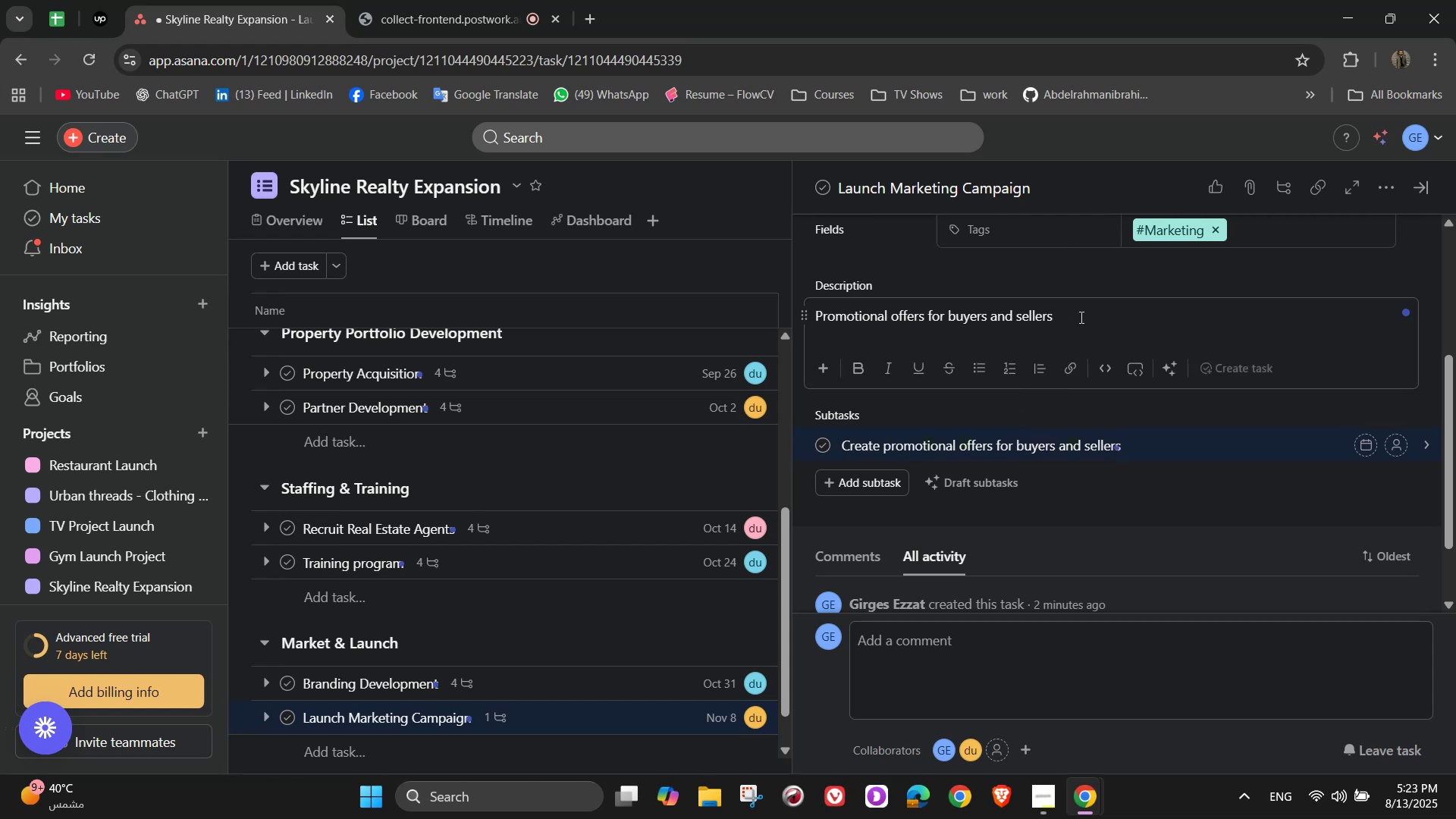 
left_click_drag(start_coordinate=[1081, 315], to_coordinate=[893, 308])
 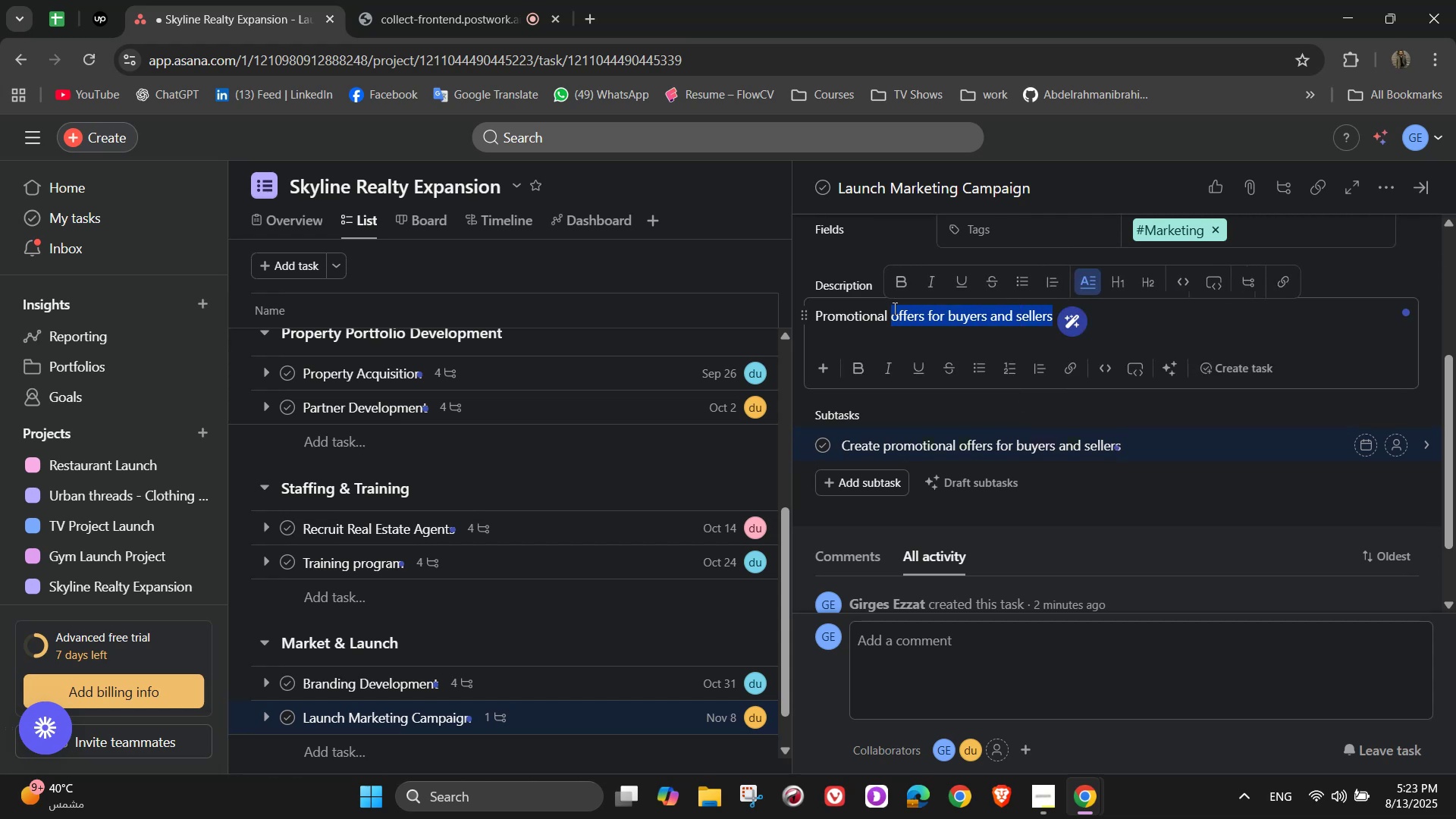 
type(the opening of the new branch and genert)
key(Backspace)
type(=a)
key(Backspace)
key(Backspace)
key(Backspace)
type(raet)
key(Backspace)
key(Backspace)
type(te leas)
key(Backspace)
type(ds)
 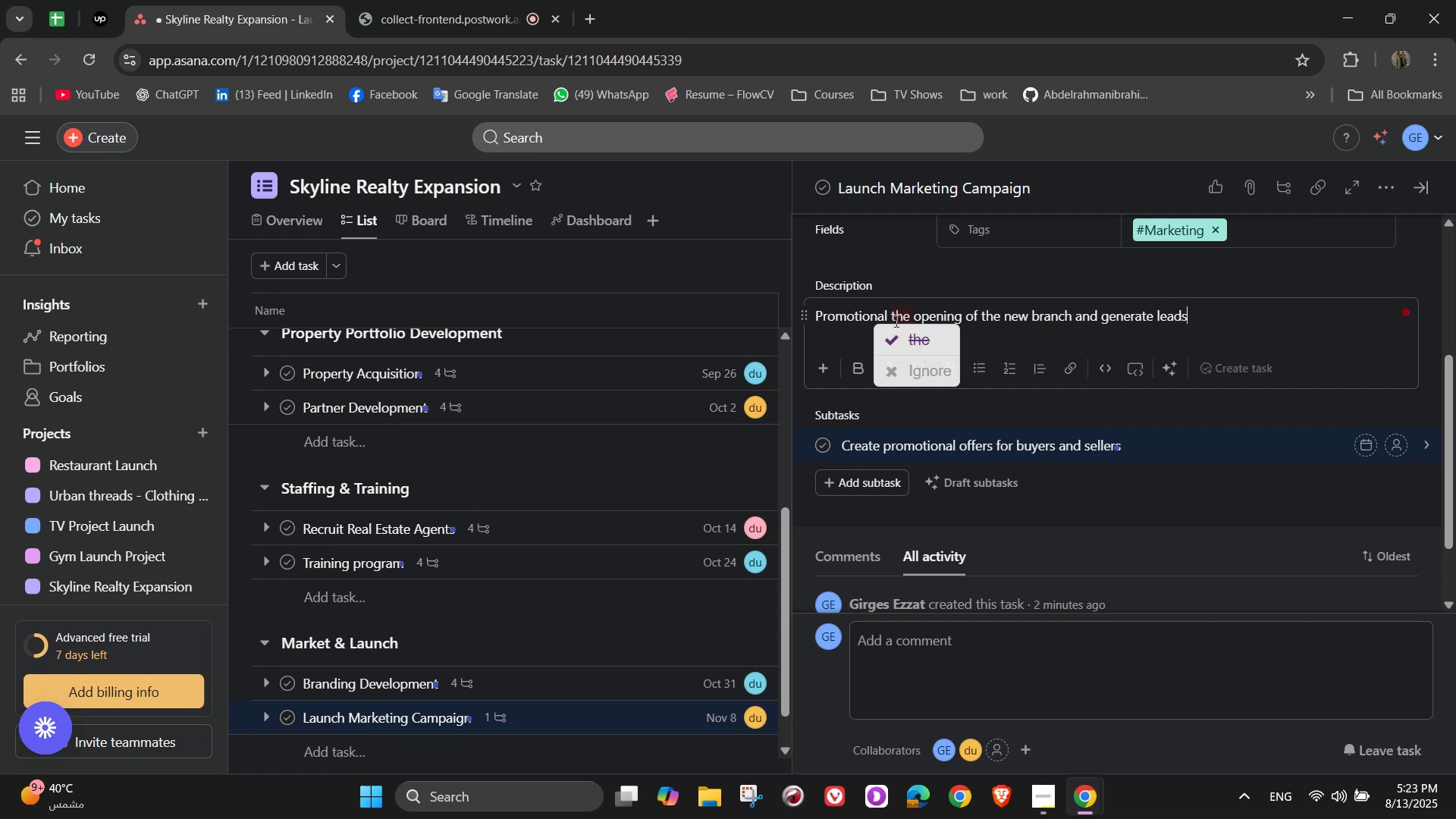 
left_click([908, 335])
 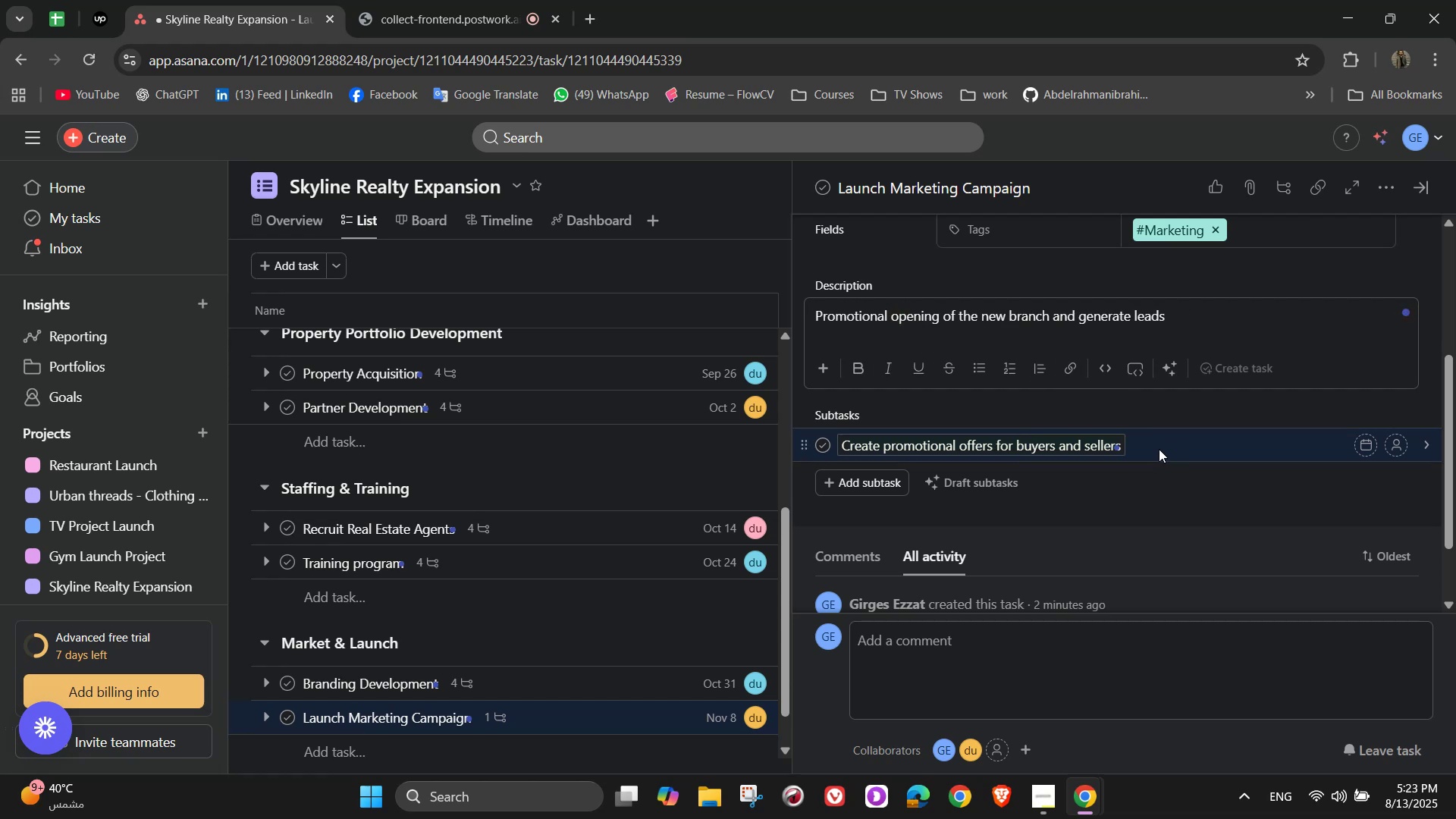 
scroll: coordinate [1134, 459], scroll_direction: down, amount: 1.0
 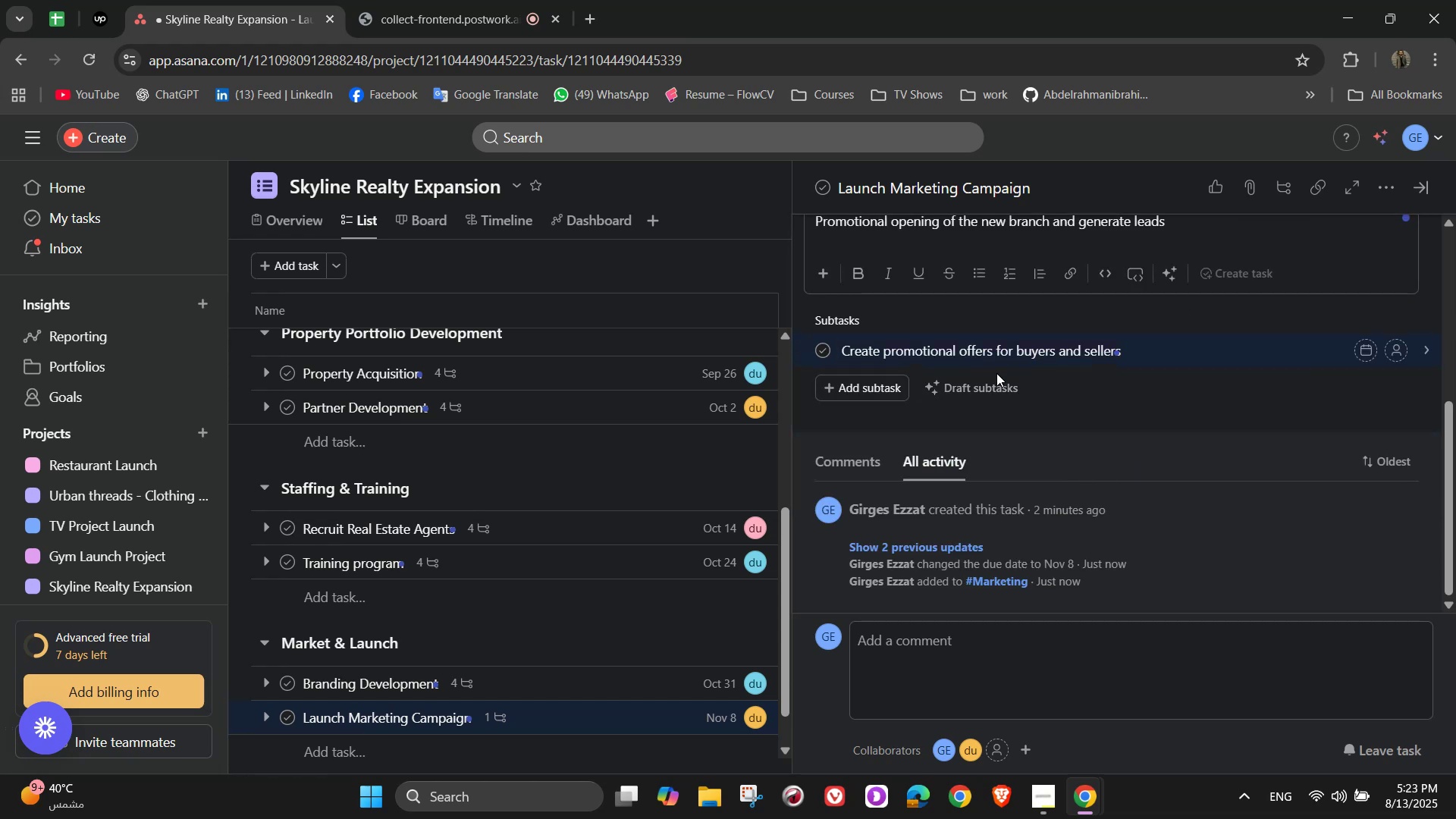 
left_click([876, 396])
 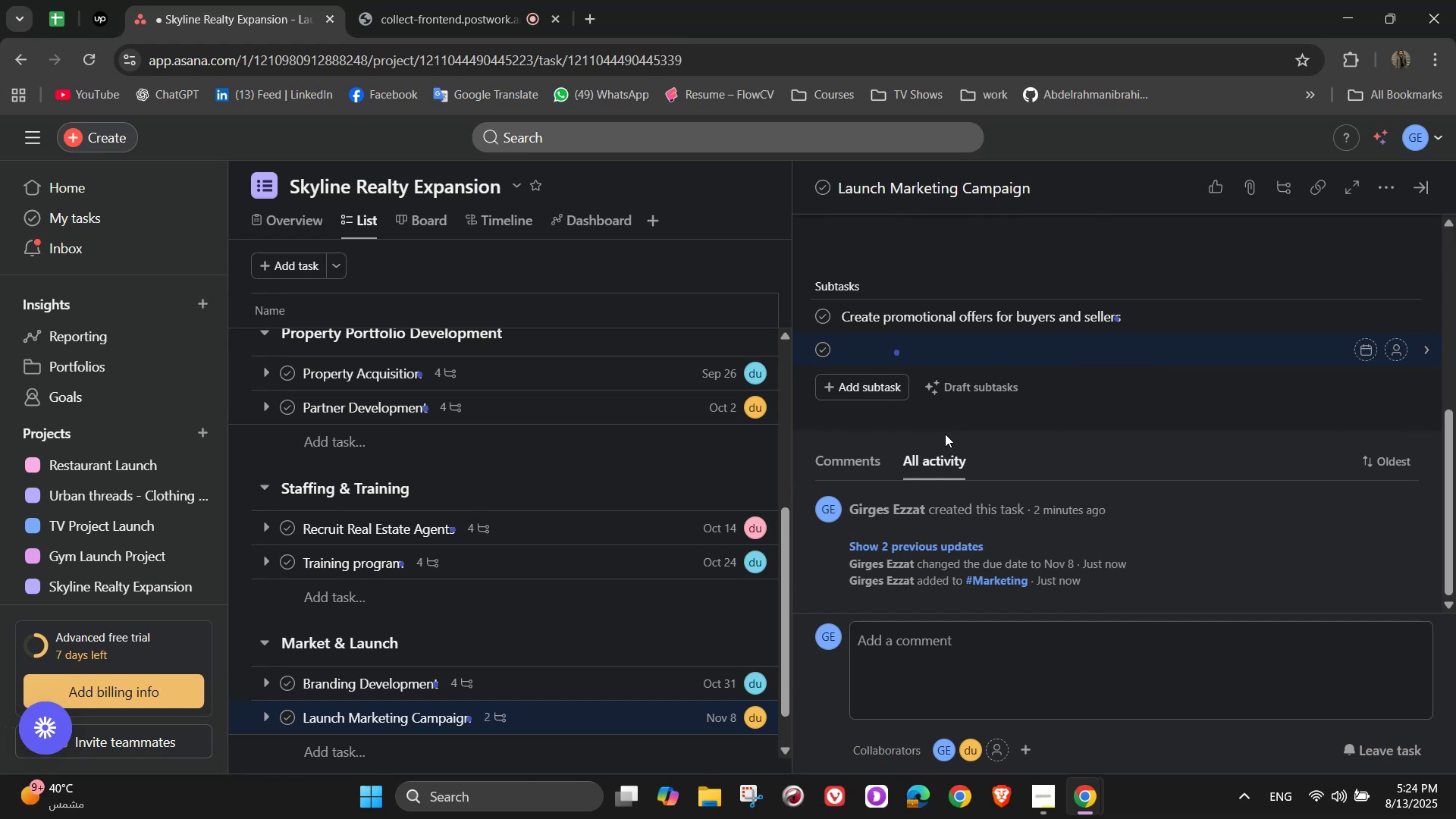 
type(Run)
 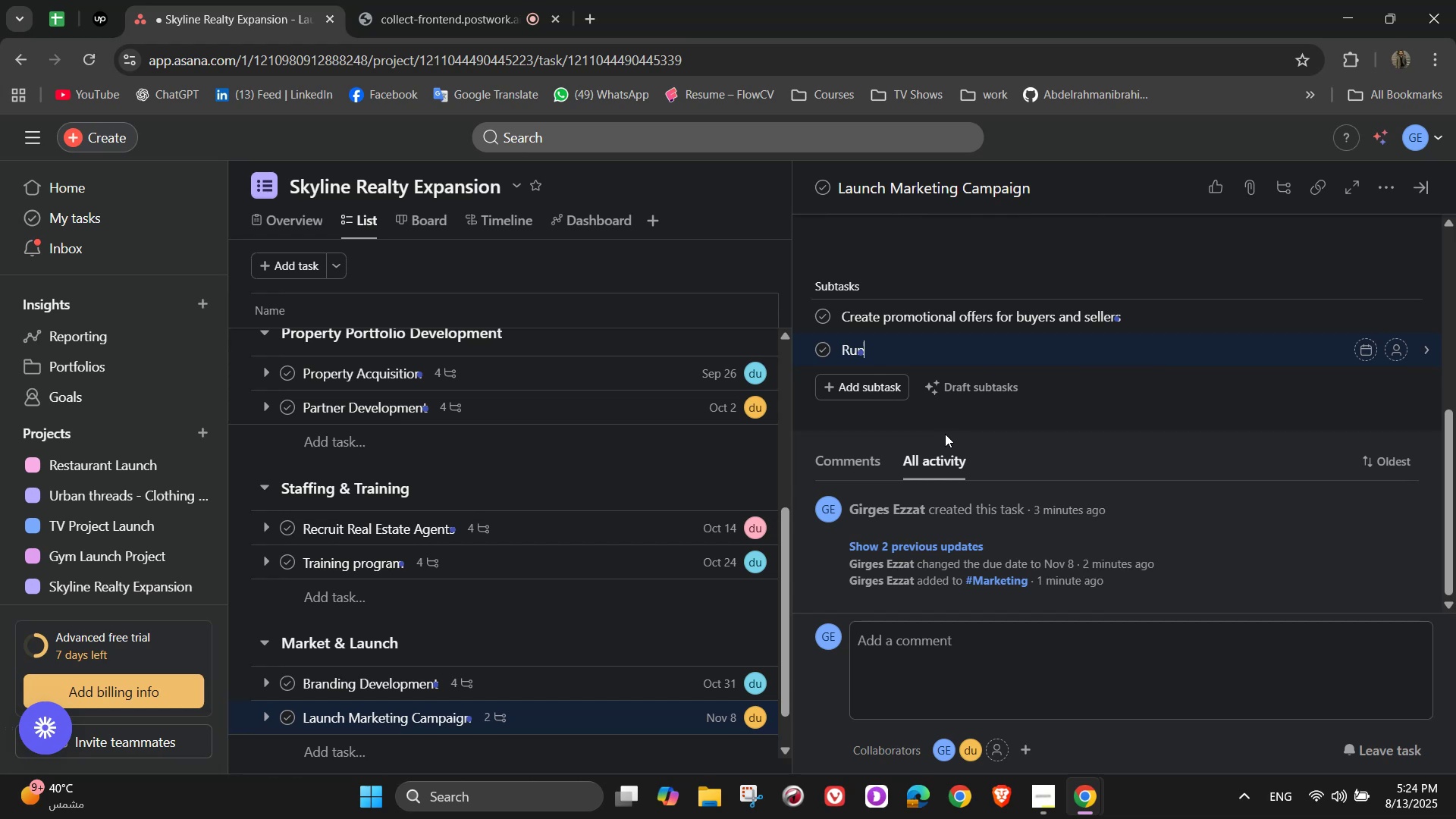 
type( digital ad campain)
key(Backspace)
key(Backspace)
type(ign )
key(Backspace)
type(s ())
 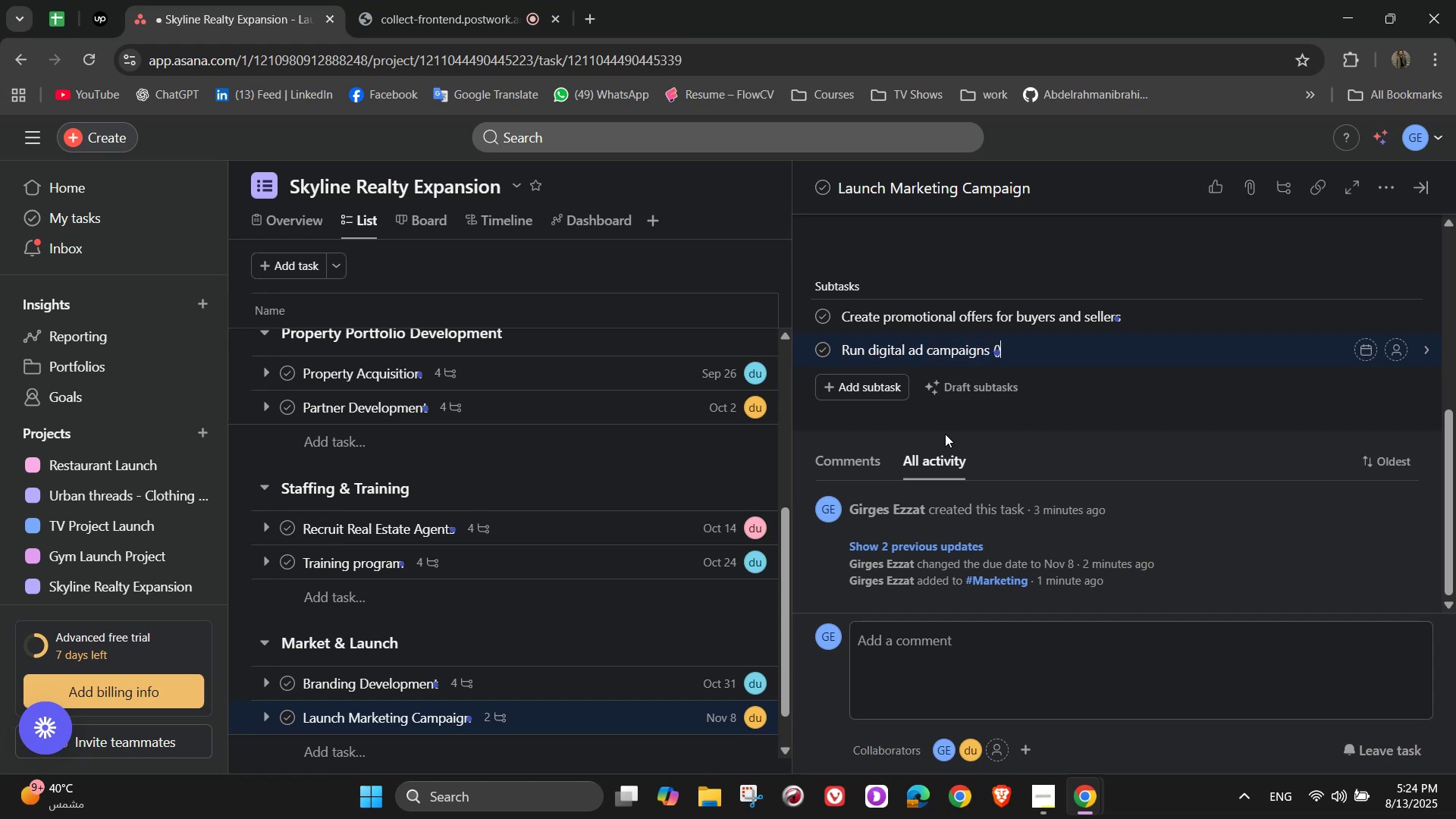 
key(ArrowLeft)
 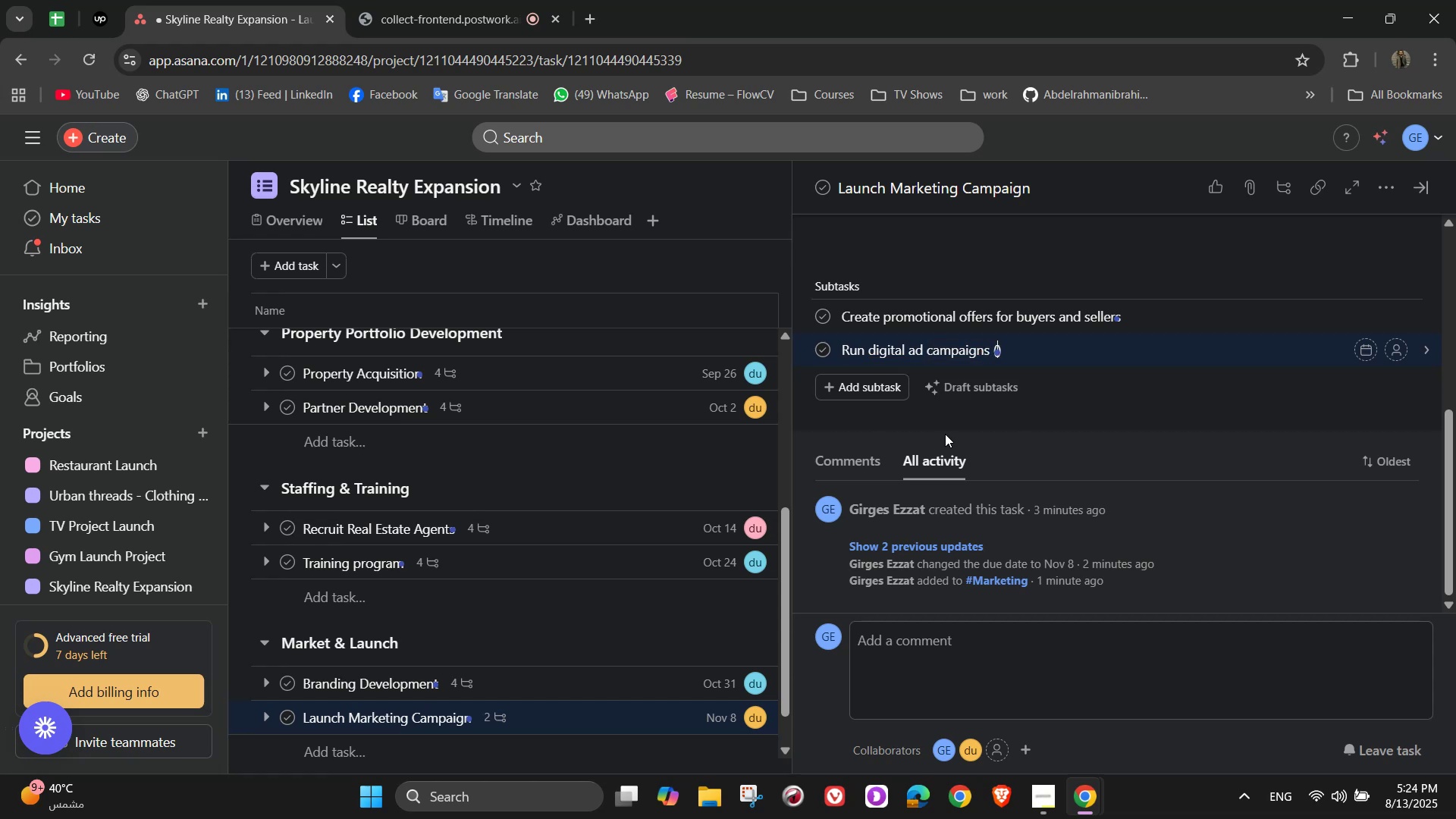 
type(Google )
key(Backspace)
type(, b)
 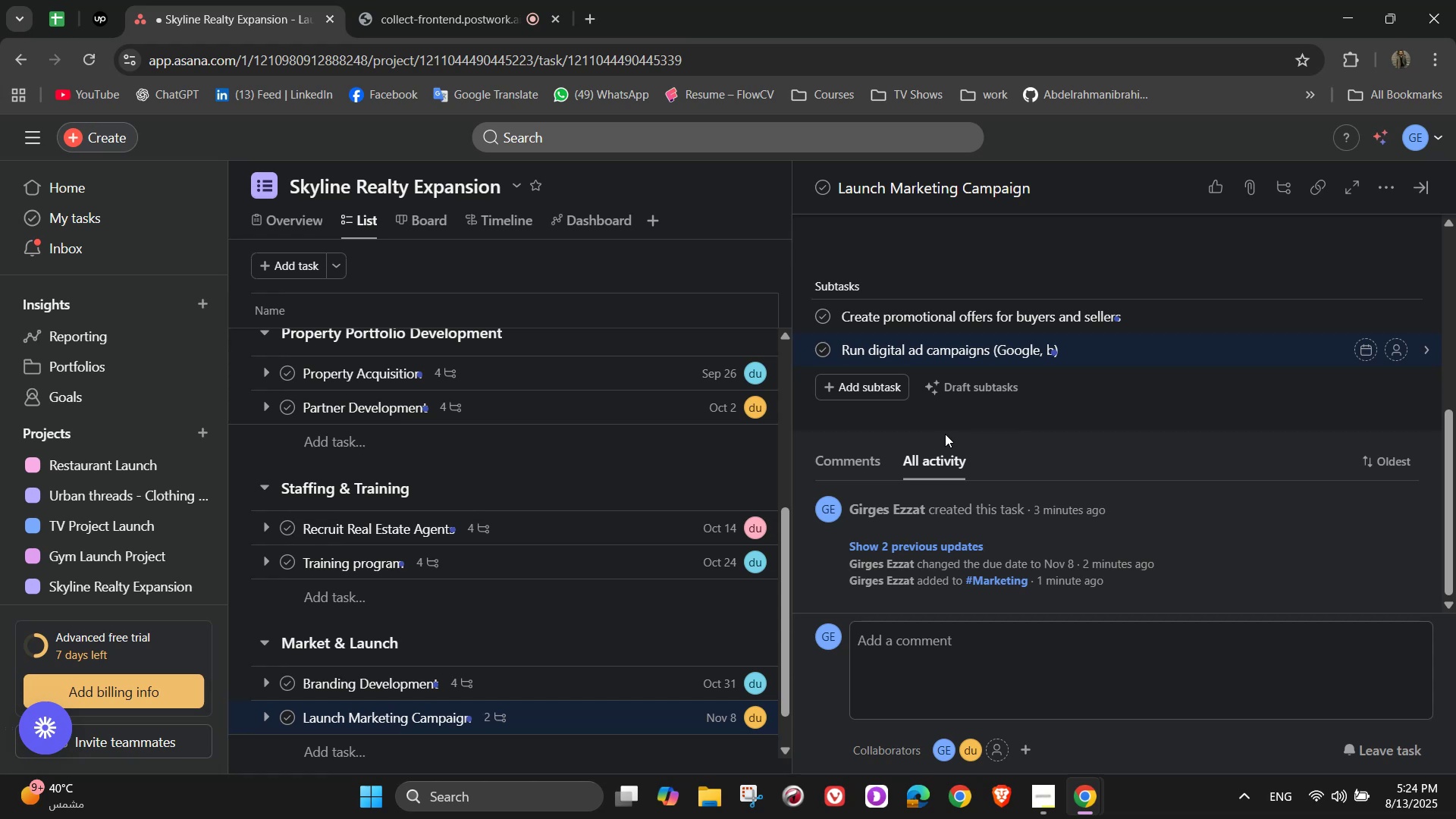 
wait(11.42)
 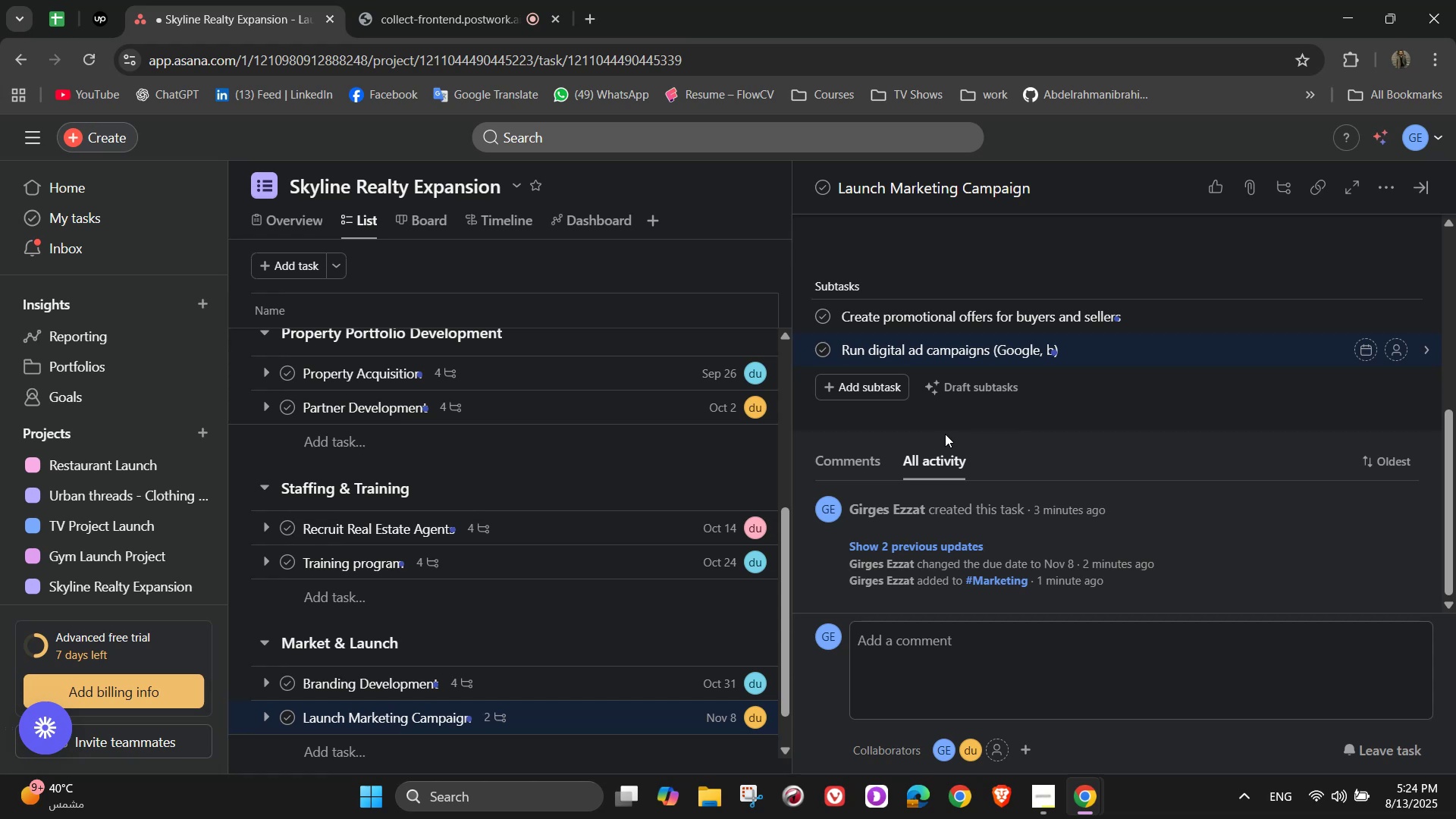 
type(uy)
key(Backspace)
 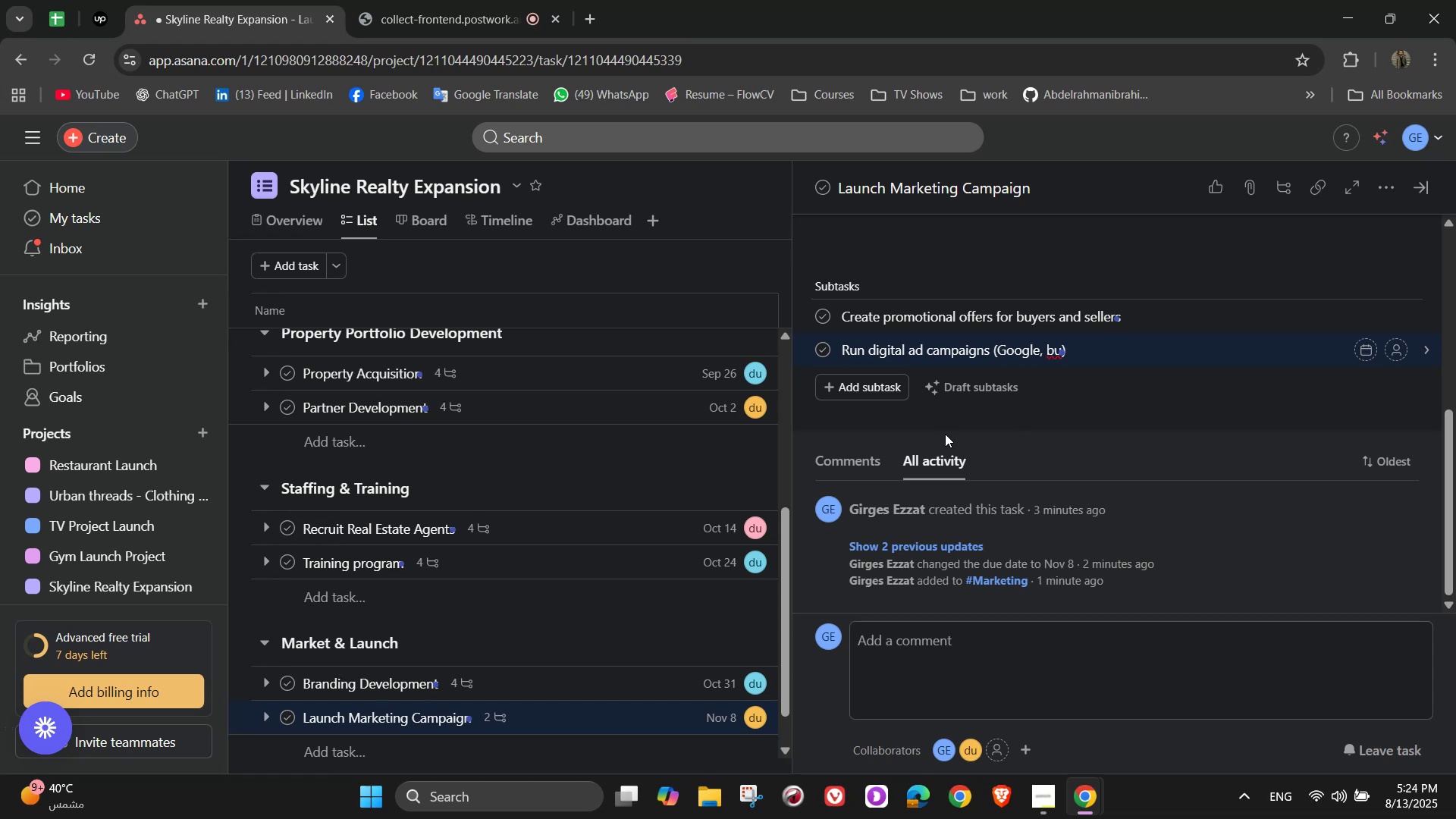 
wait(6.51)
 